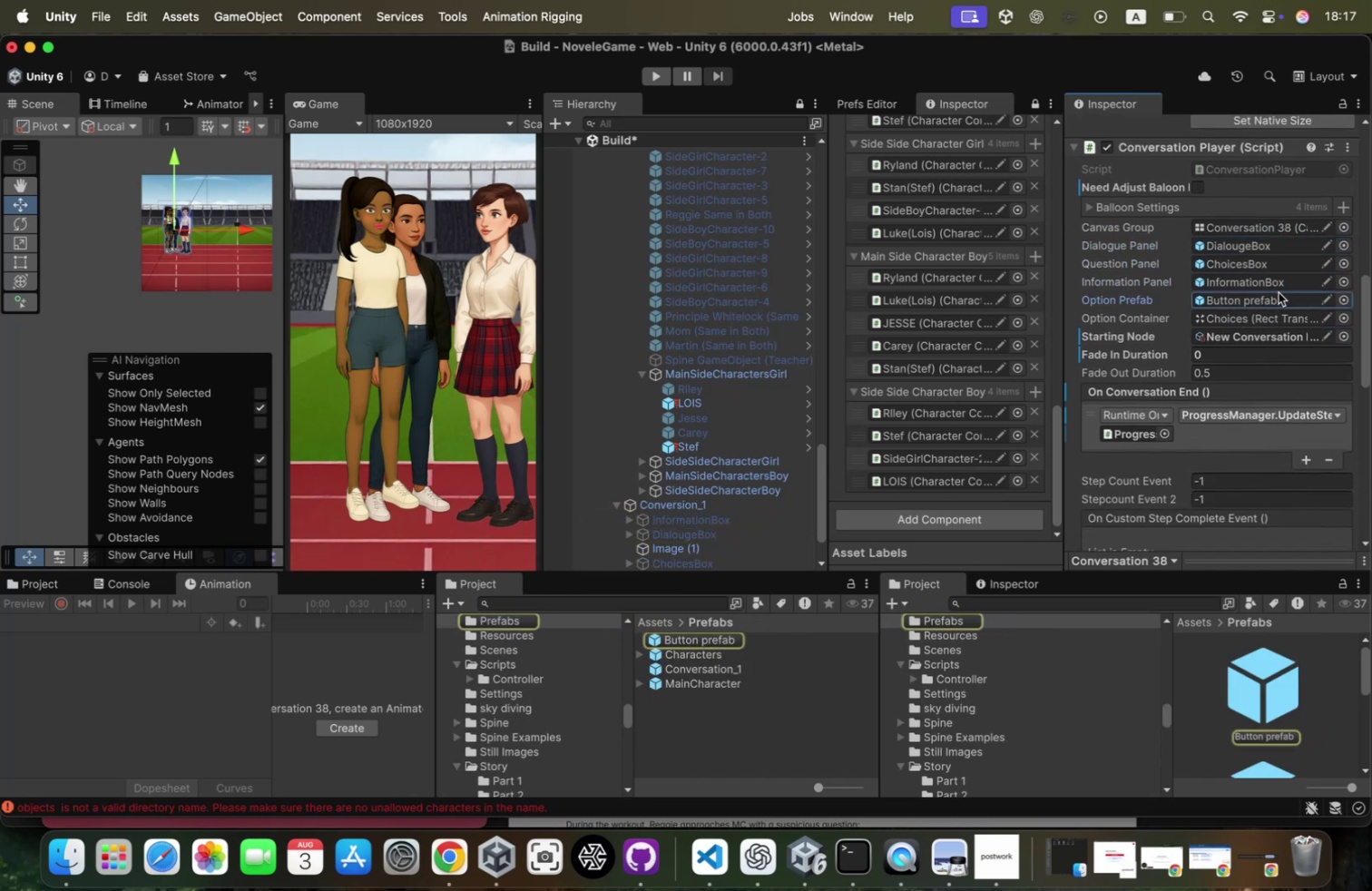 
left_click([1283, 277])
 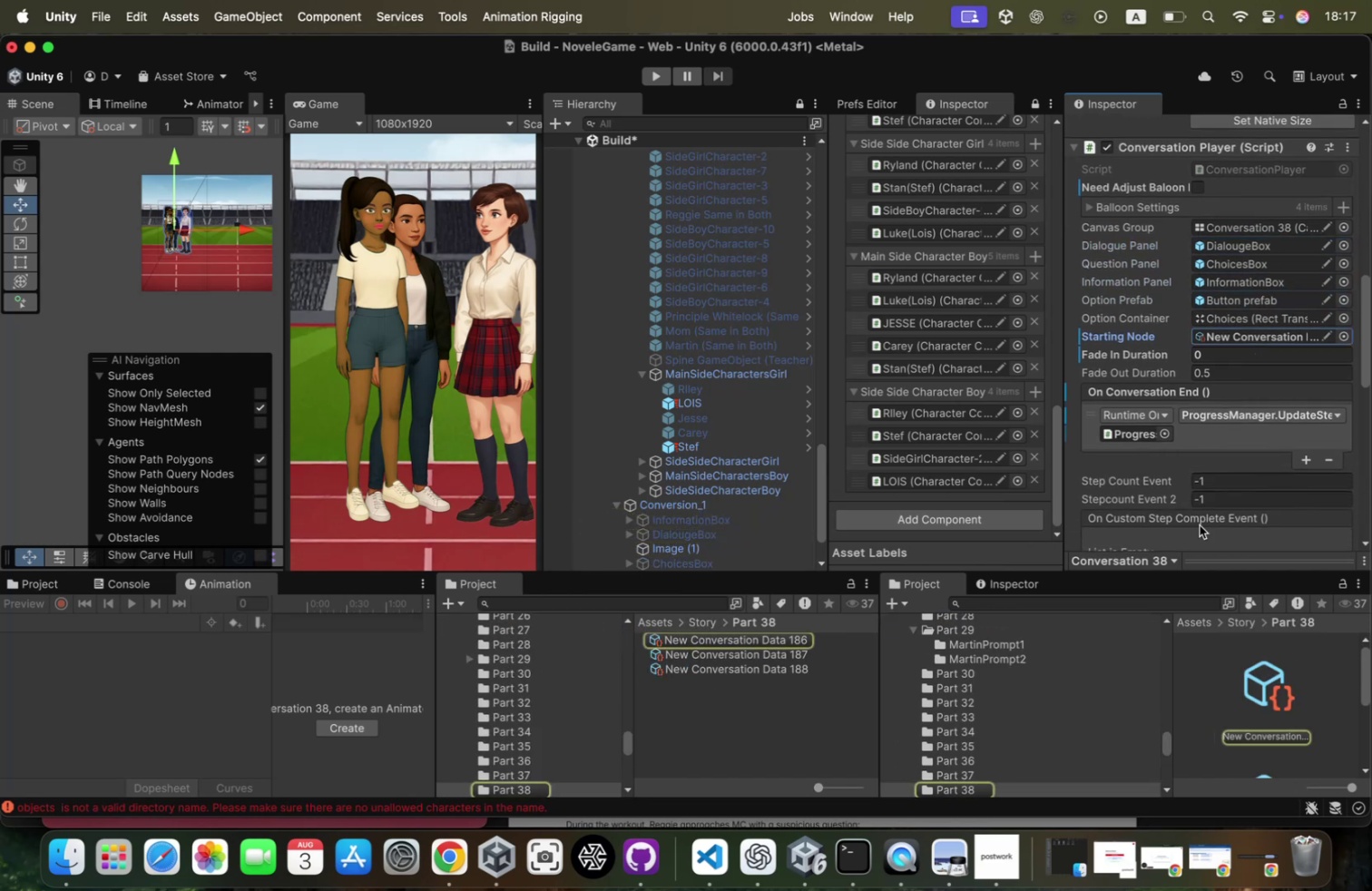 
left_click([767, 632])
 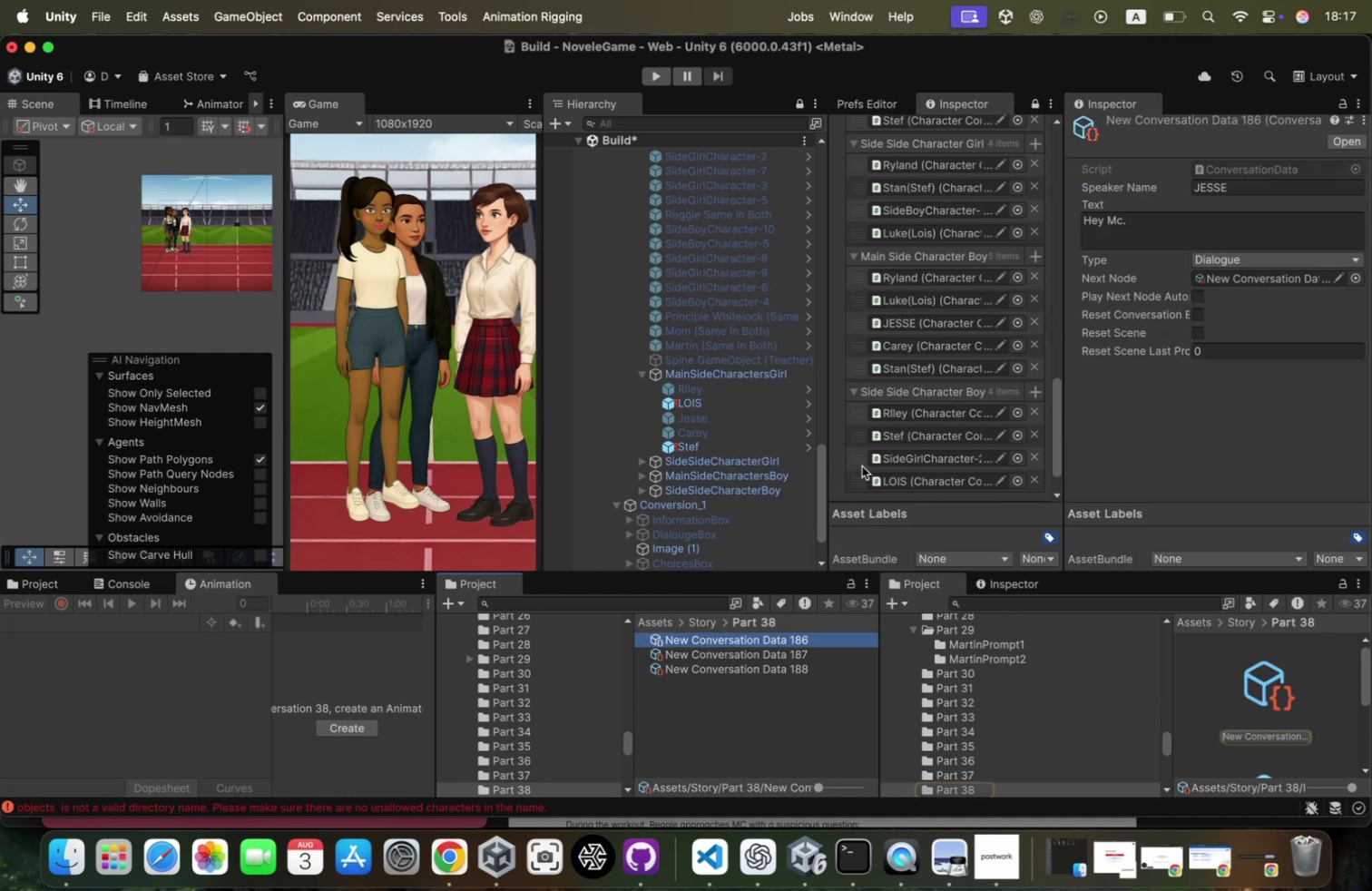 
key(ArrowDown)
 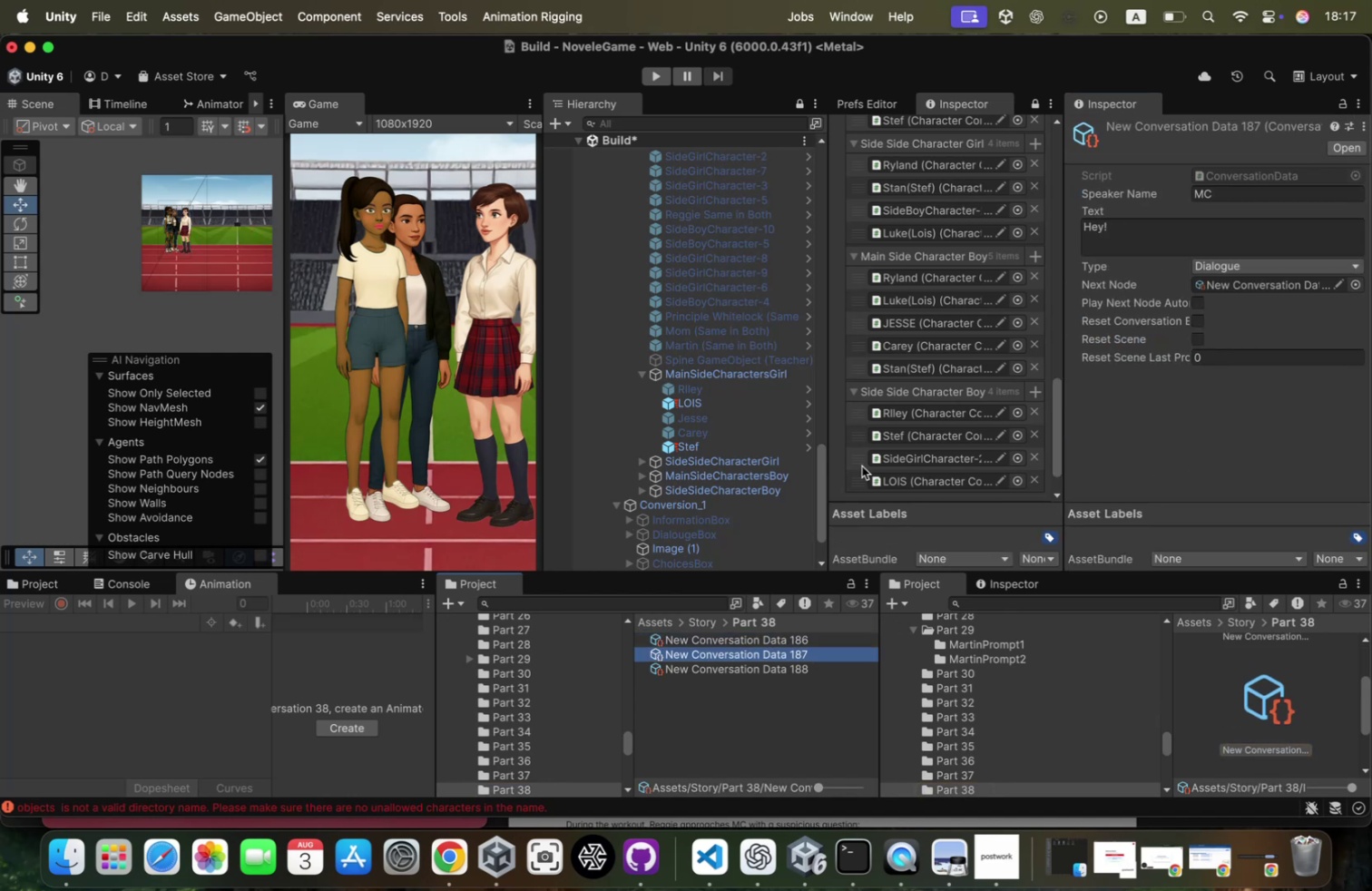 
key(ArrowDown)
 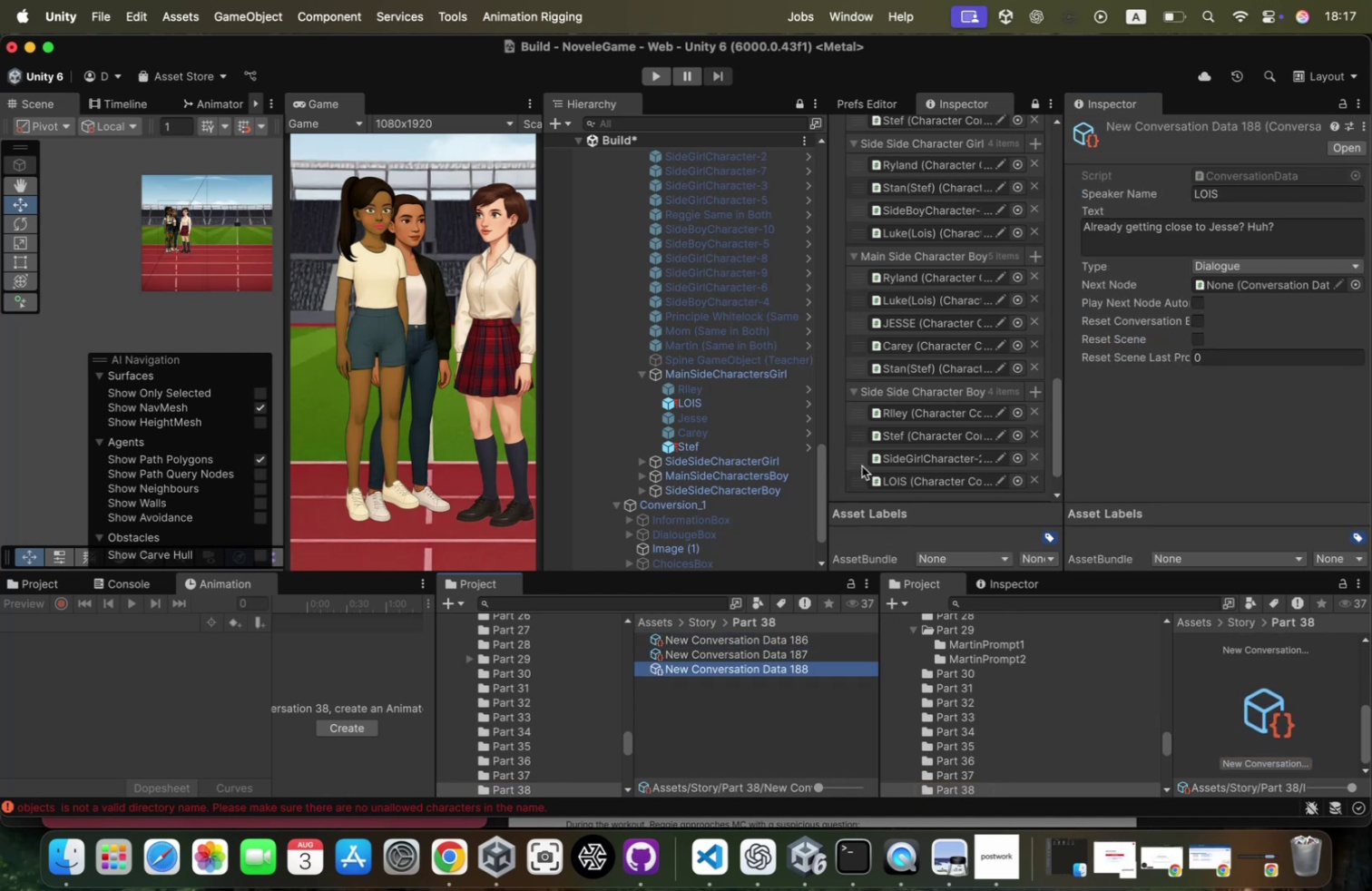 
key(ArrowUp)
 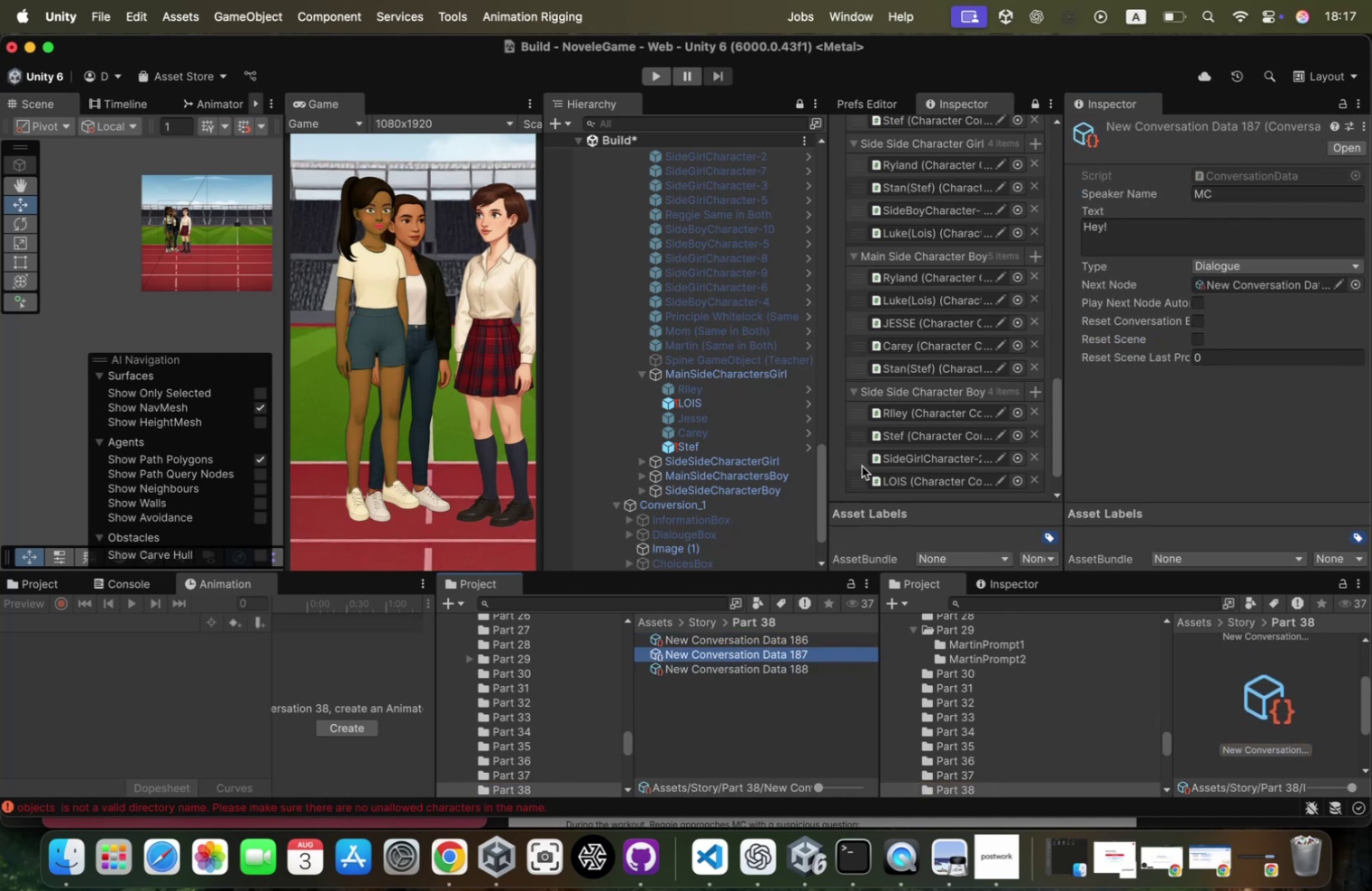 
key(ArrowUp)
 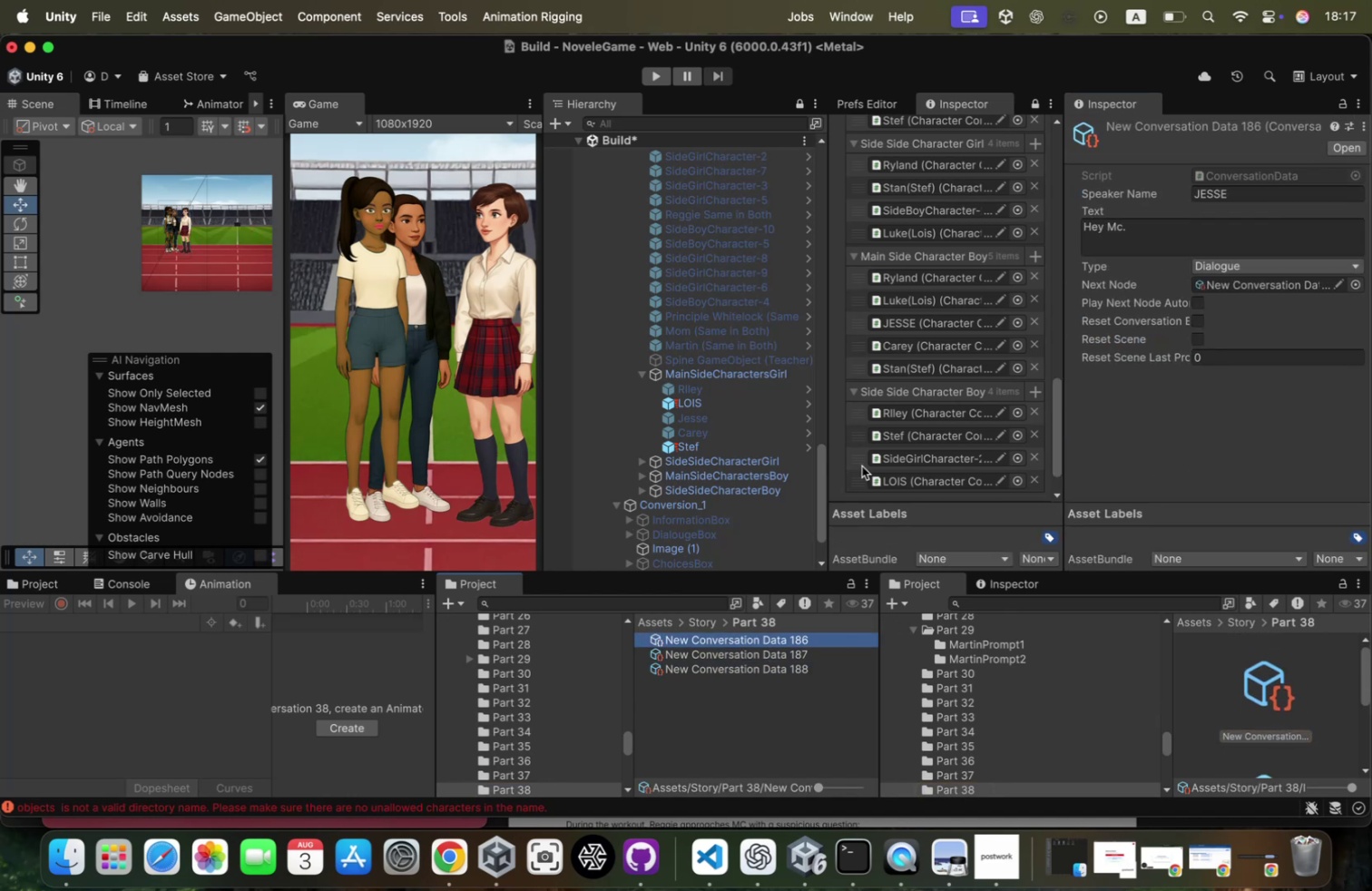 
key(ArrowDown)
 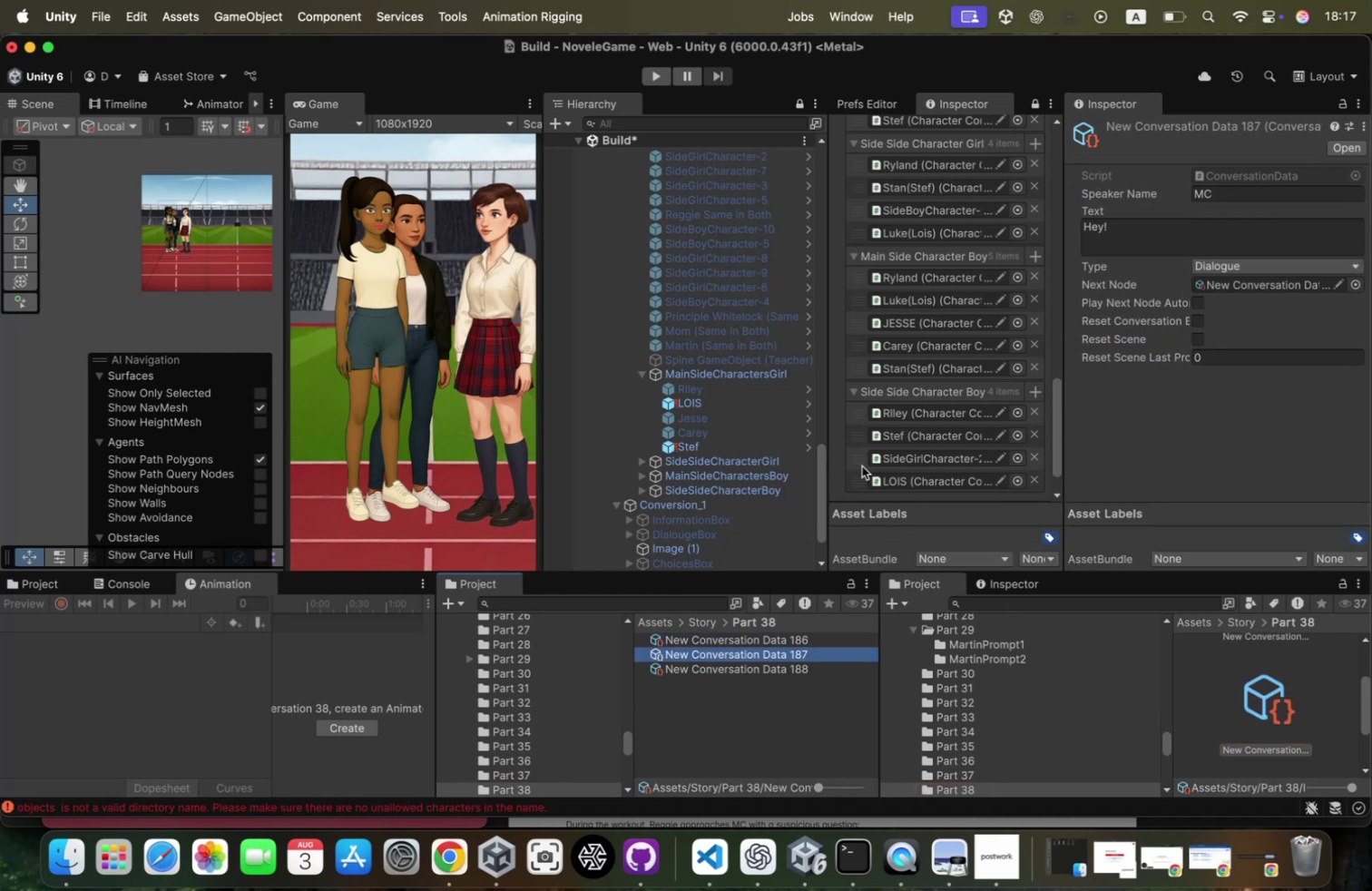 
key(ArrowDown)
 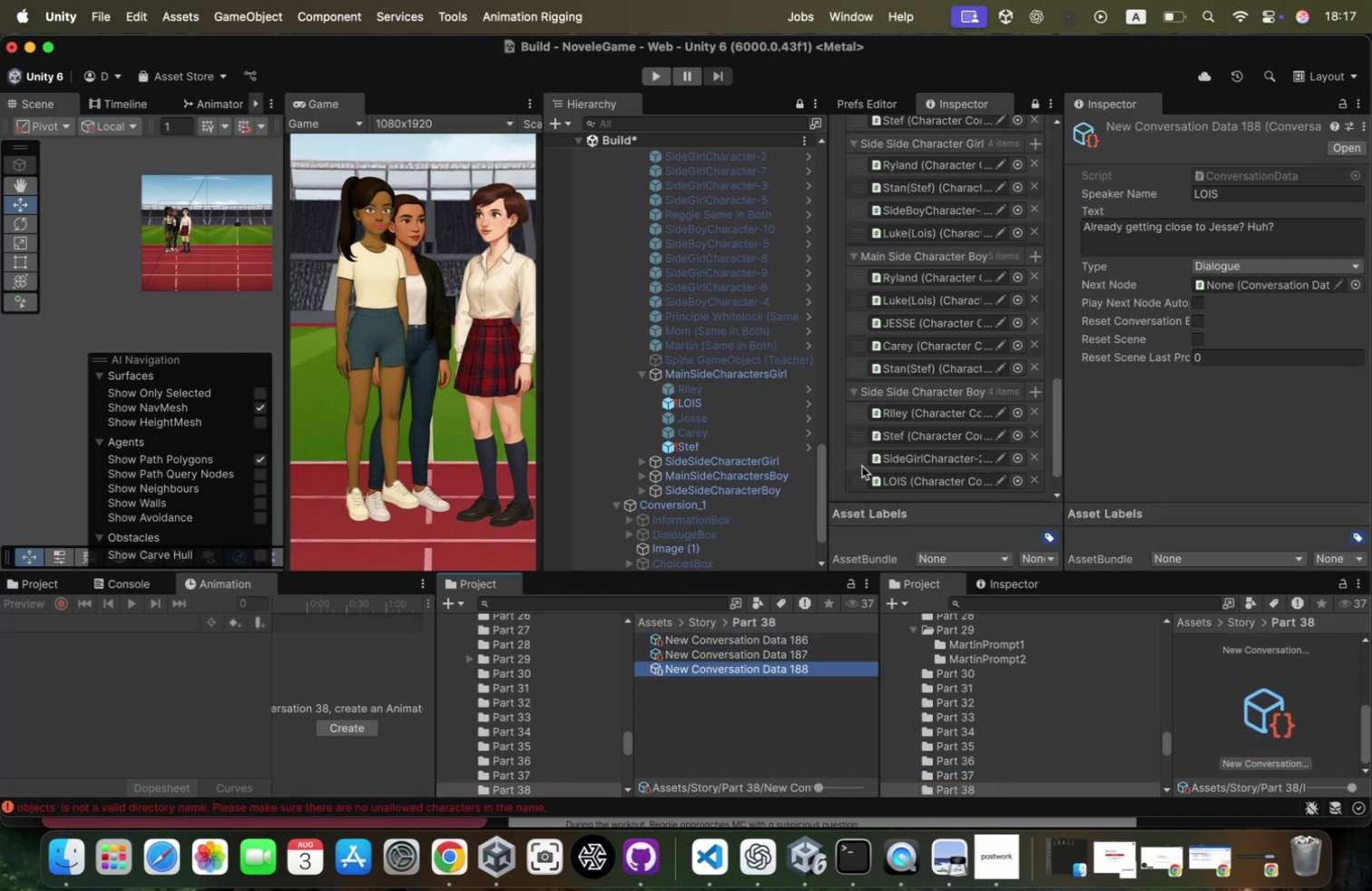 
wait(6.42)
 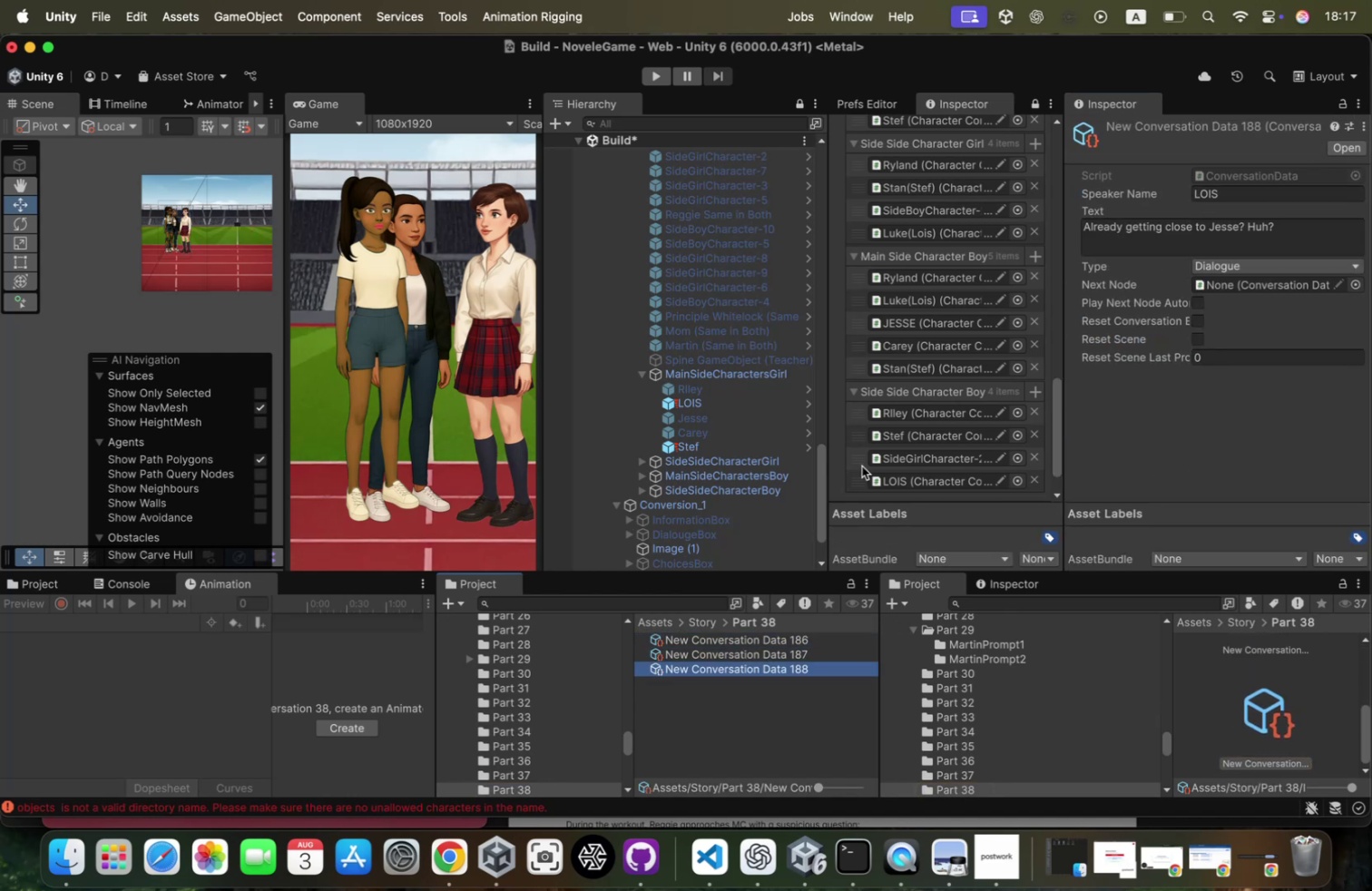 
key(ArrowUp)
 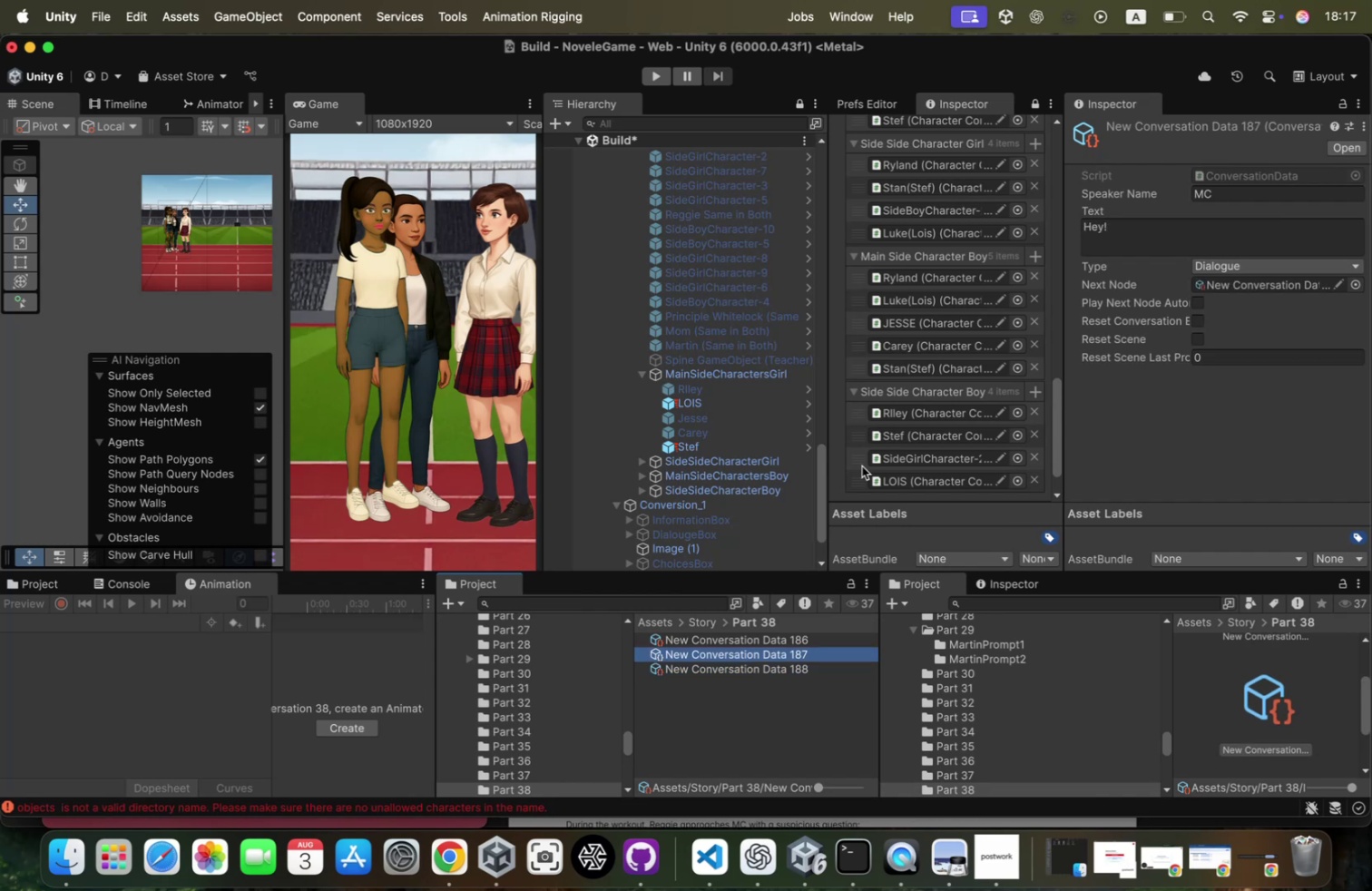 
key(ArrowUp)
 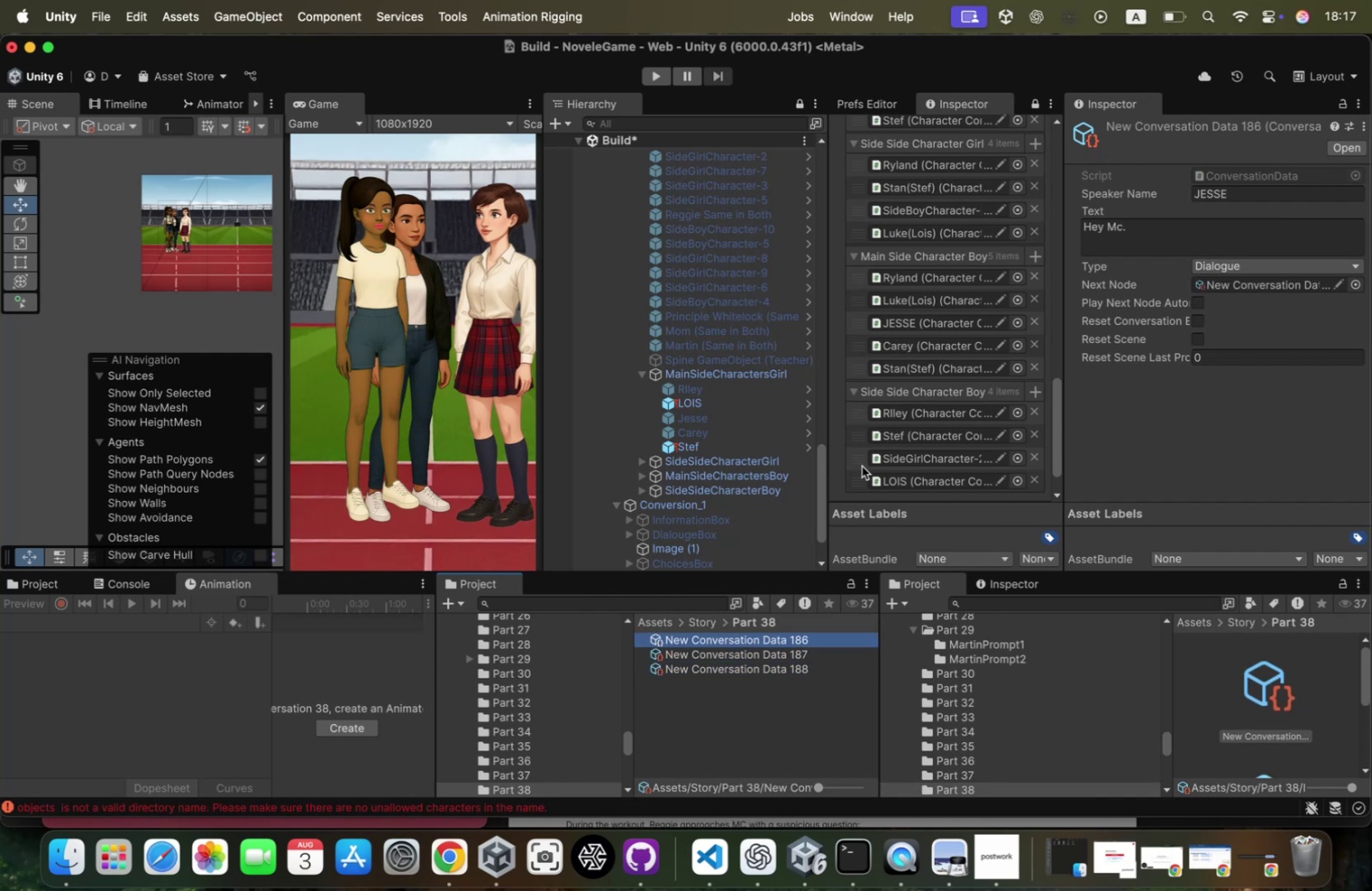 
key(ArrowDown)
 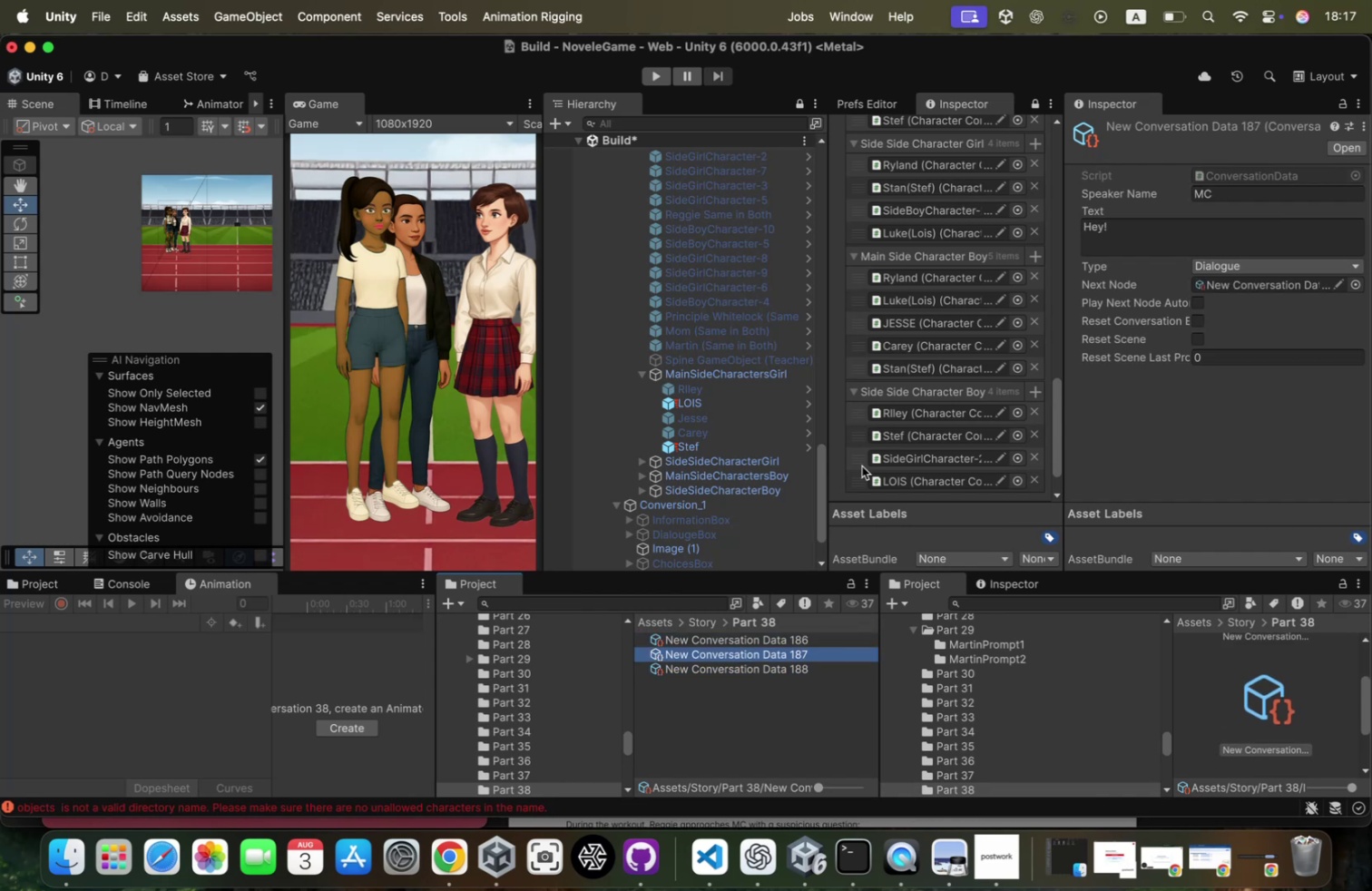 
key(ArrowDown)
 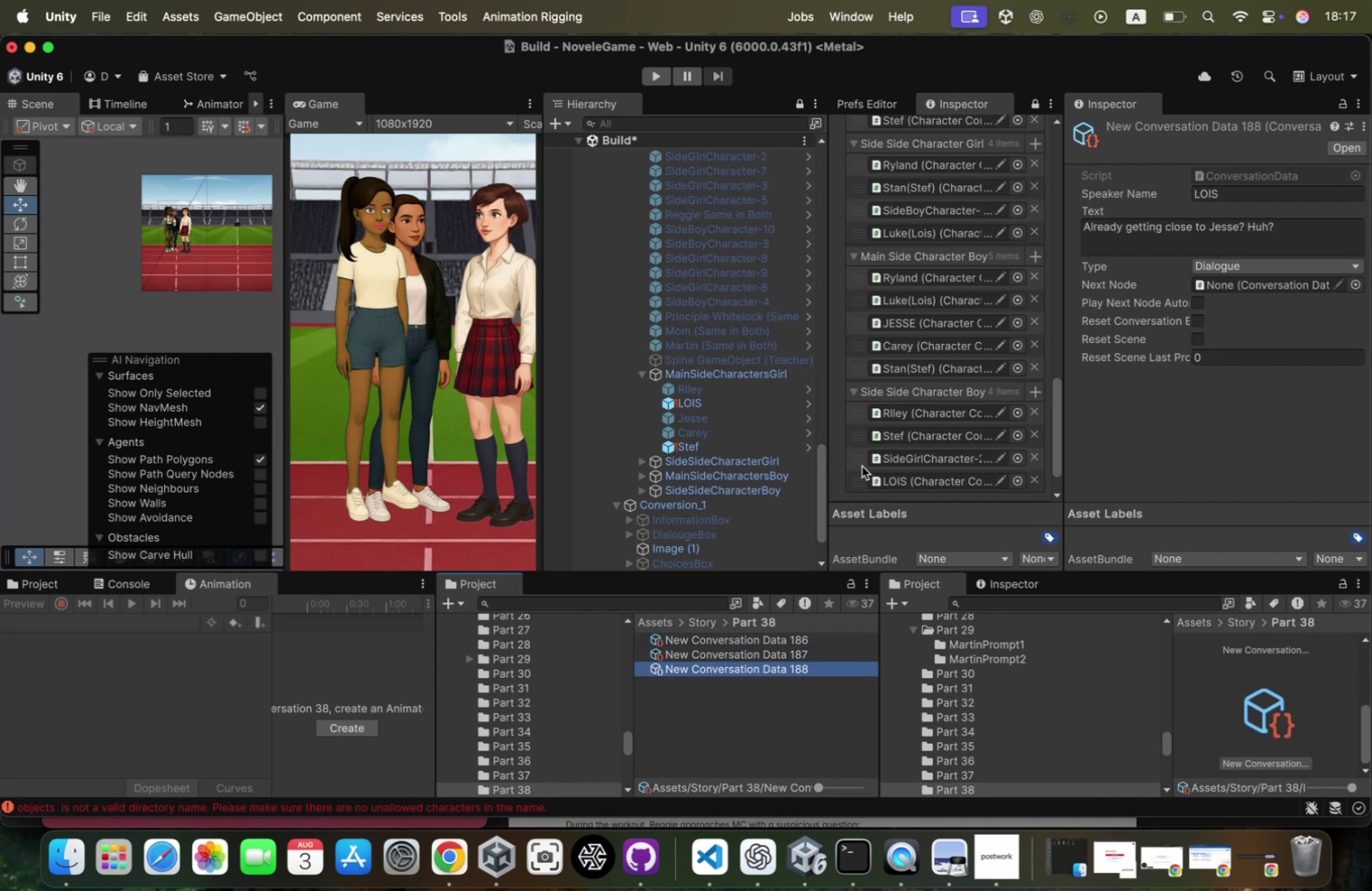 
key(ArrowUp)
 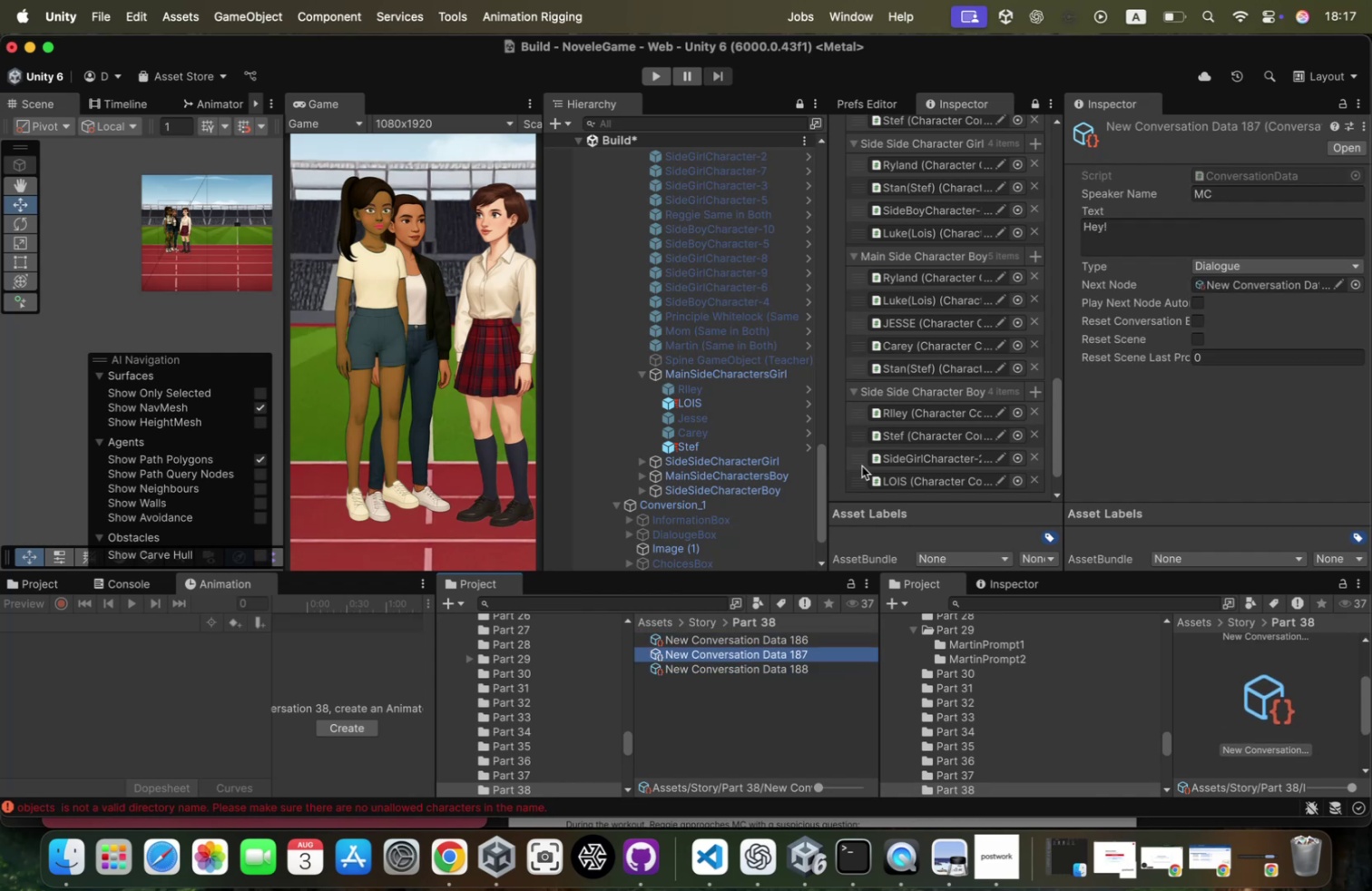 
key(ArrowUp)
 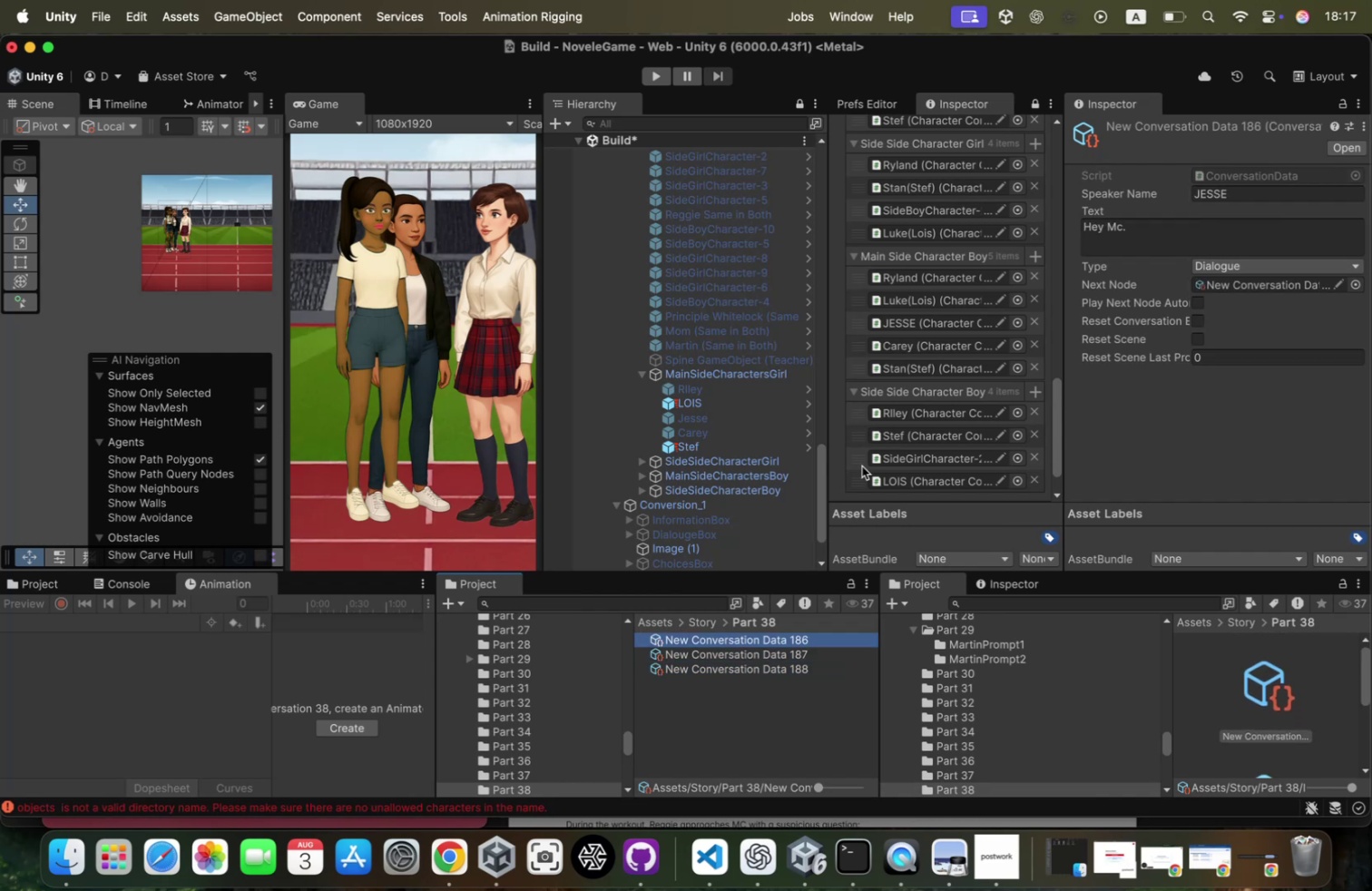 
key(ArrowDown)
 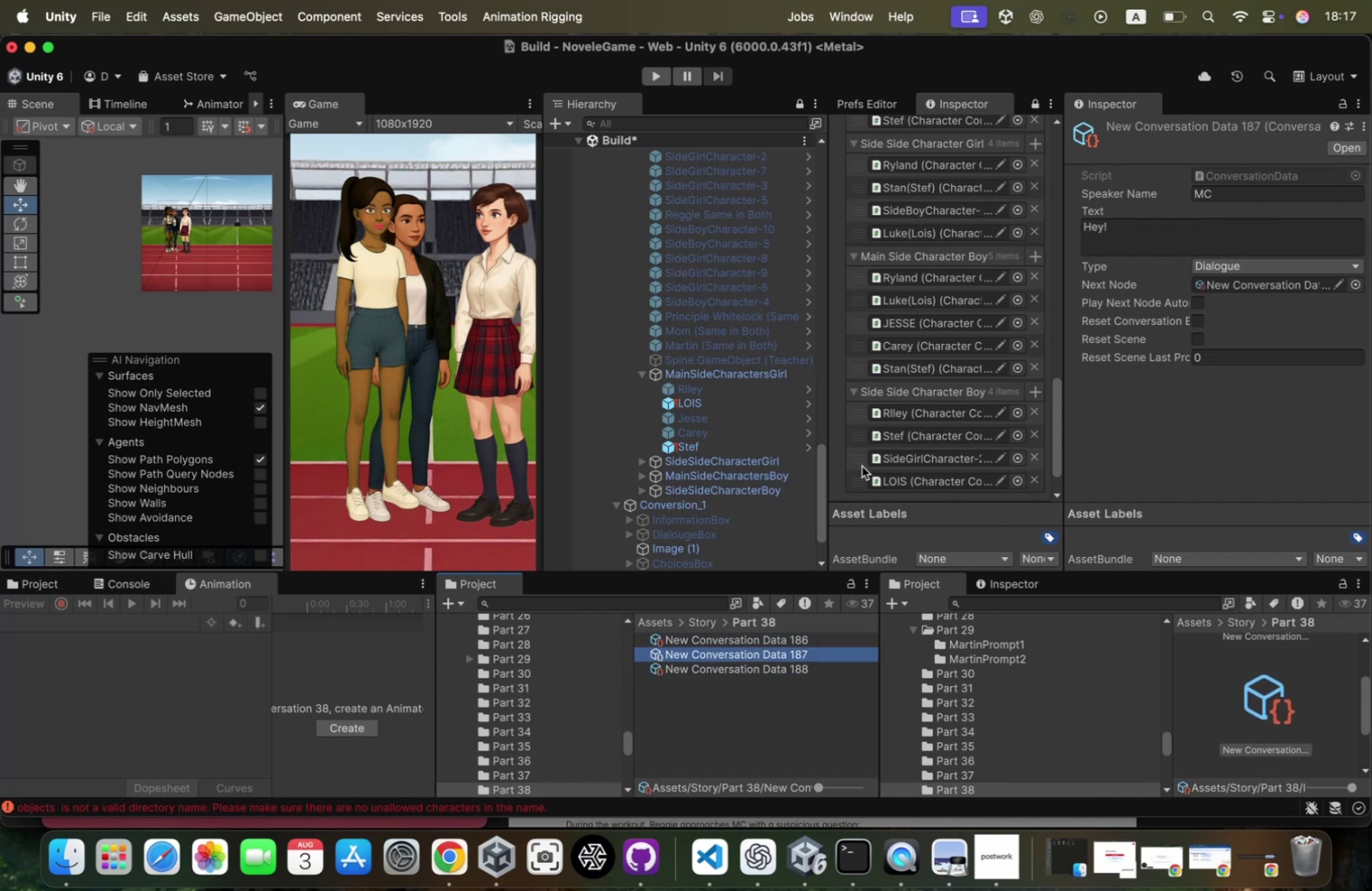 
key(ArrowDown)
 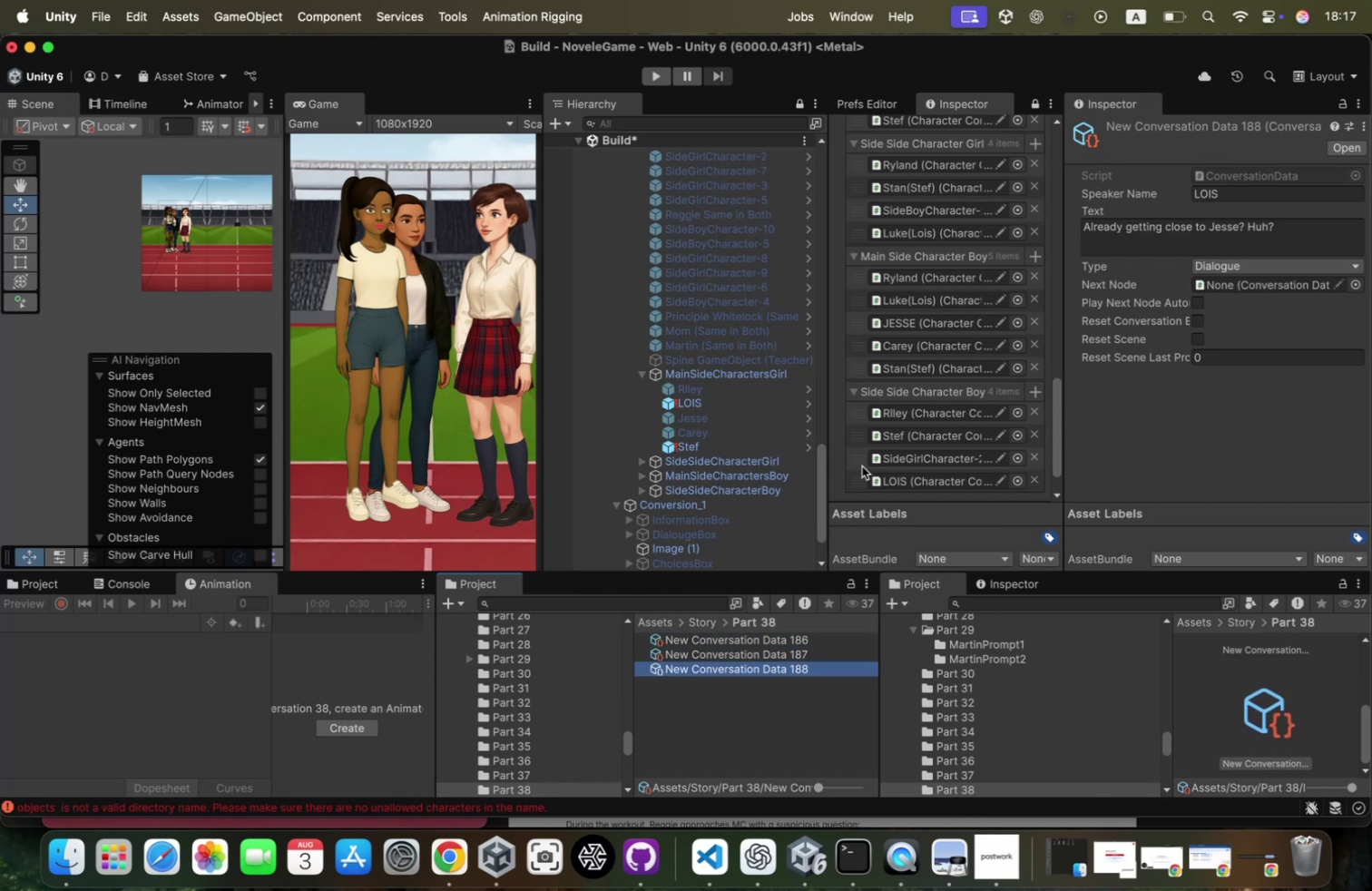 
key(ArrowUp)
 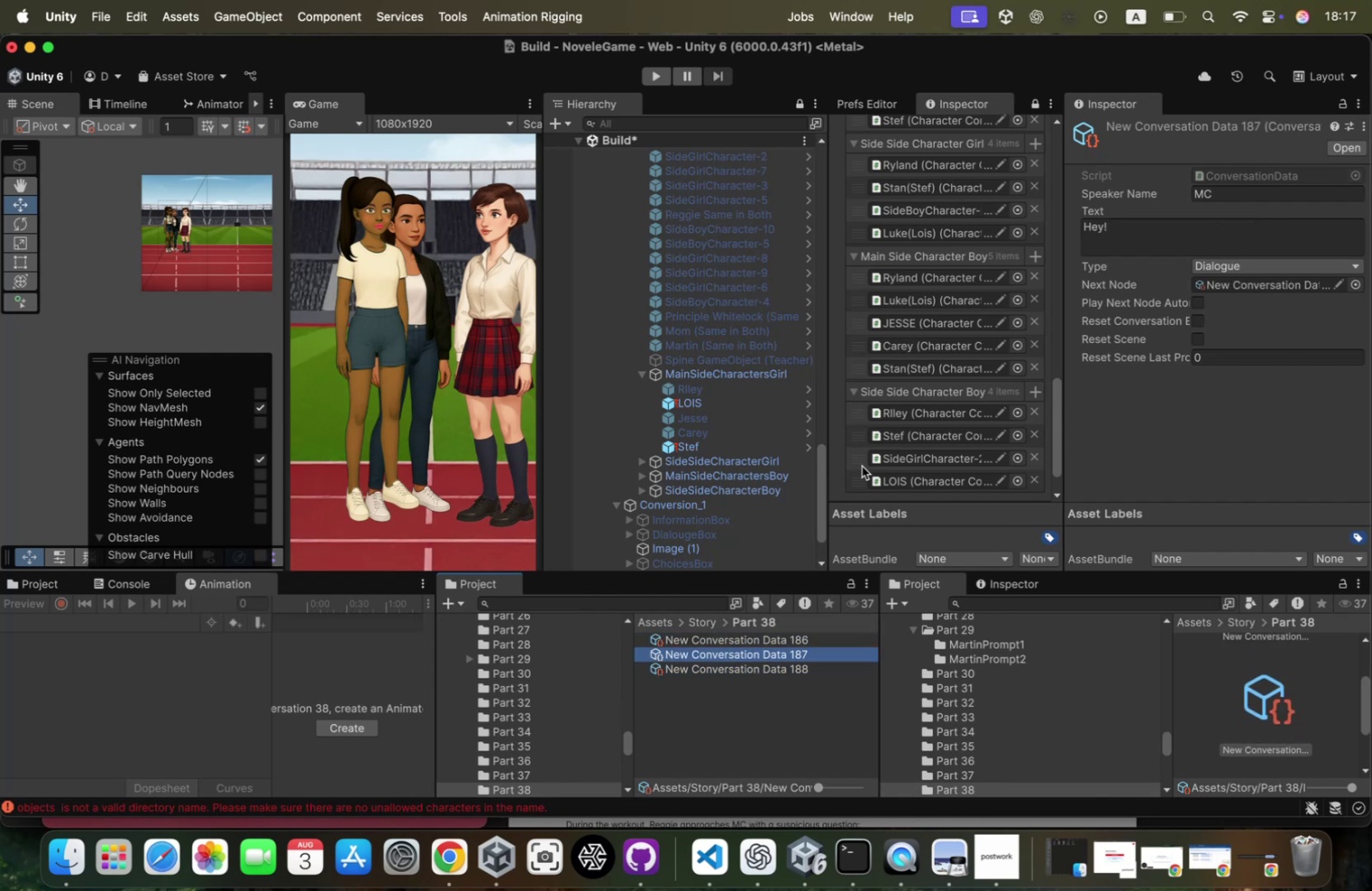 
key(ArrowUp)
 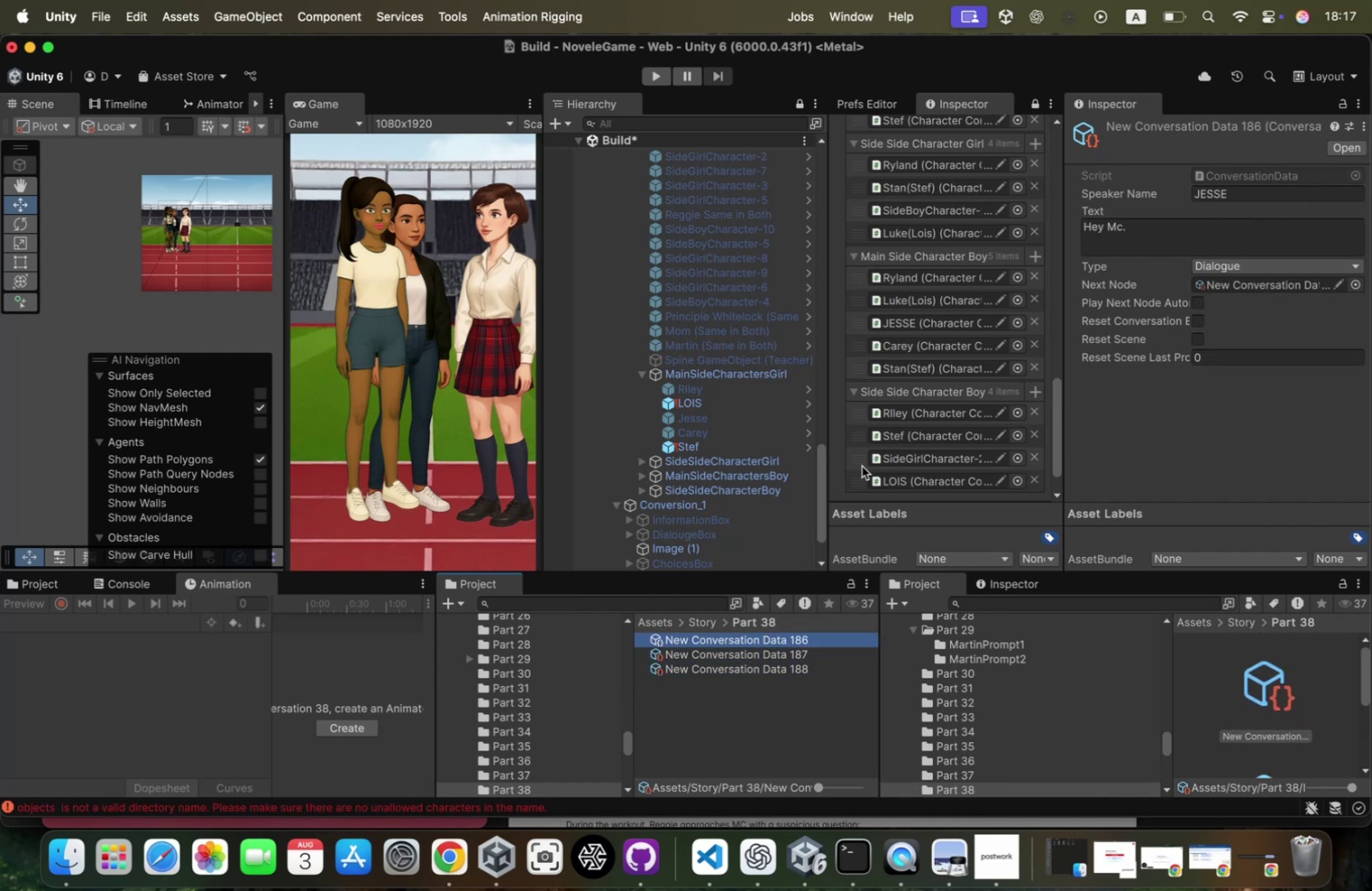 
key(ArrowDown)
 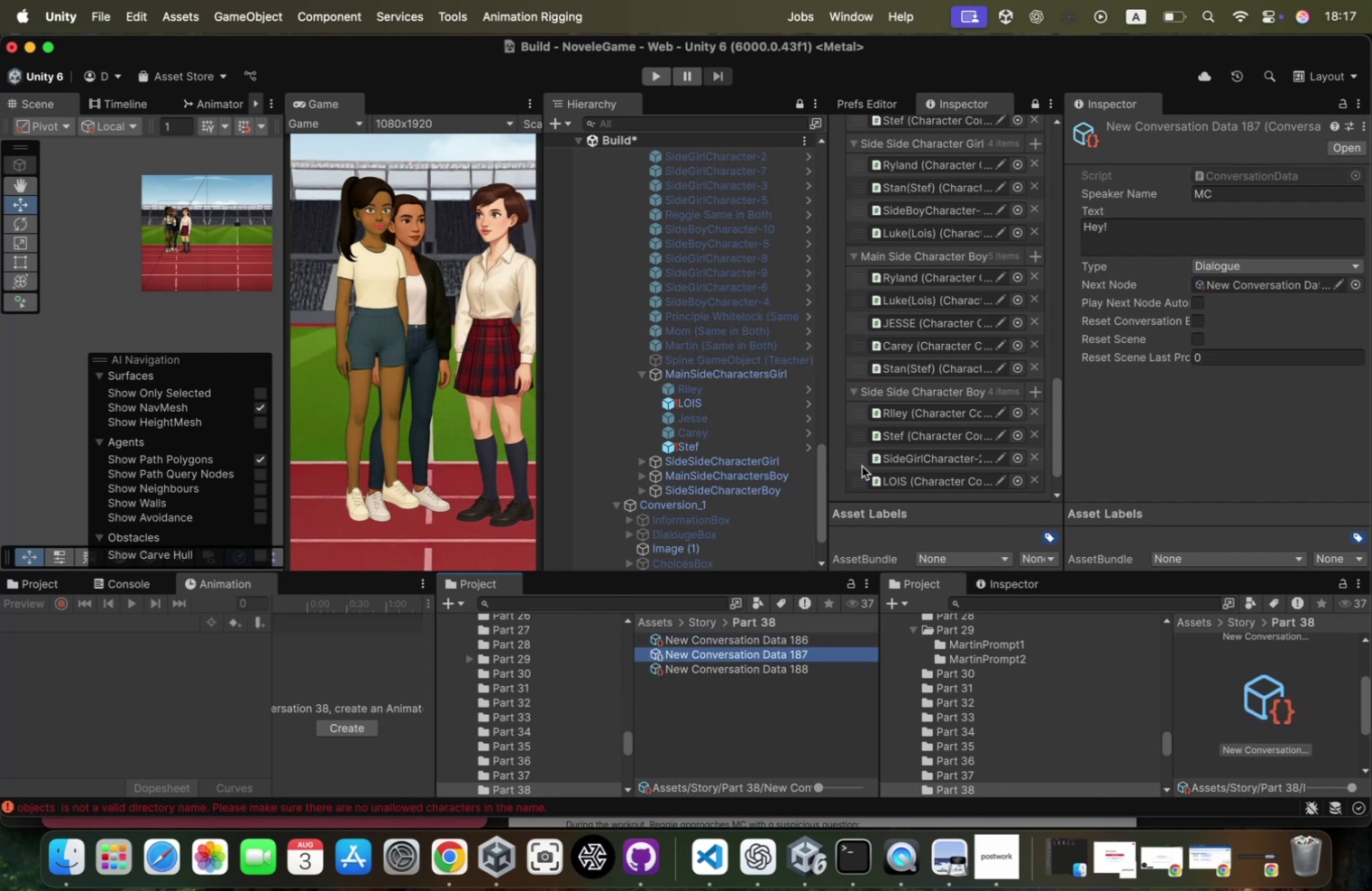 
key(ArrowDown)
 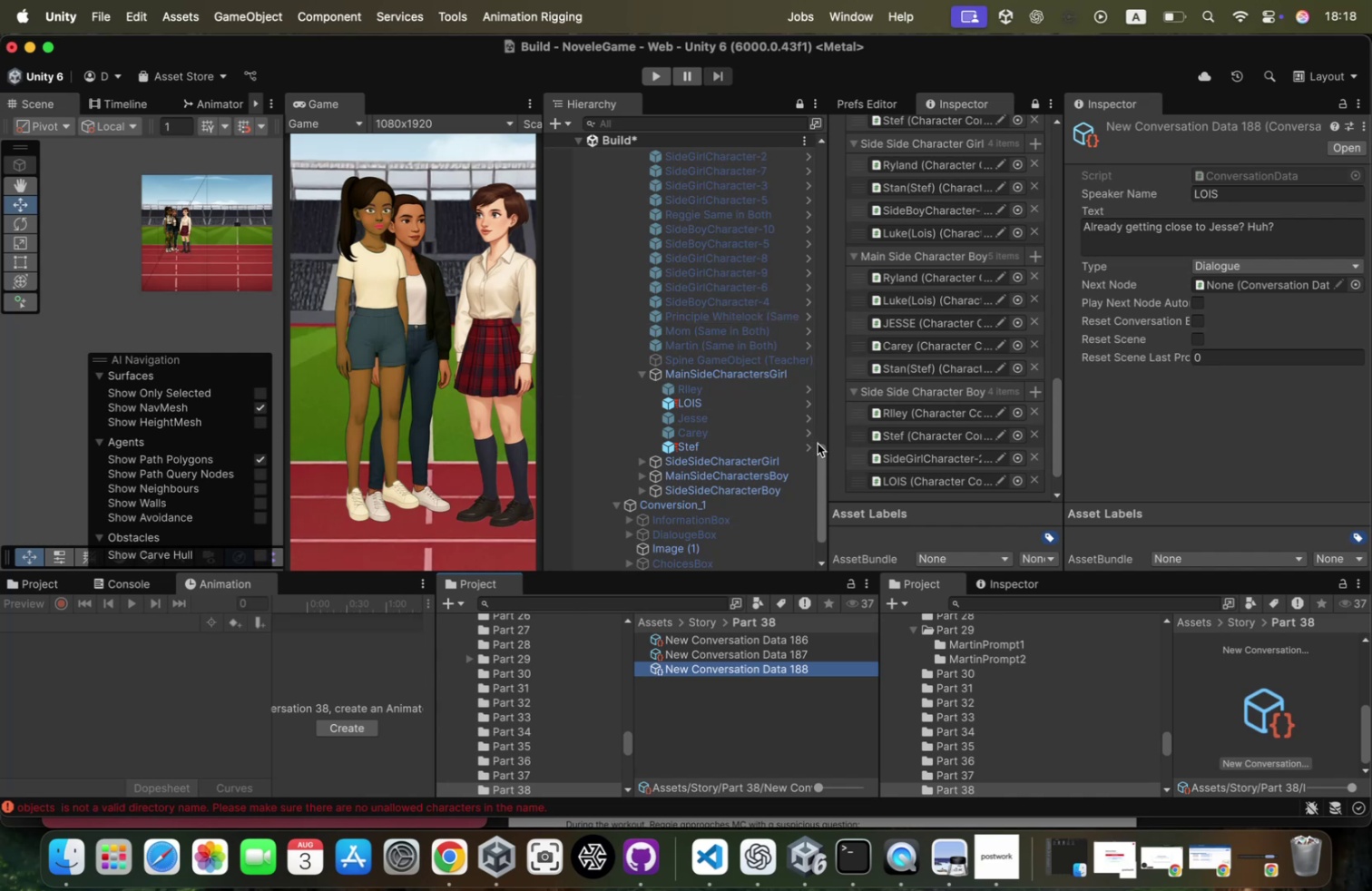 
wait(7.85)
 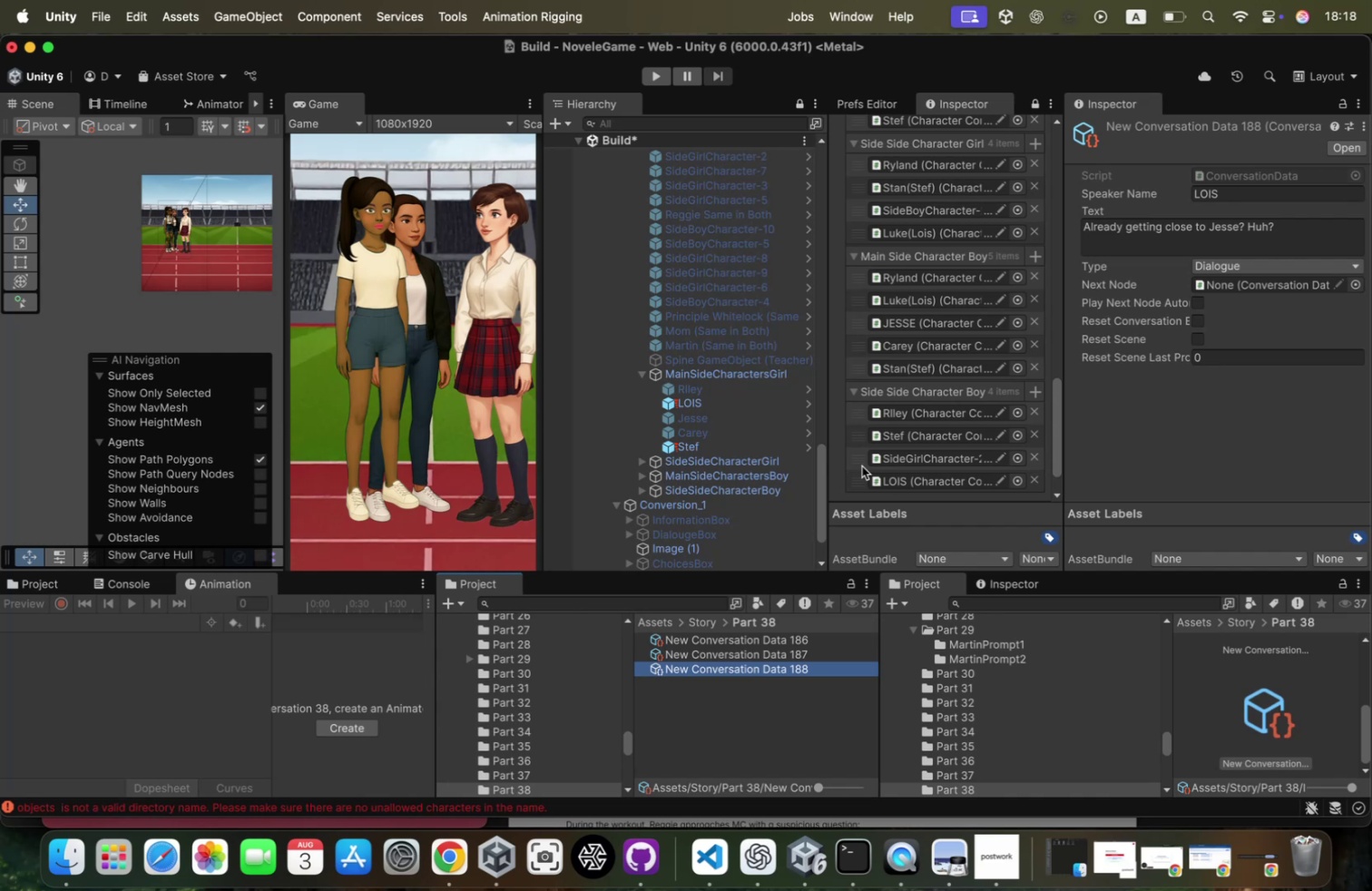 
left_click([688, 374])
 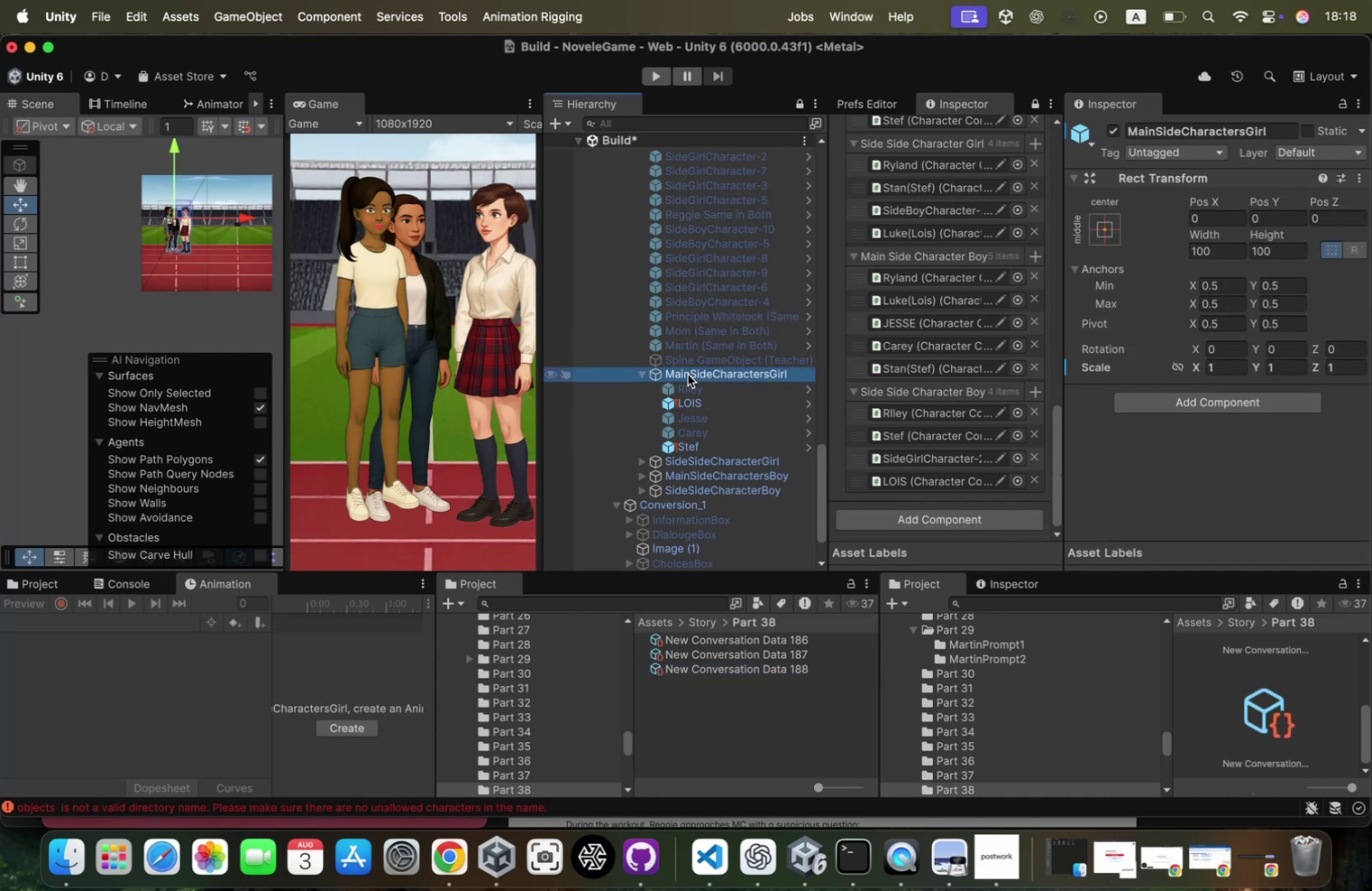 
key(ArrowLeft)
 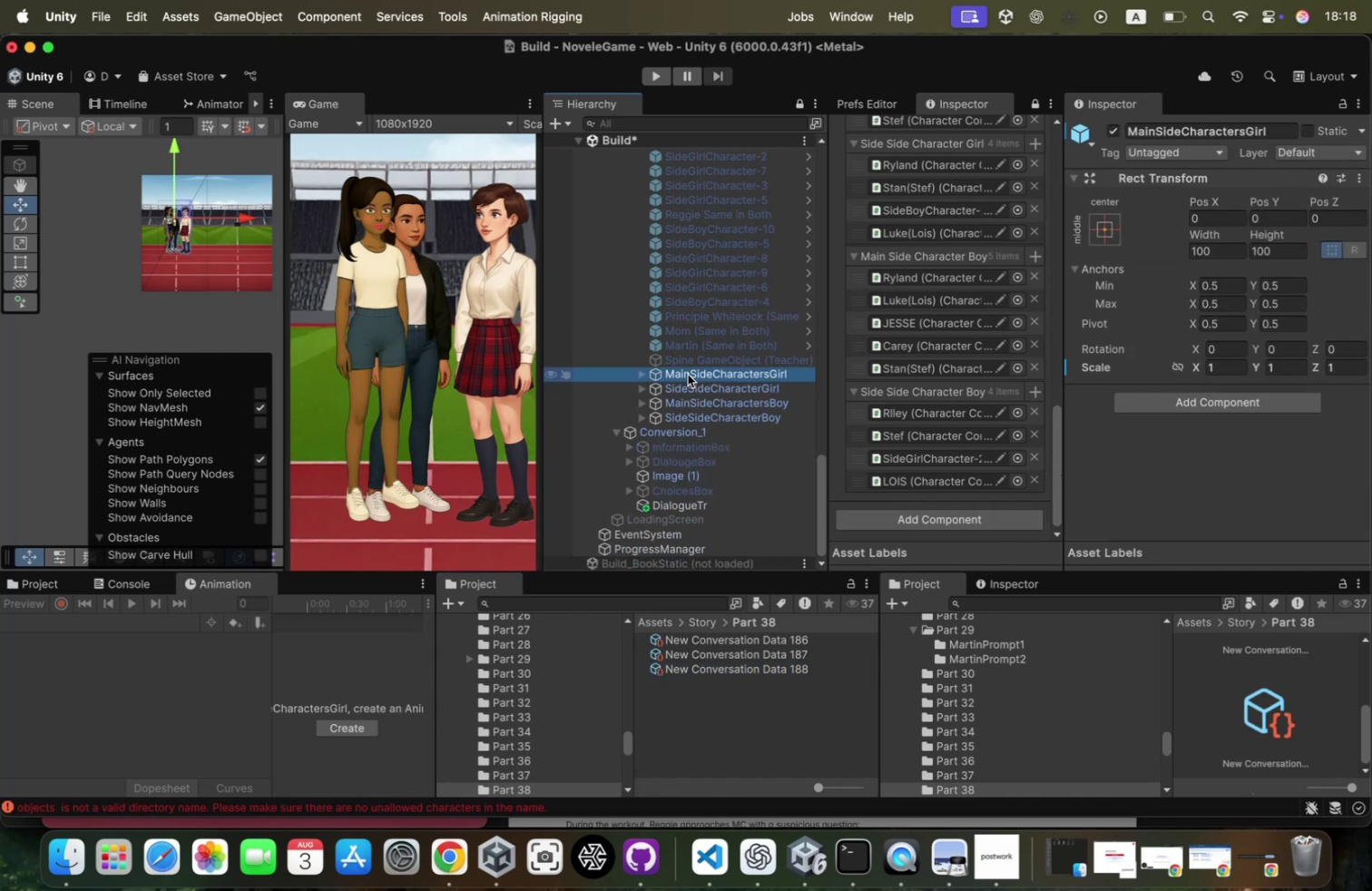 
scroll: coordinate [688, 374], scroll_direction: up, amount: 37.0
 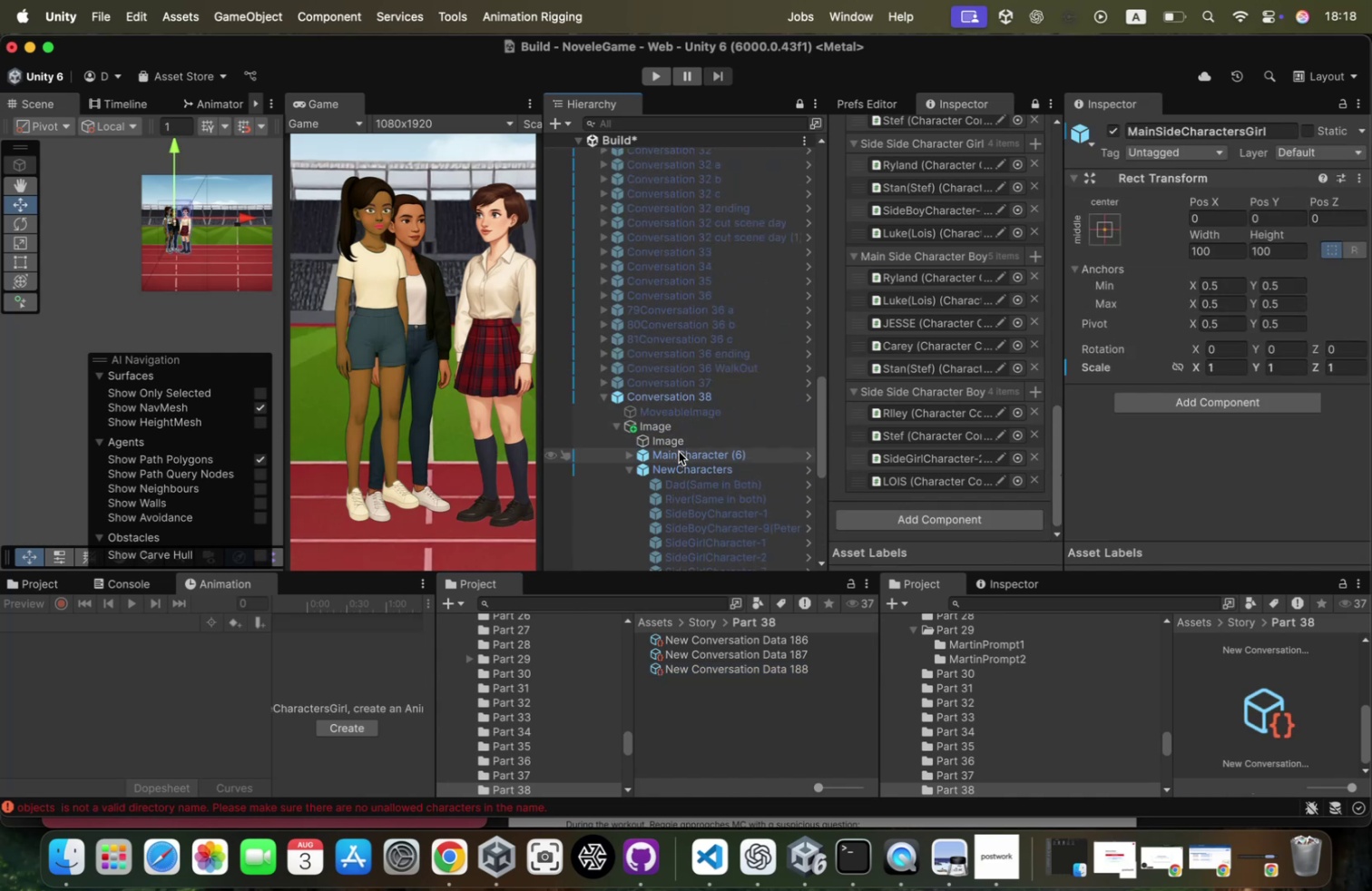 
left_click([680, 465])
 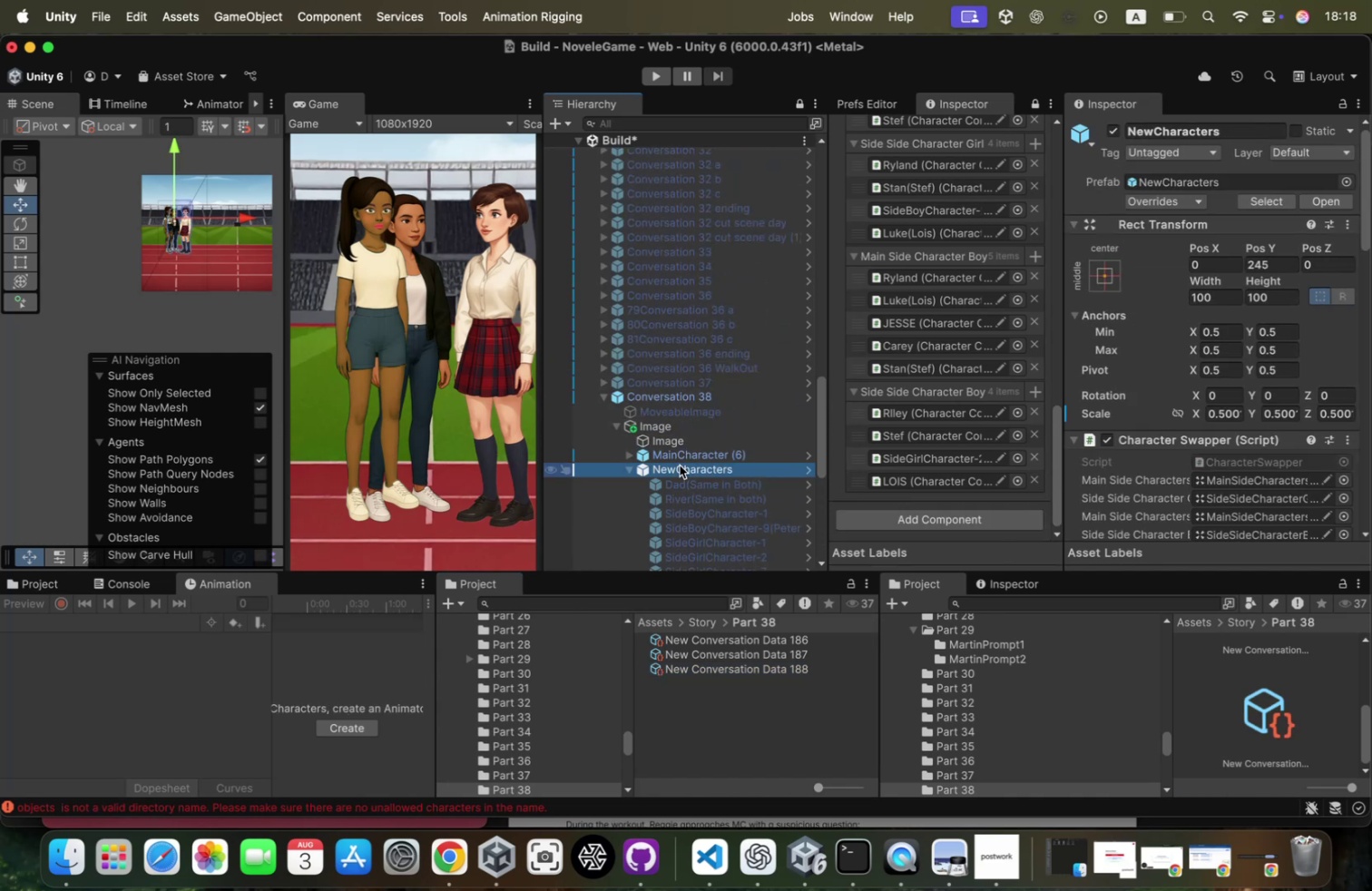 
key(ArrowLeft)
 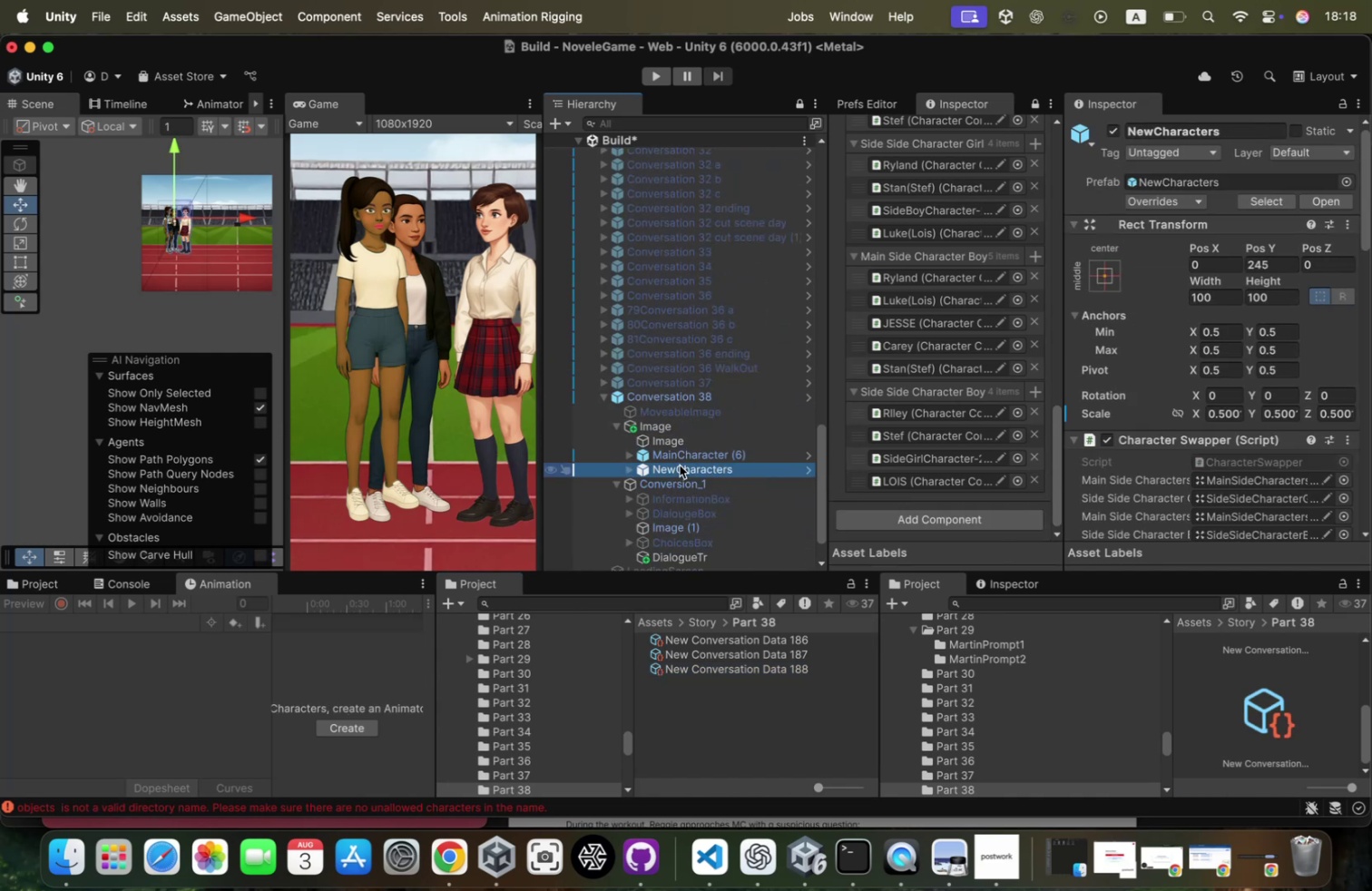 
key(ArrowUp)
 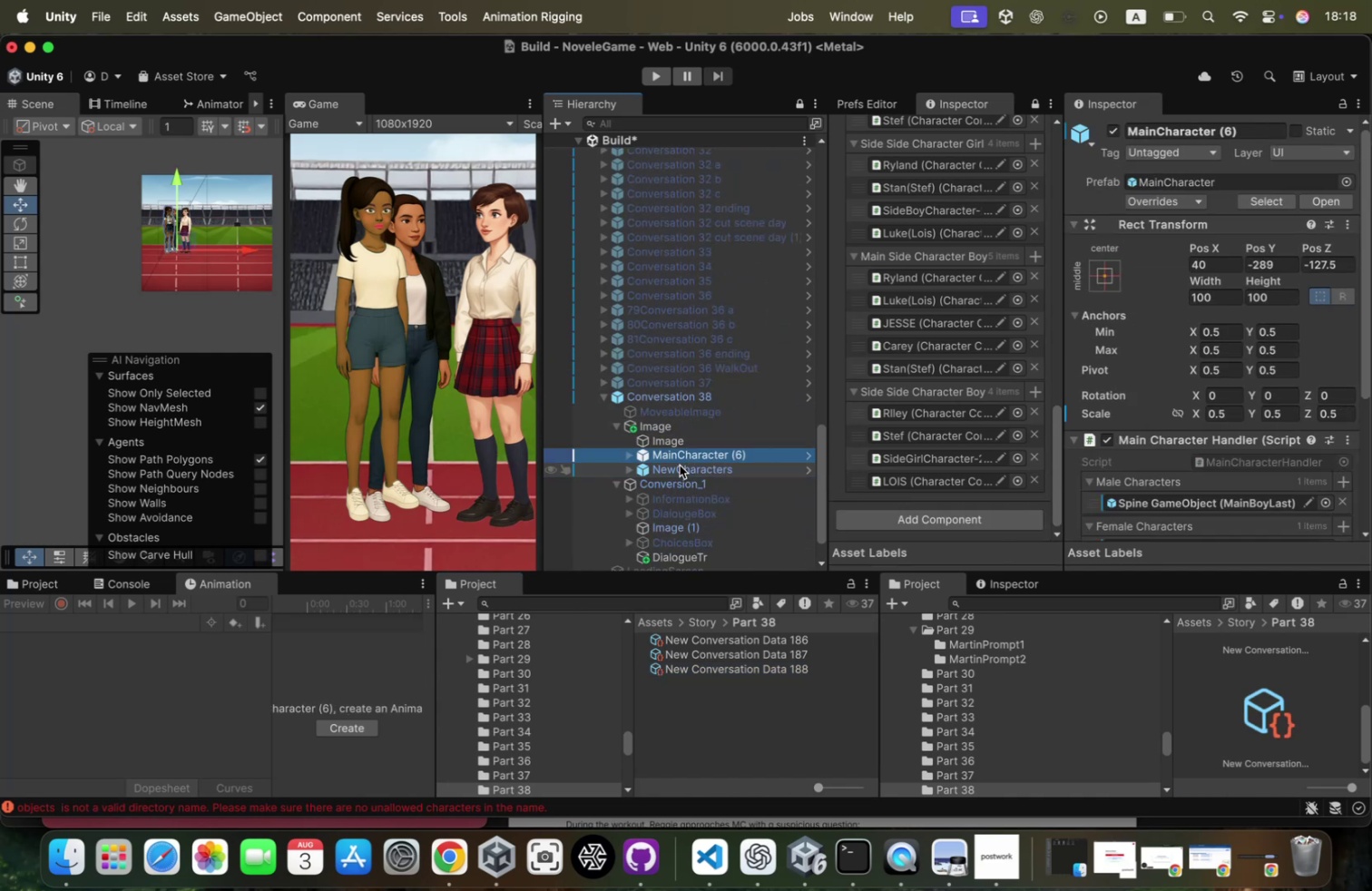 
key(ArrowUp)
 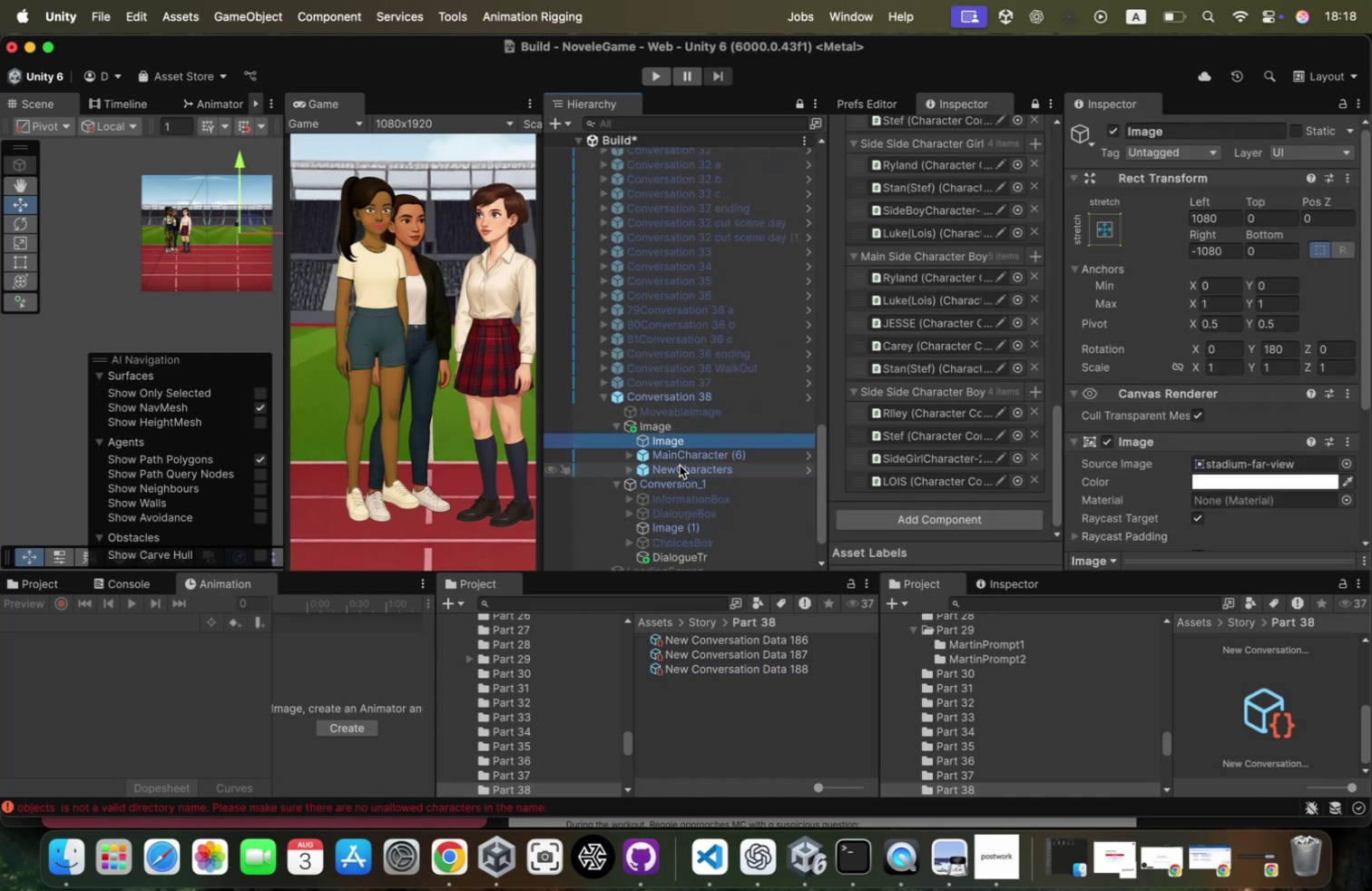 
key(ArrowUp)
 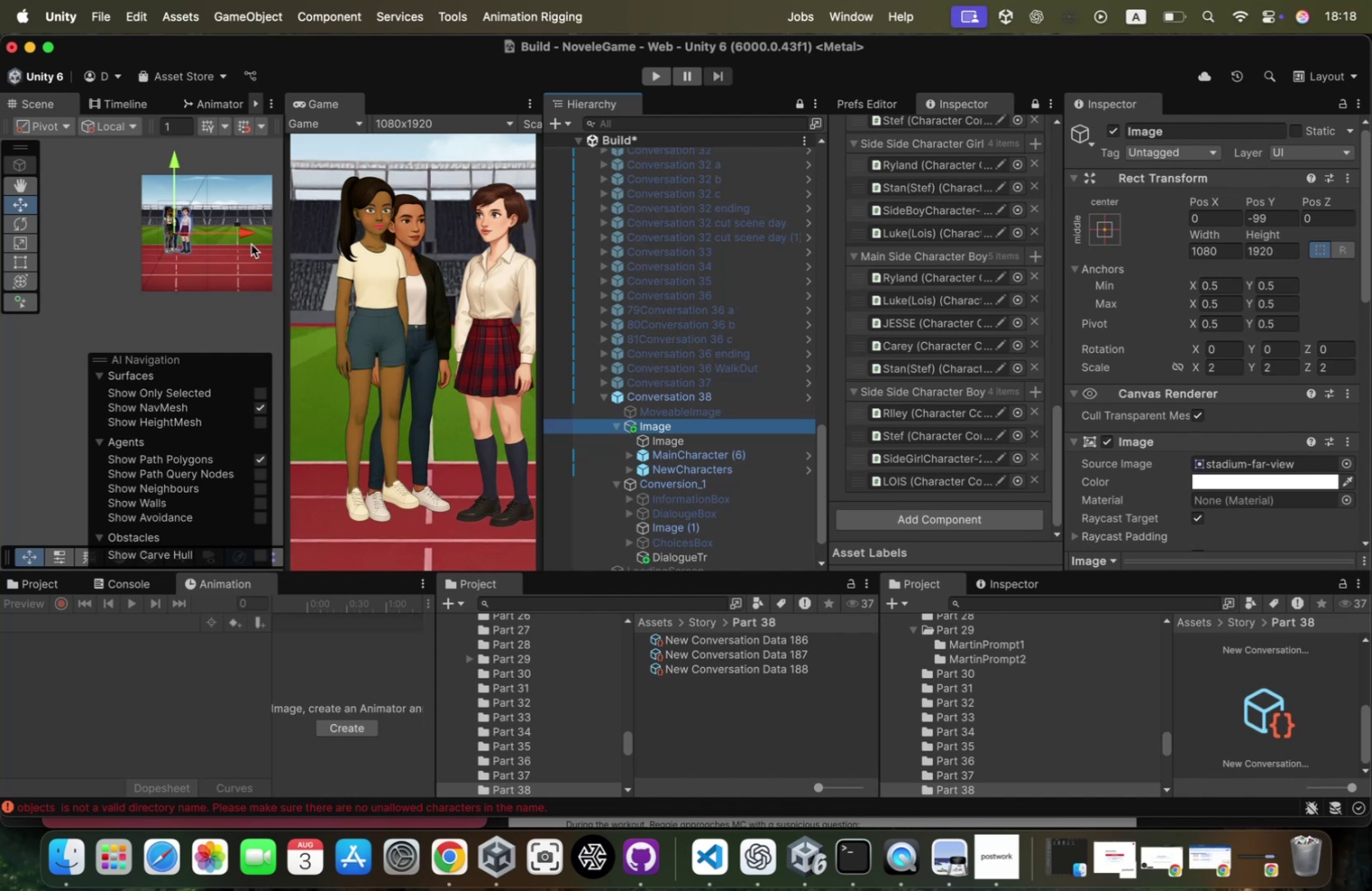 
left_click_drag(start_coordinate=[243, 231], to_coordinate=[255, 252])
 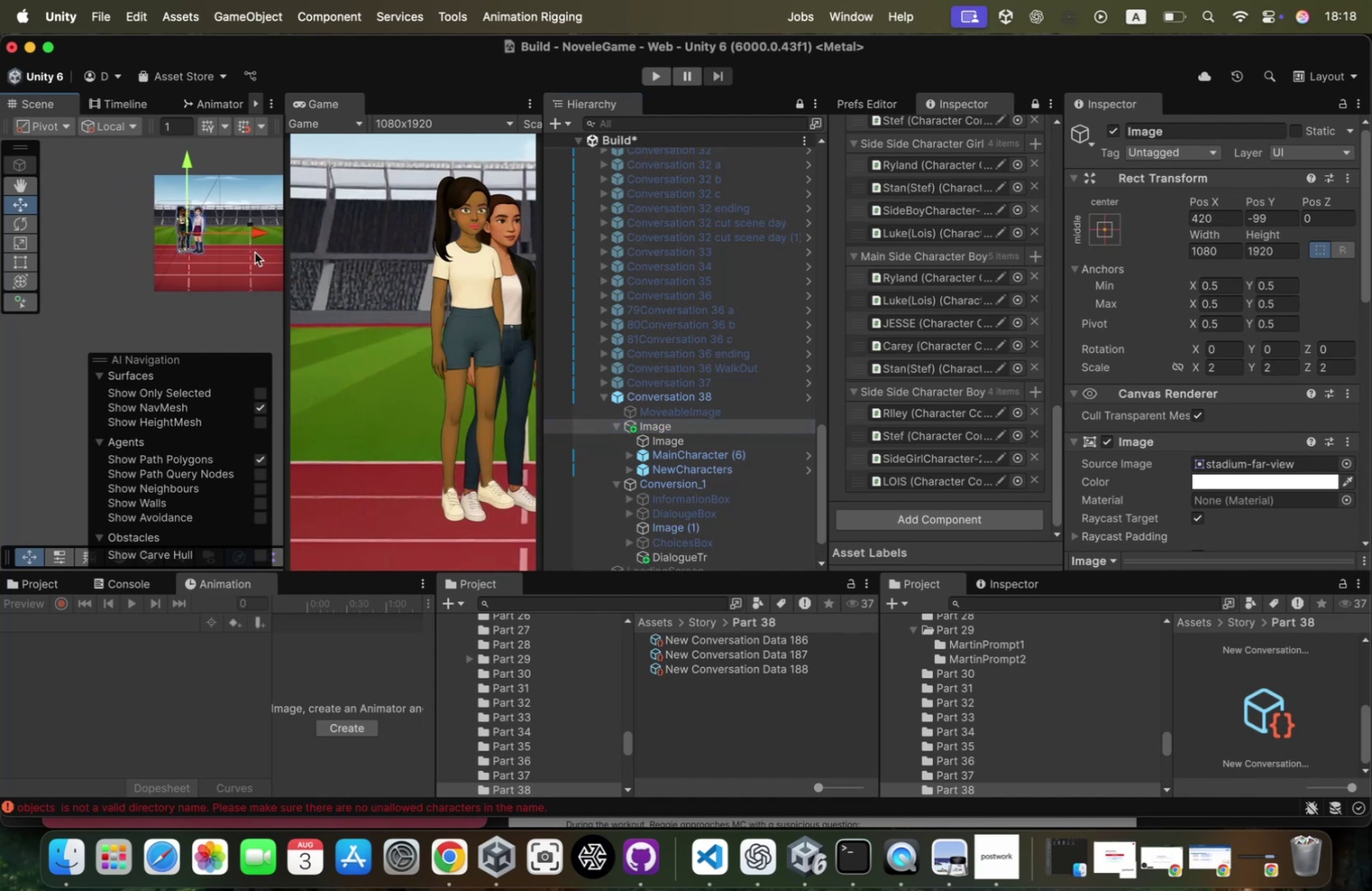 
key(Meta+Z)
 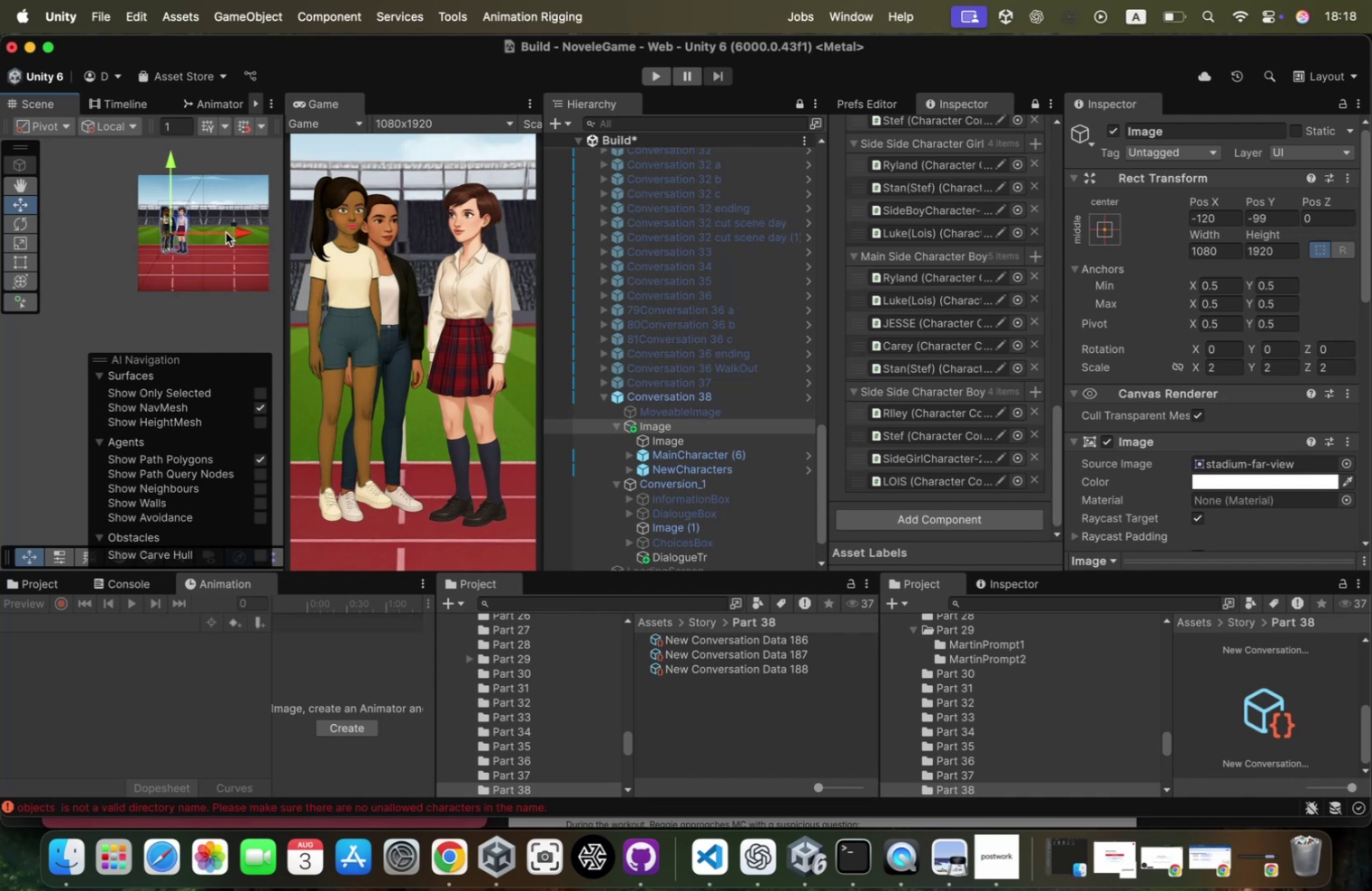 
wait(7.94)
 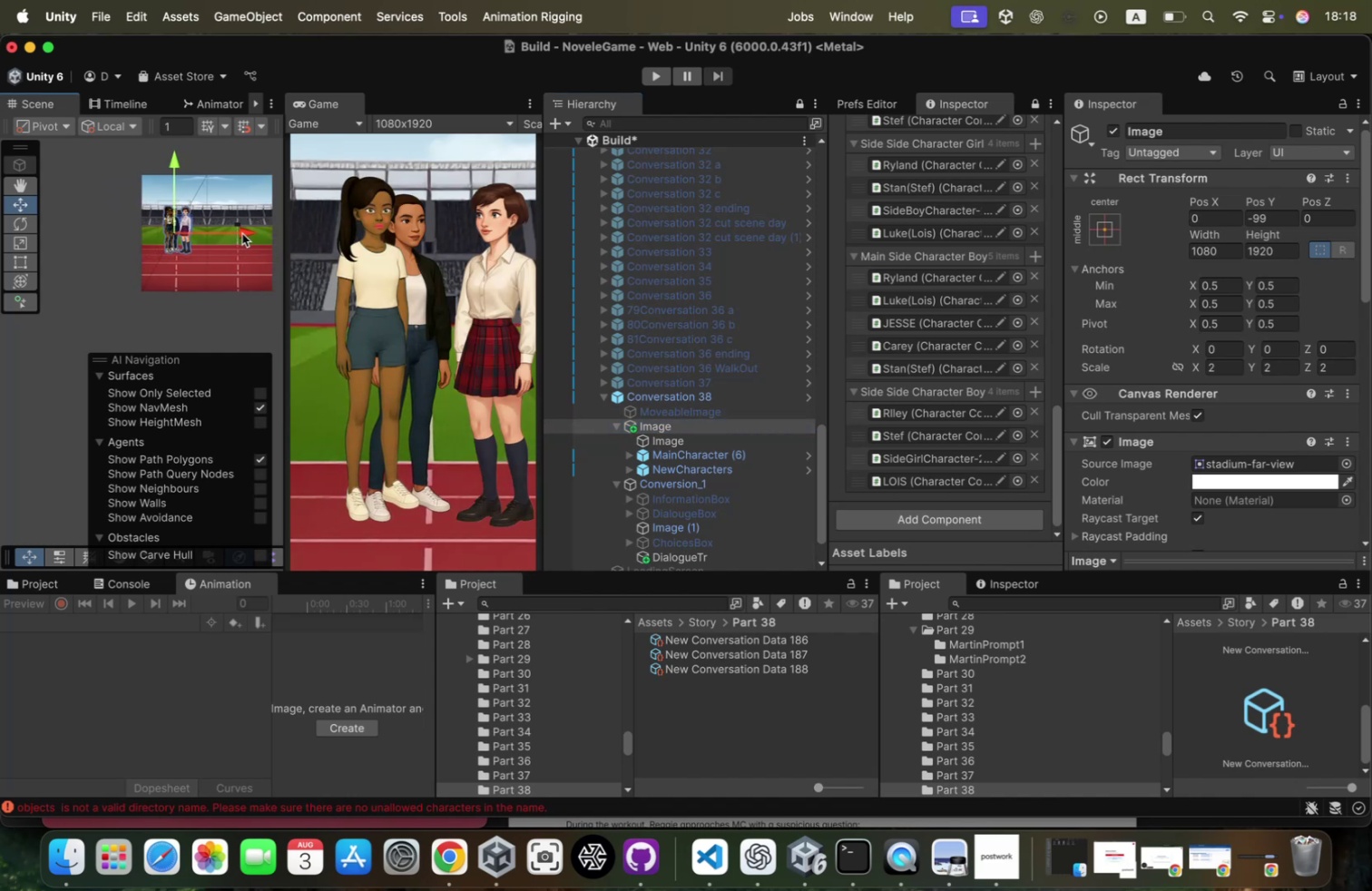 
scroll: coordinate [817, 434], scroll_direction: down, amount: 10.0
 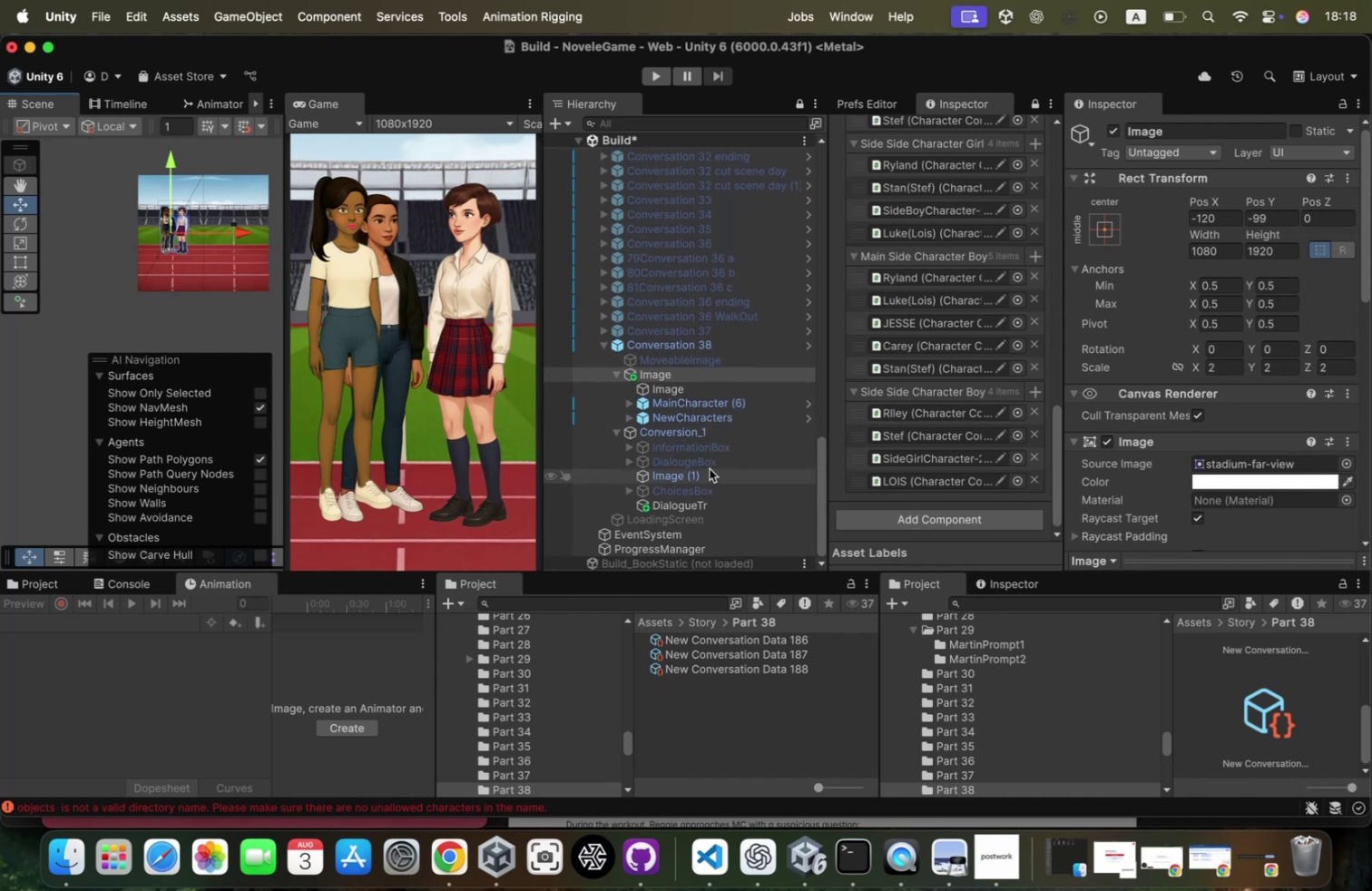 
left_click([710, 472])
 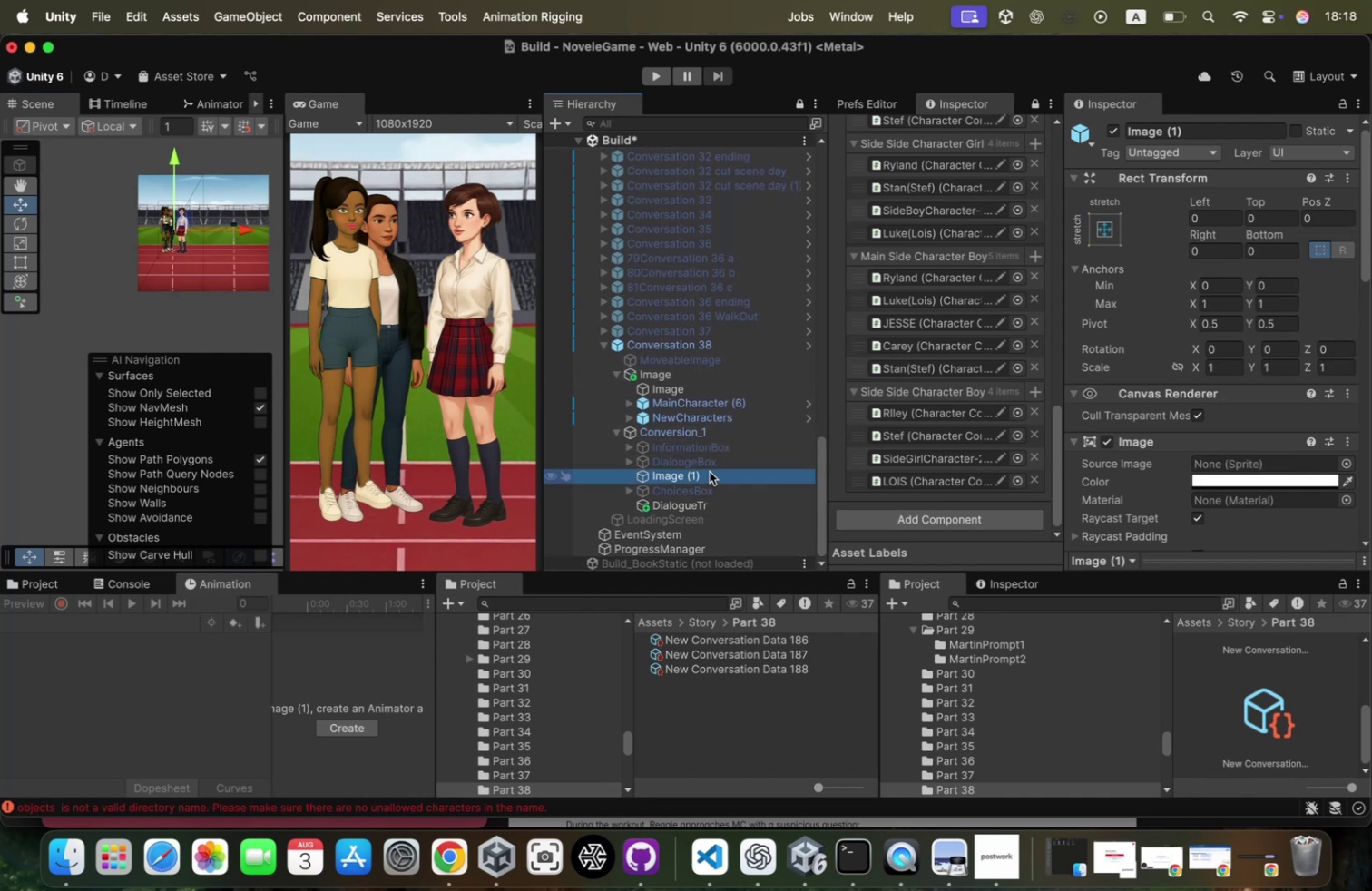 
key(ArrowDown)
 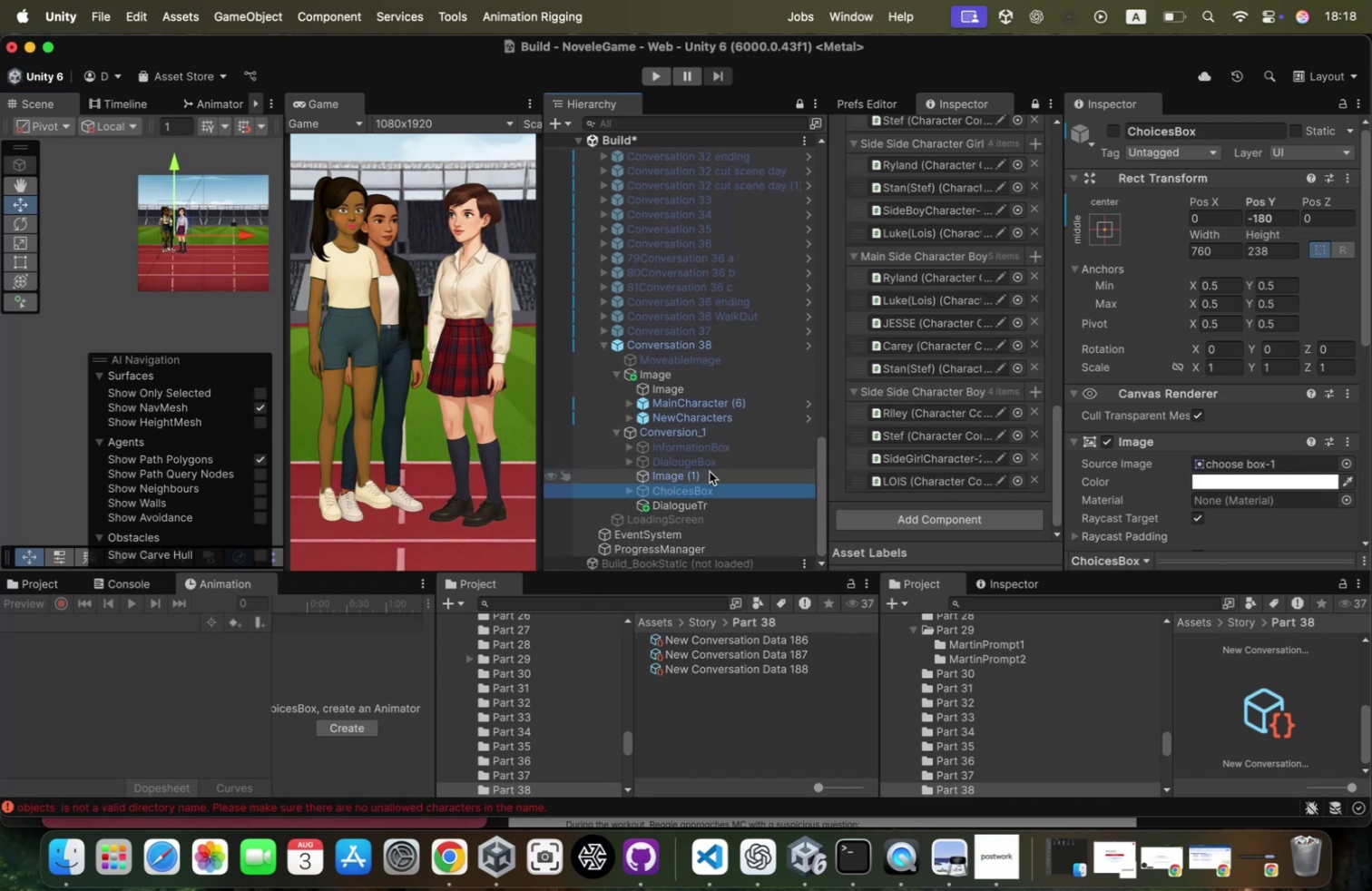 
key(ArrowDown)
 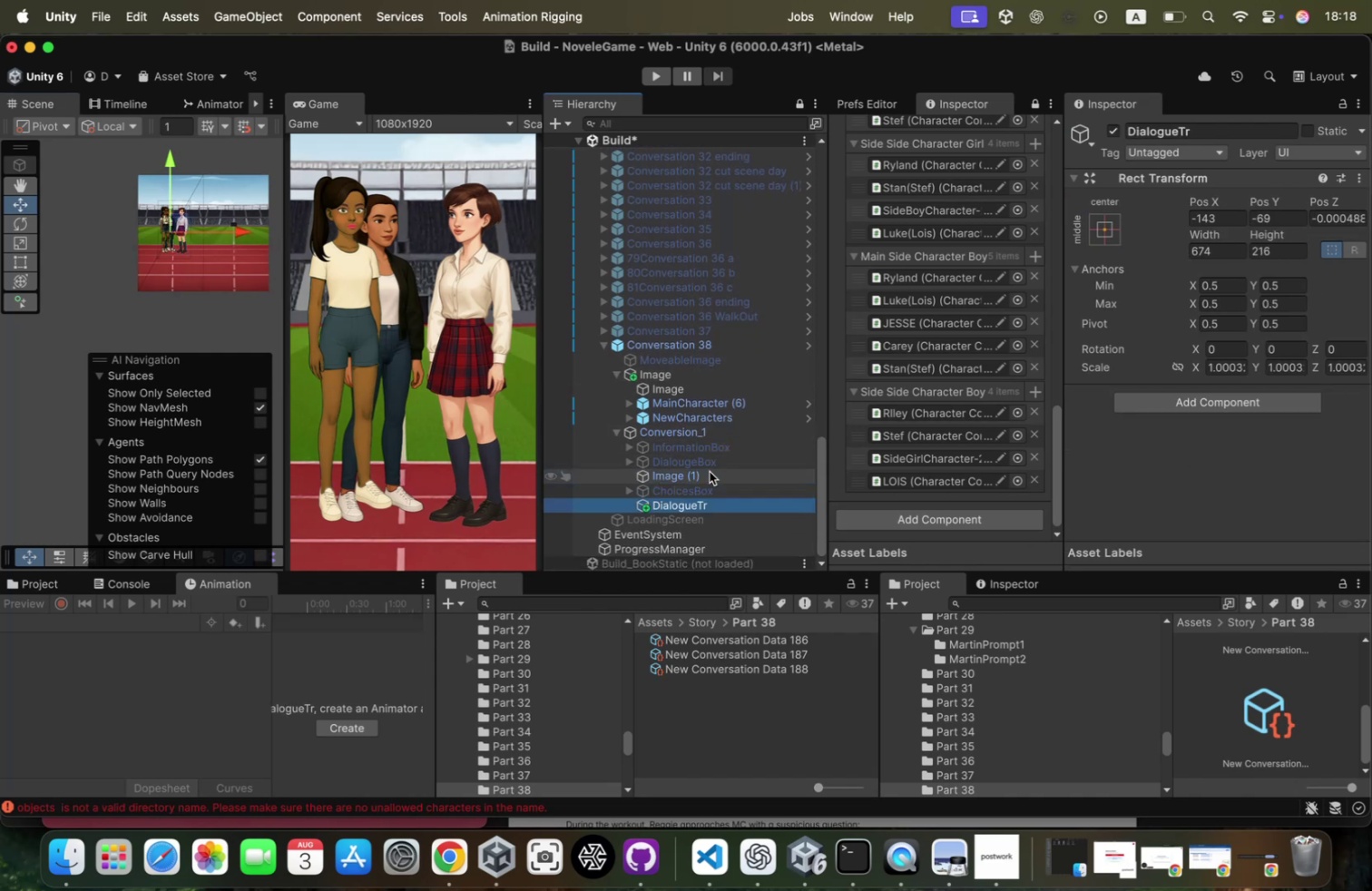 
key(ArrowUp)
 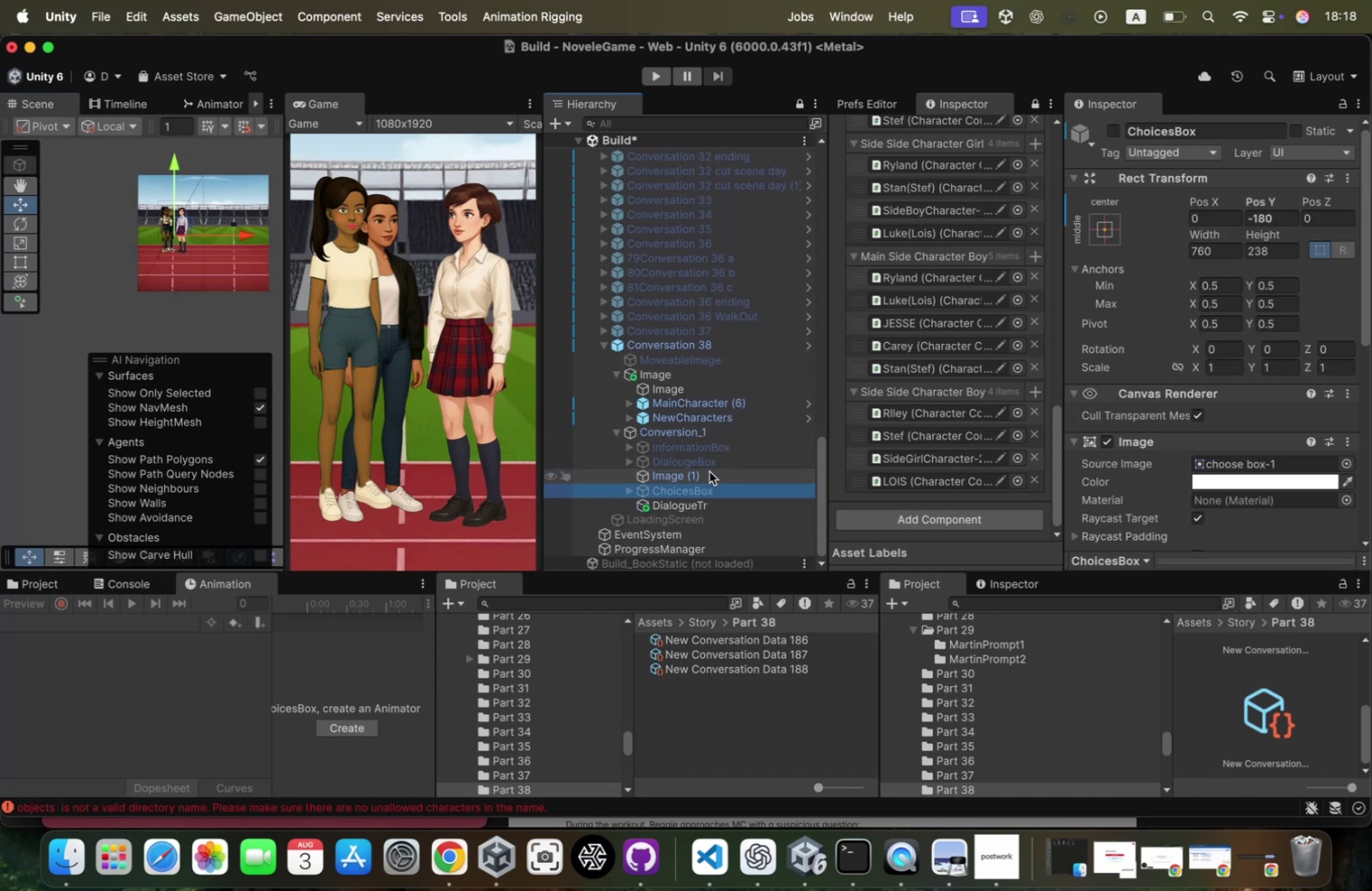 
key(ArrowUp)
 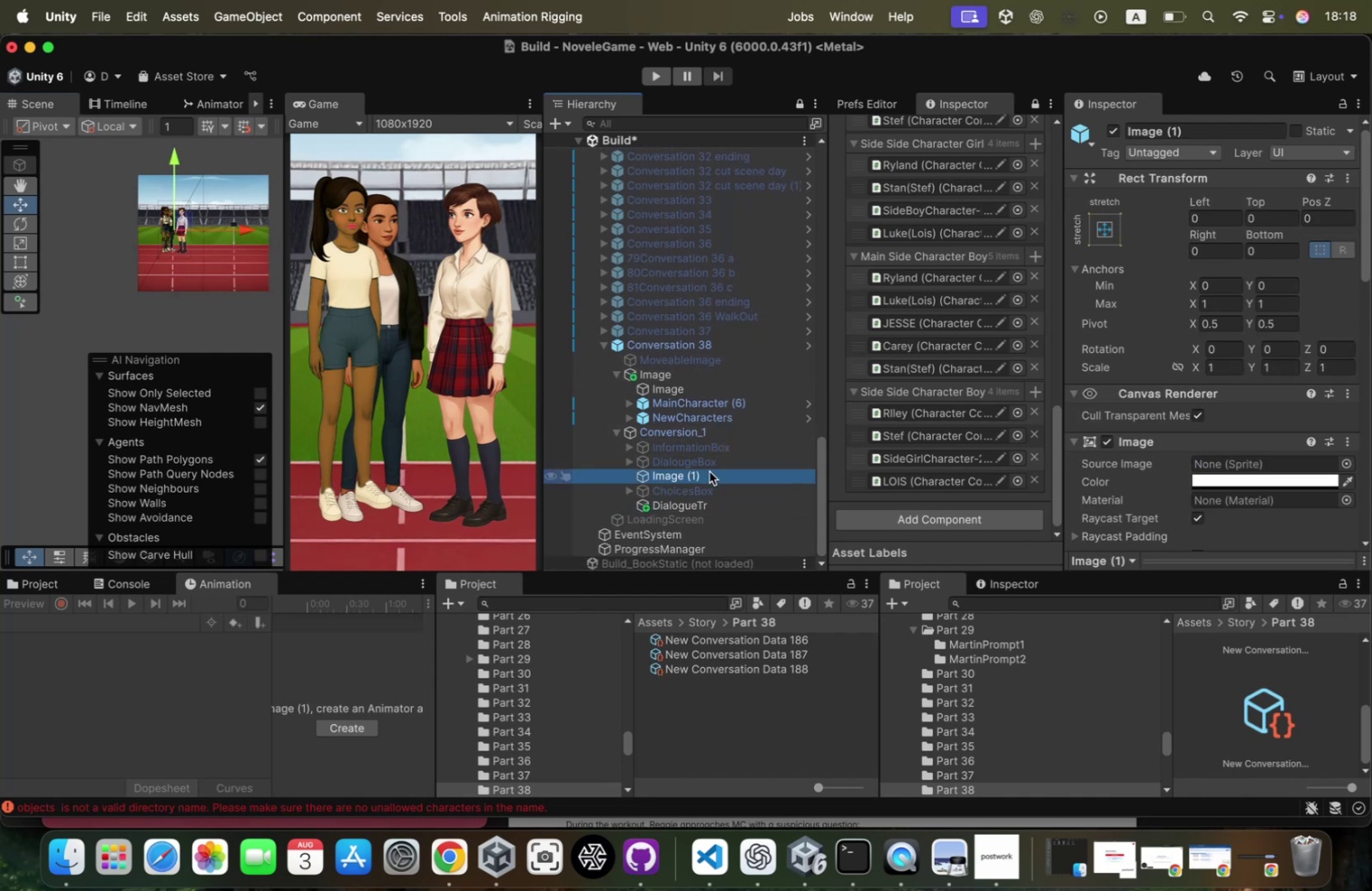 
key(ArrowUp)
 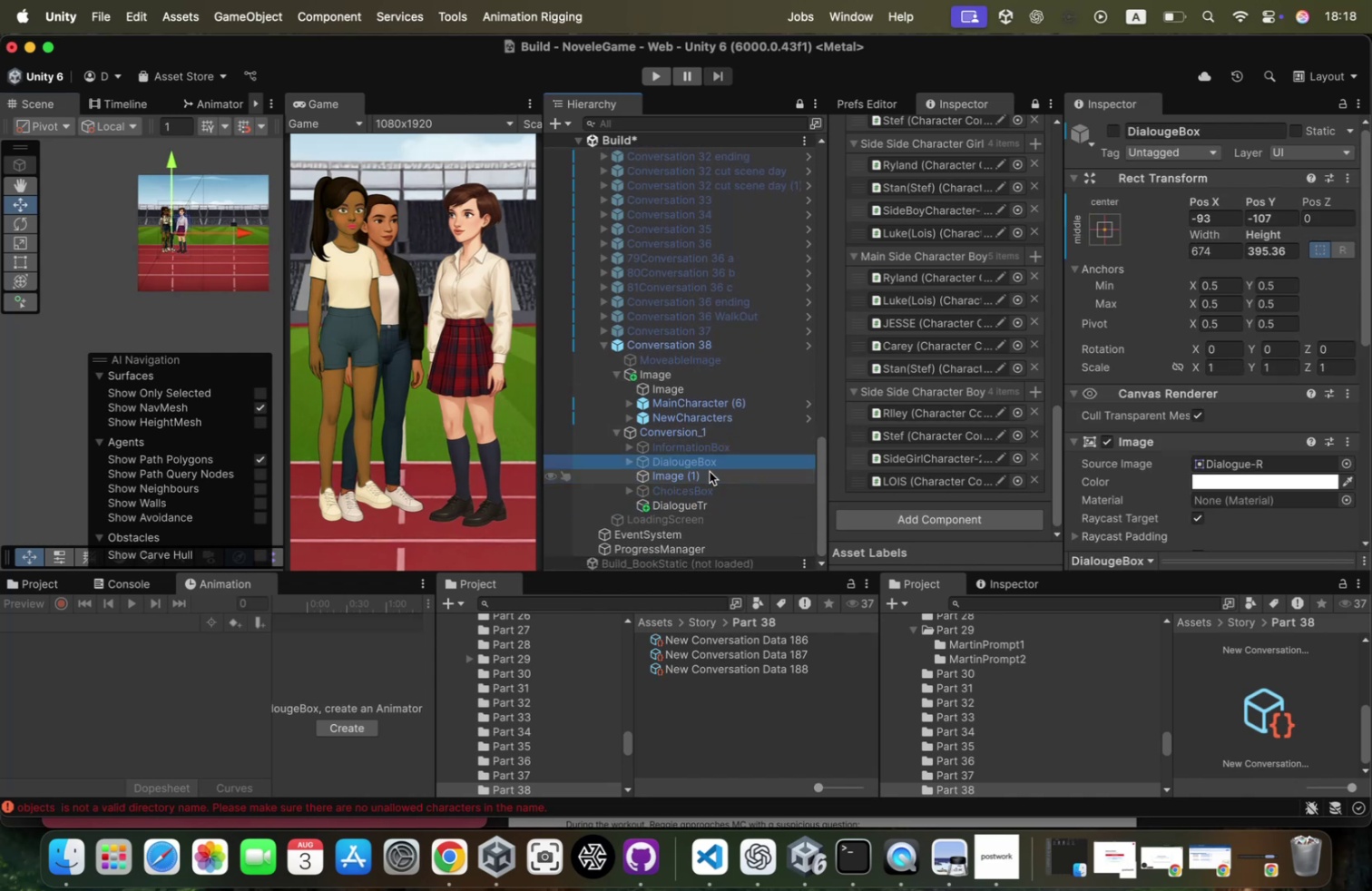 
key(ArrowUp)
 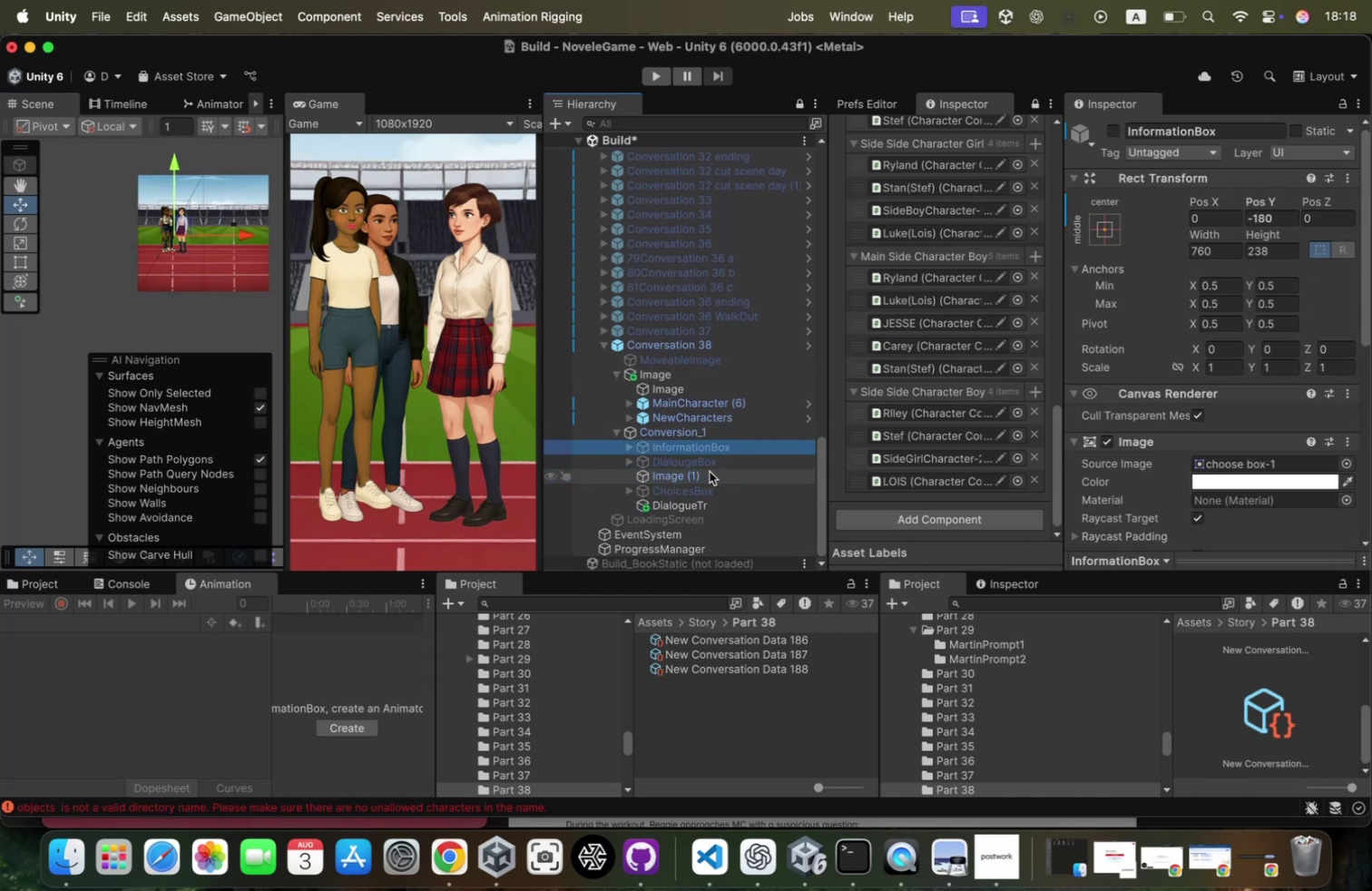 
key(ArrowUp)
 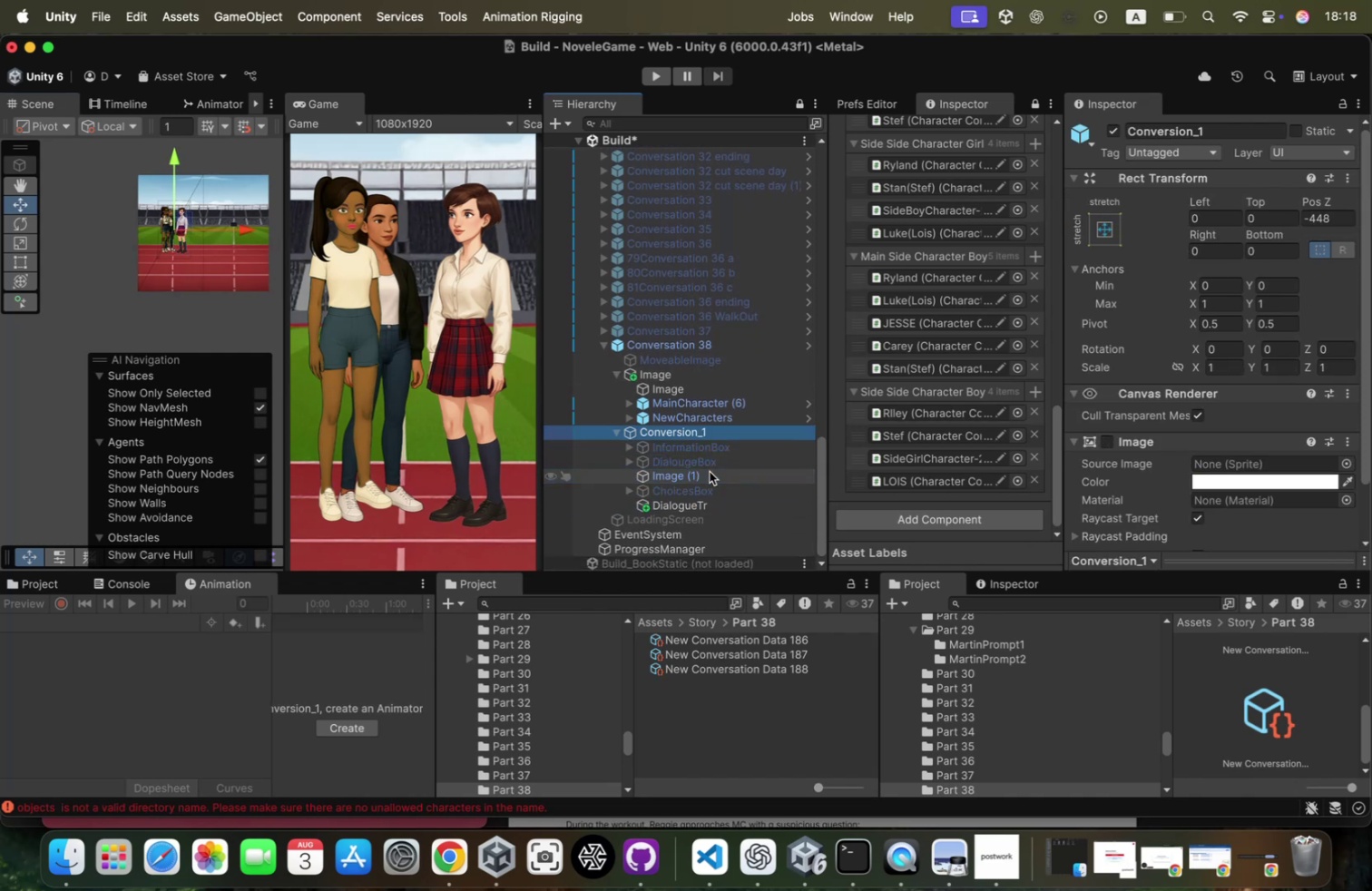 
key(ArrowUp)
 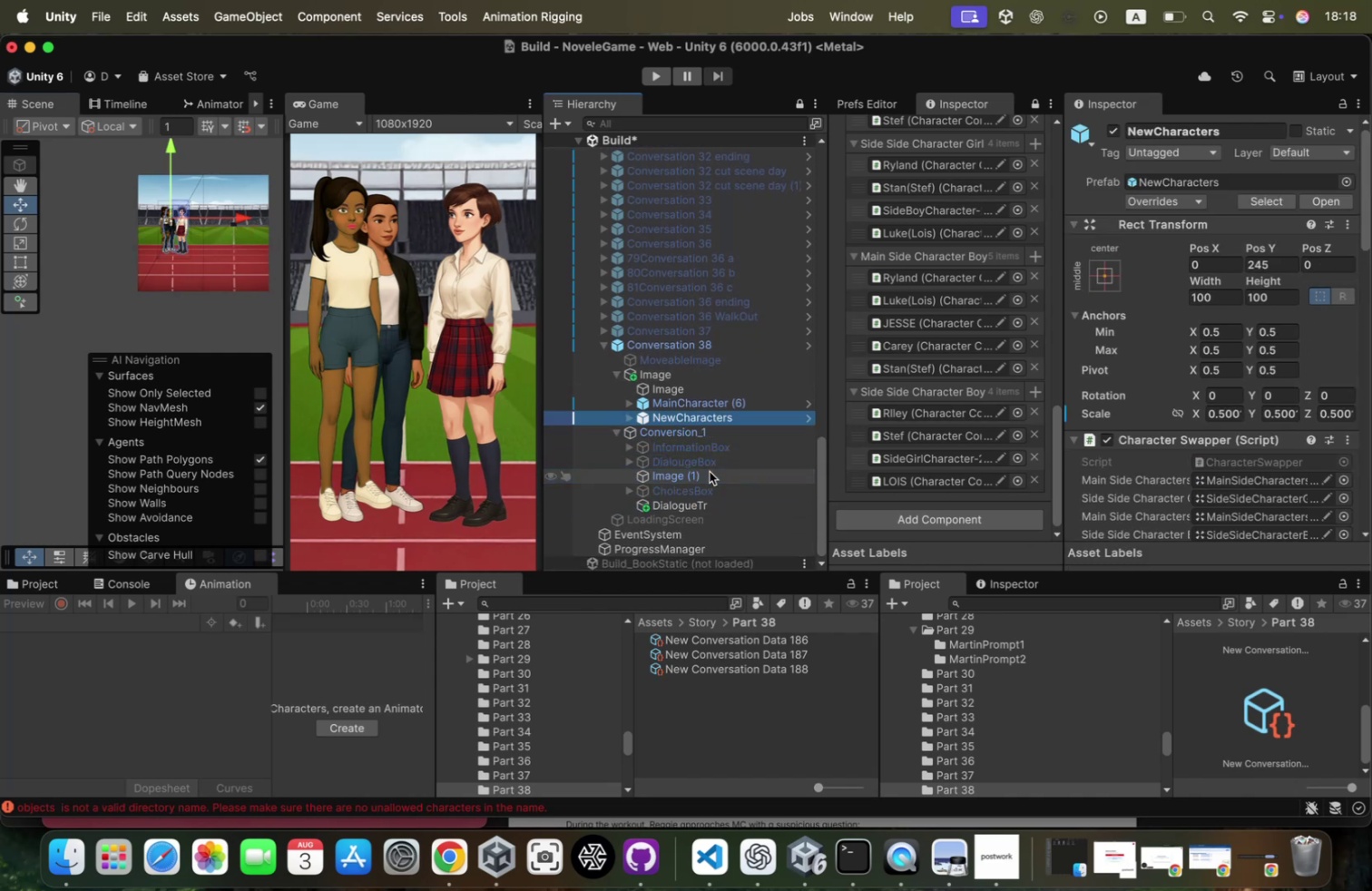 
key(ArrowUp)
 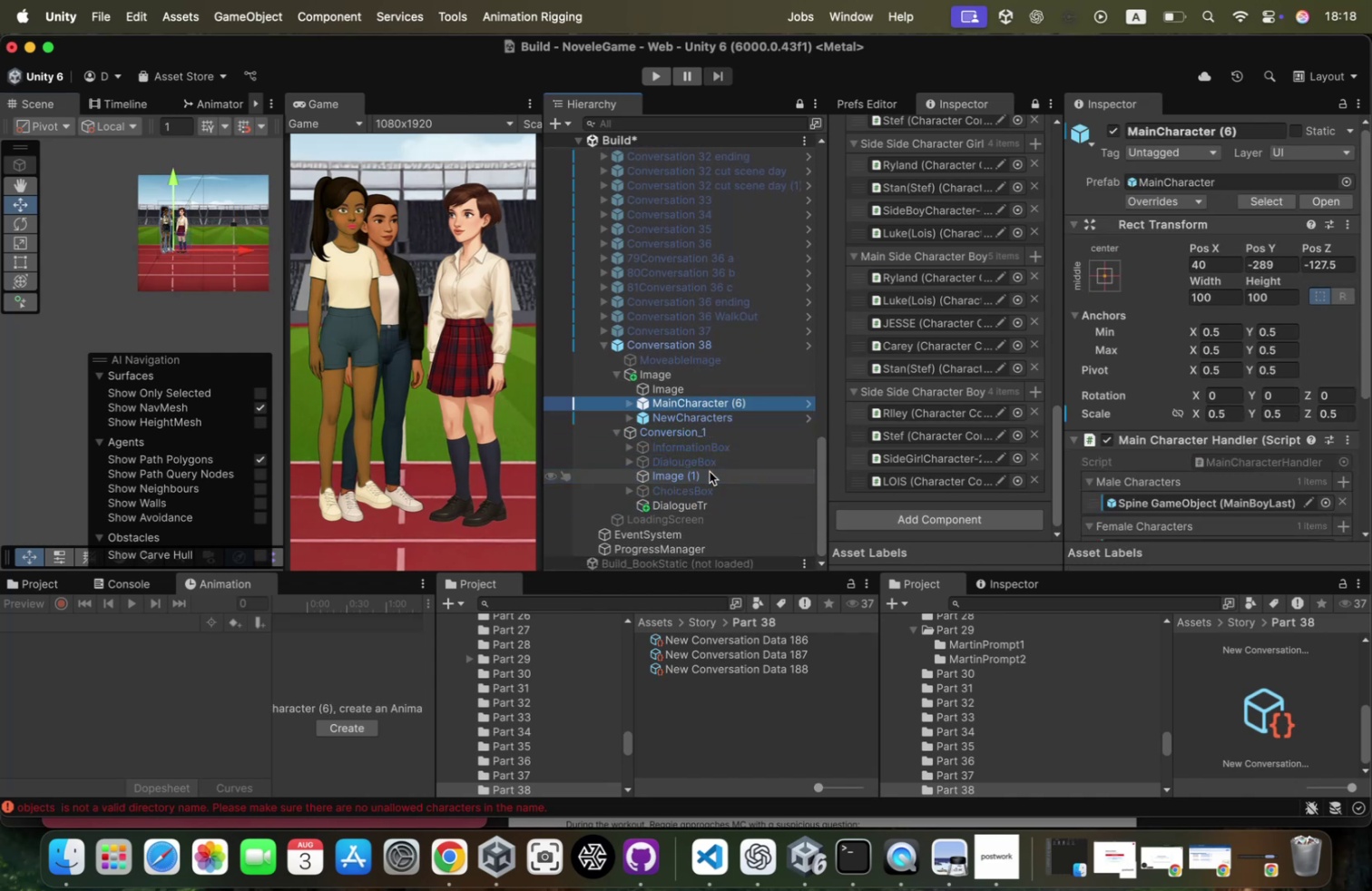 
key(ArrowRight)
 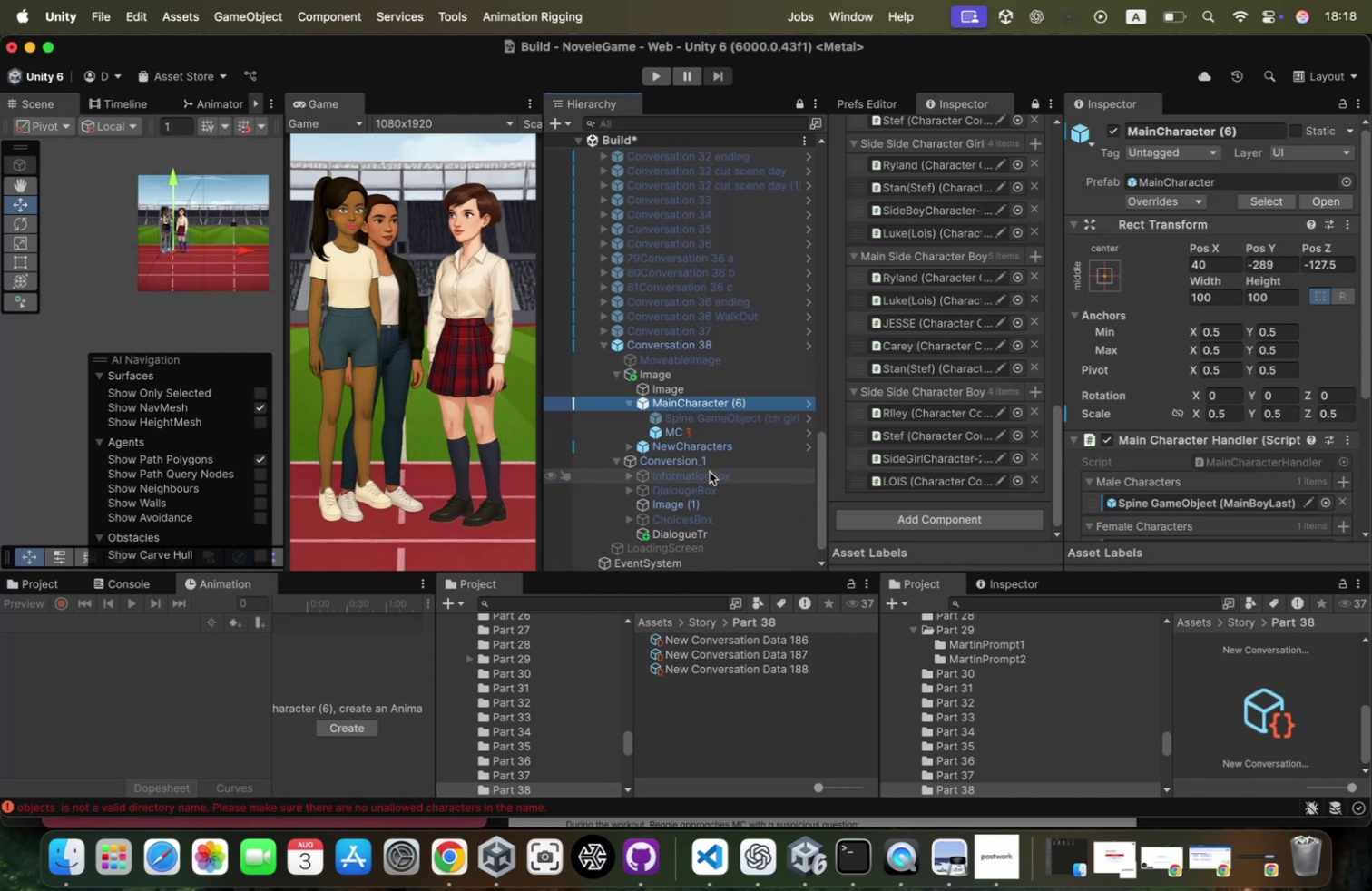 
key(ArrowDown)
 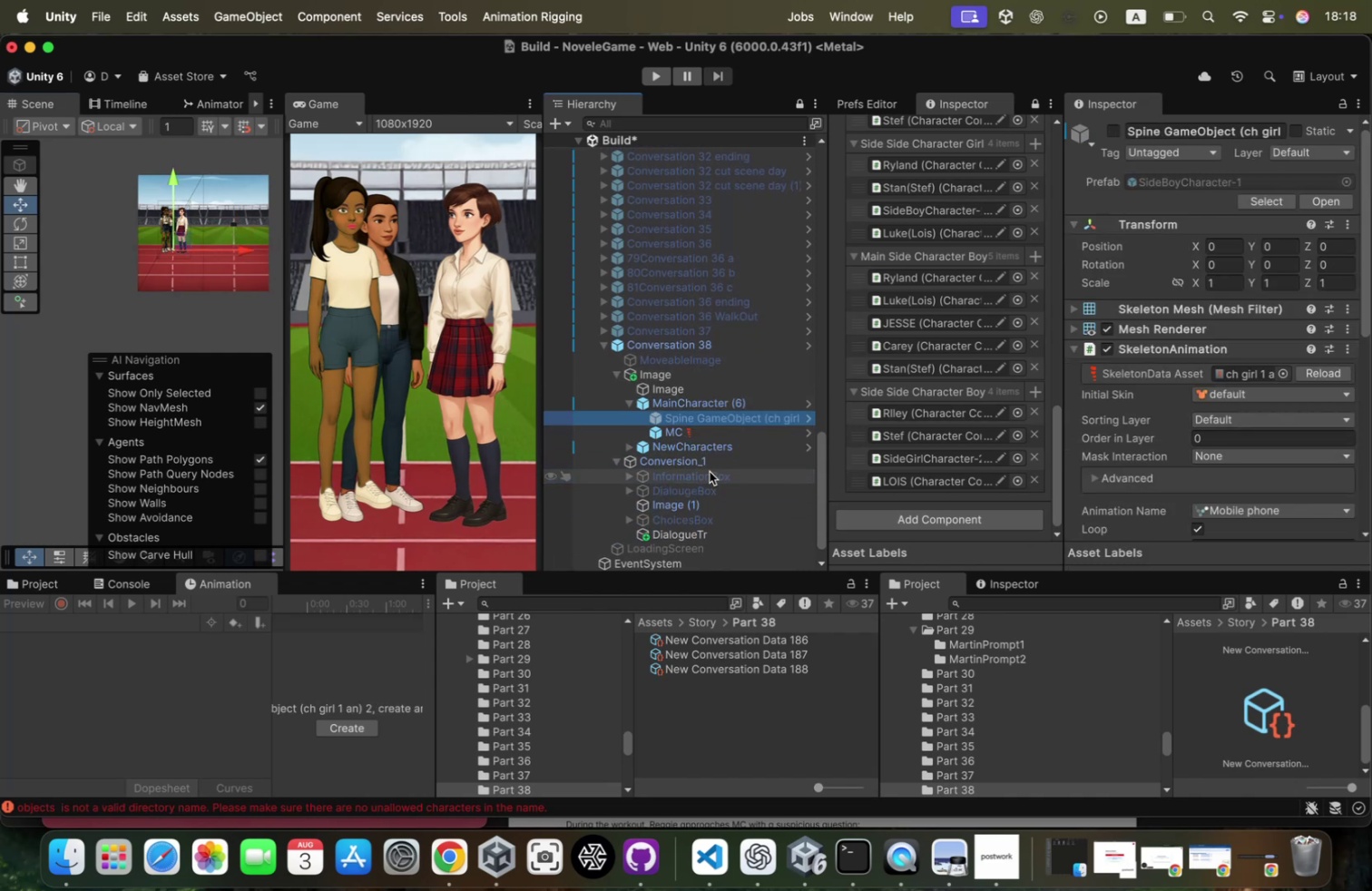 
key(ArrowDown)
 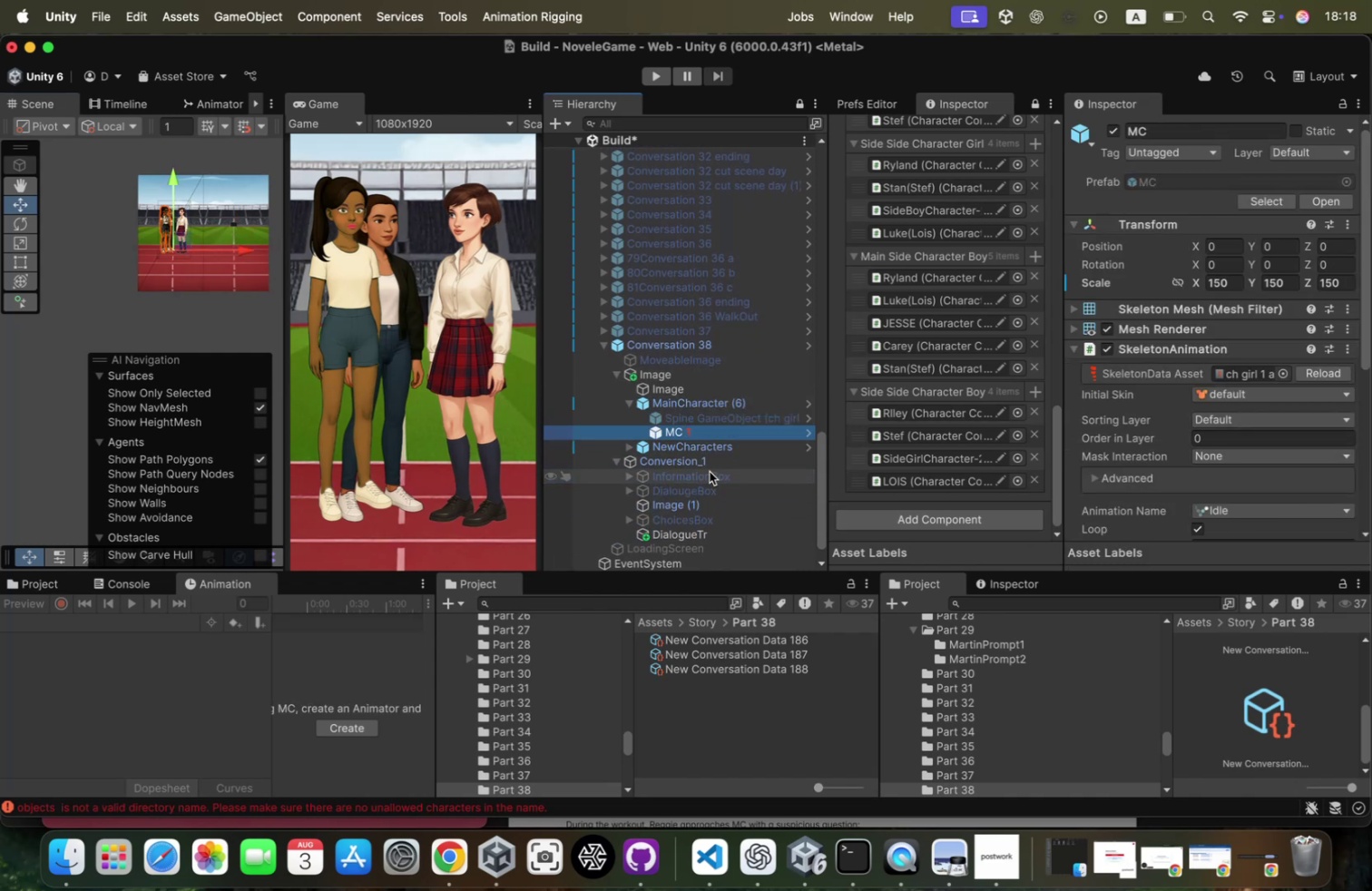 
key(ArrowDown)
 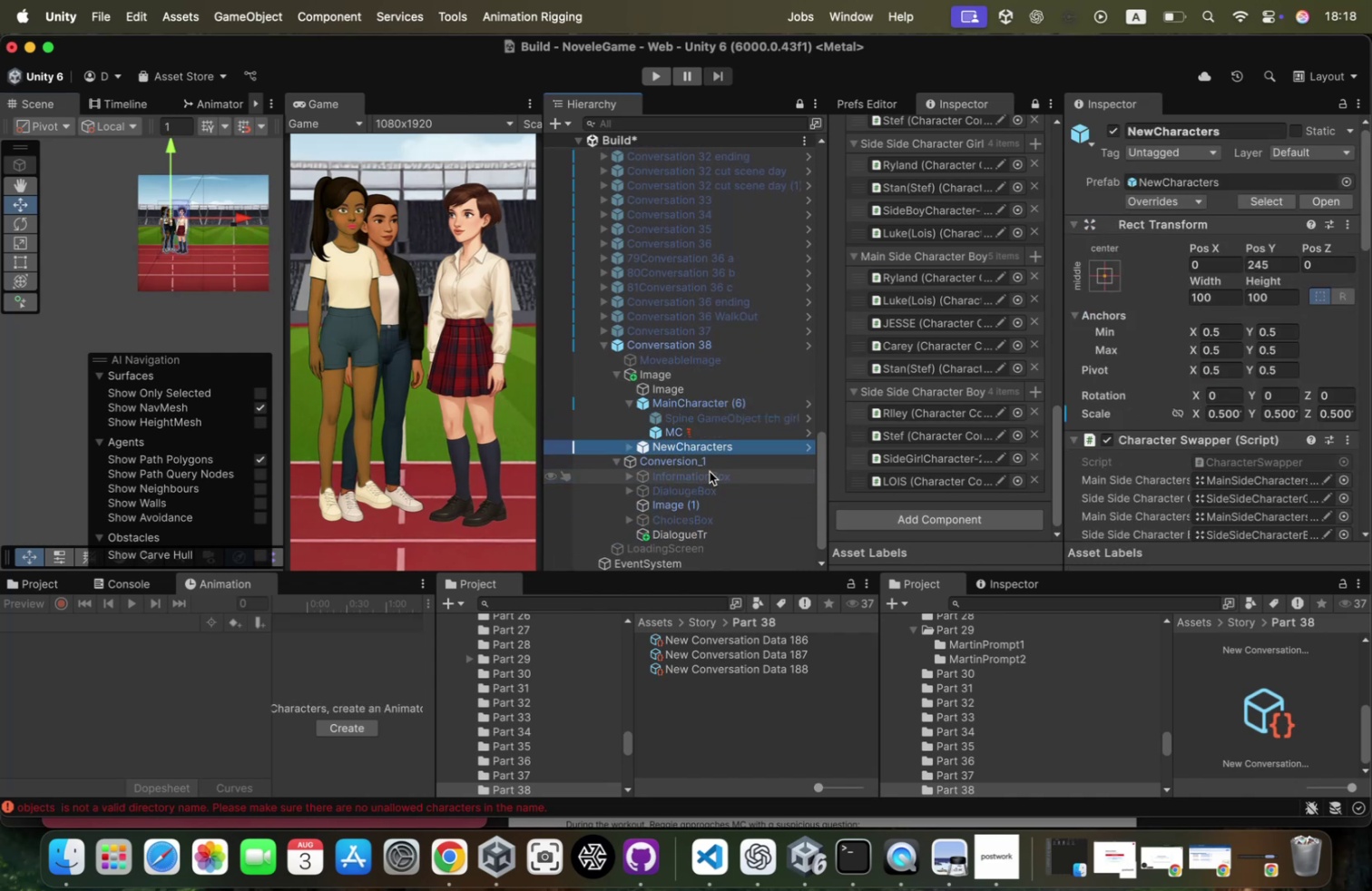 
key(ArrowRight)
 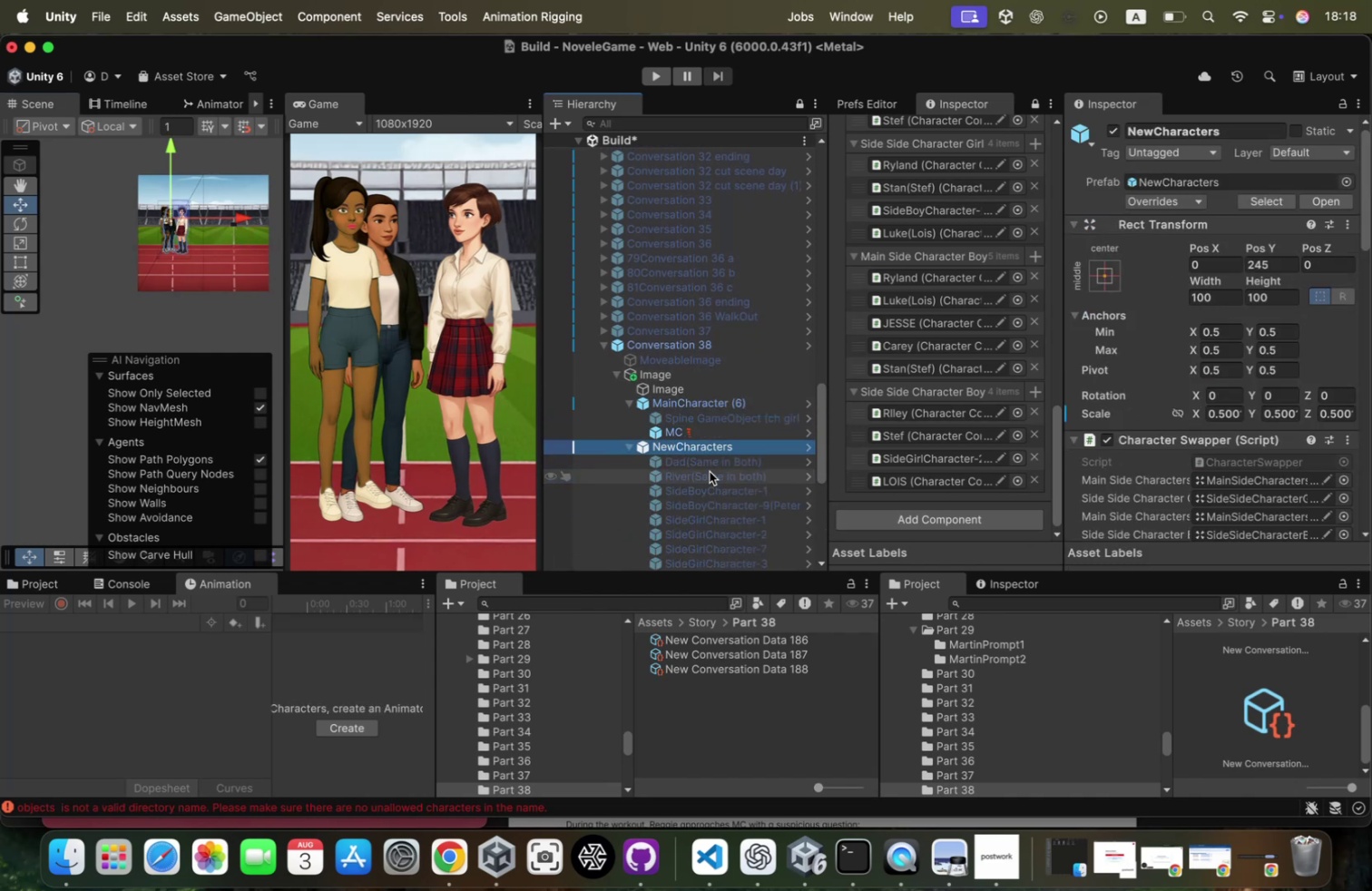 
key(ArrowDown)
 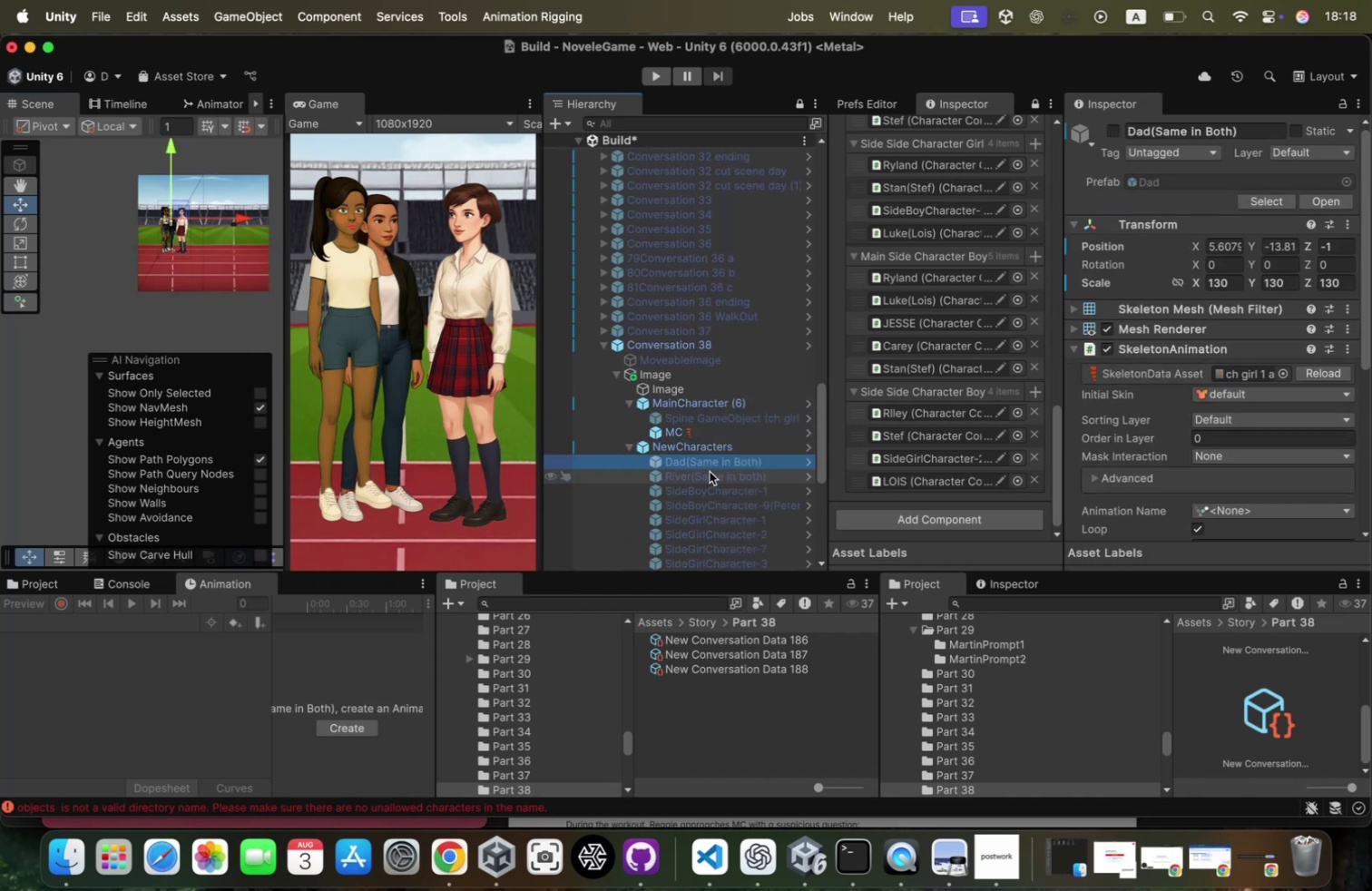 
scroll: coordinate [710, 471], scroll_direction: down, amount: 39.0
 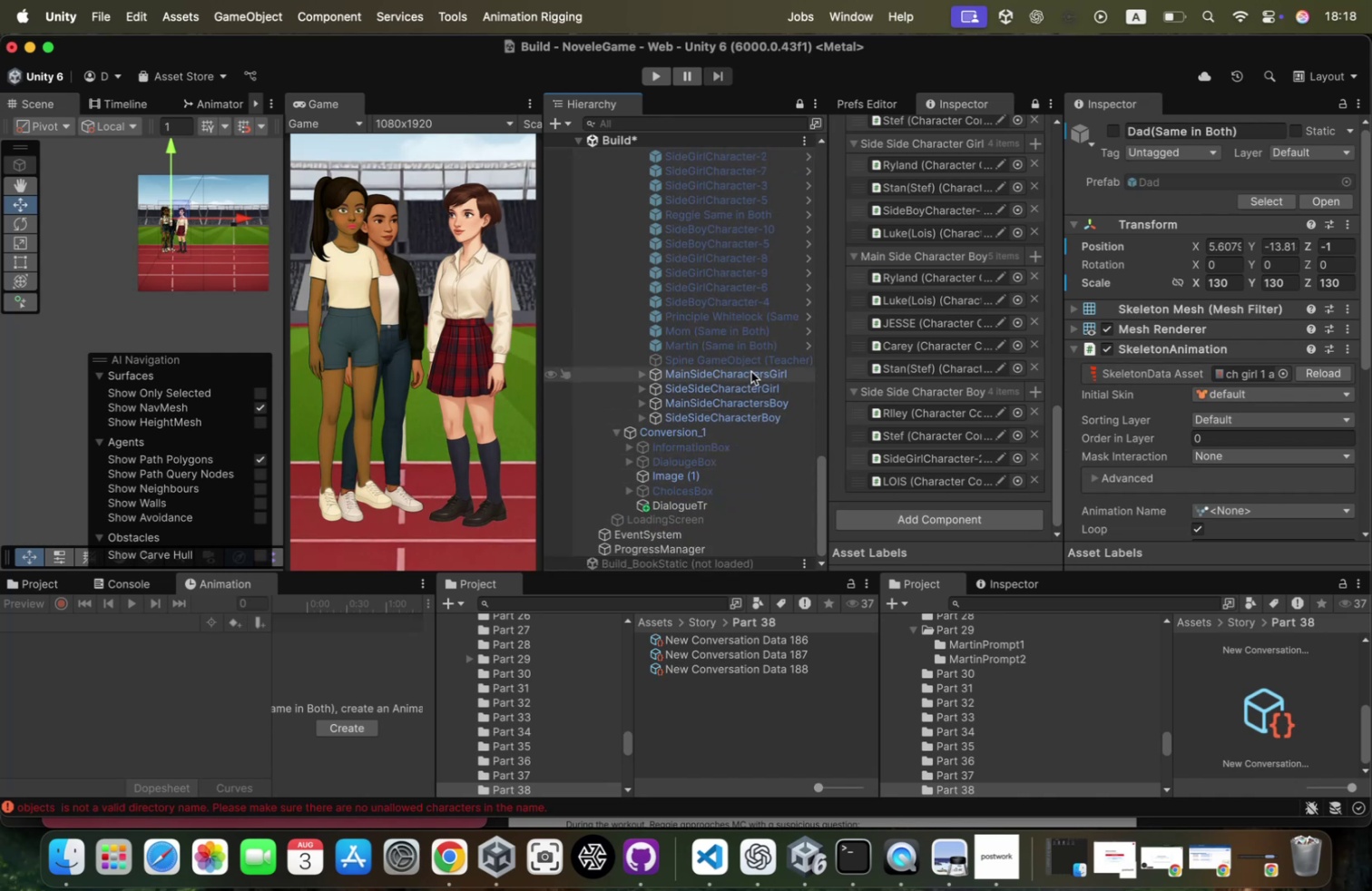 
key(ArrowRight)
 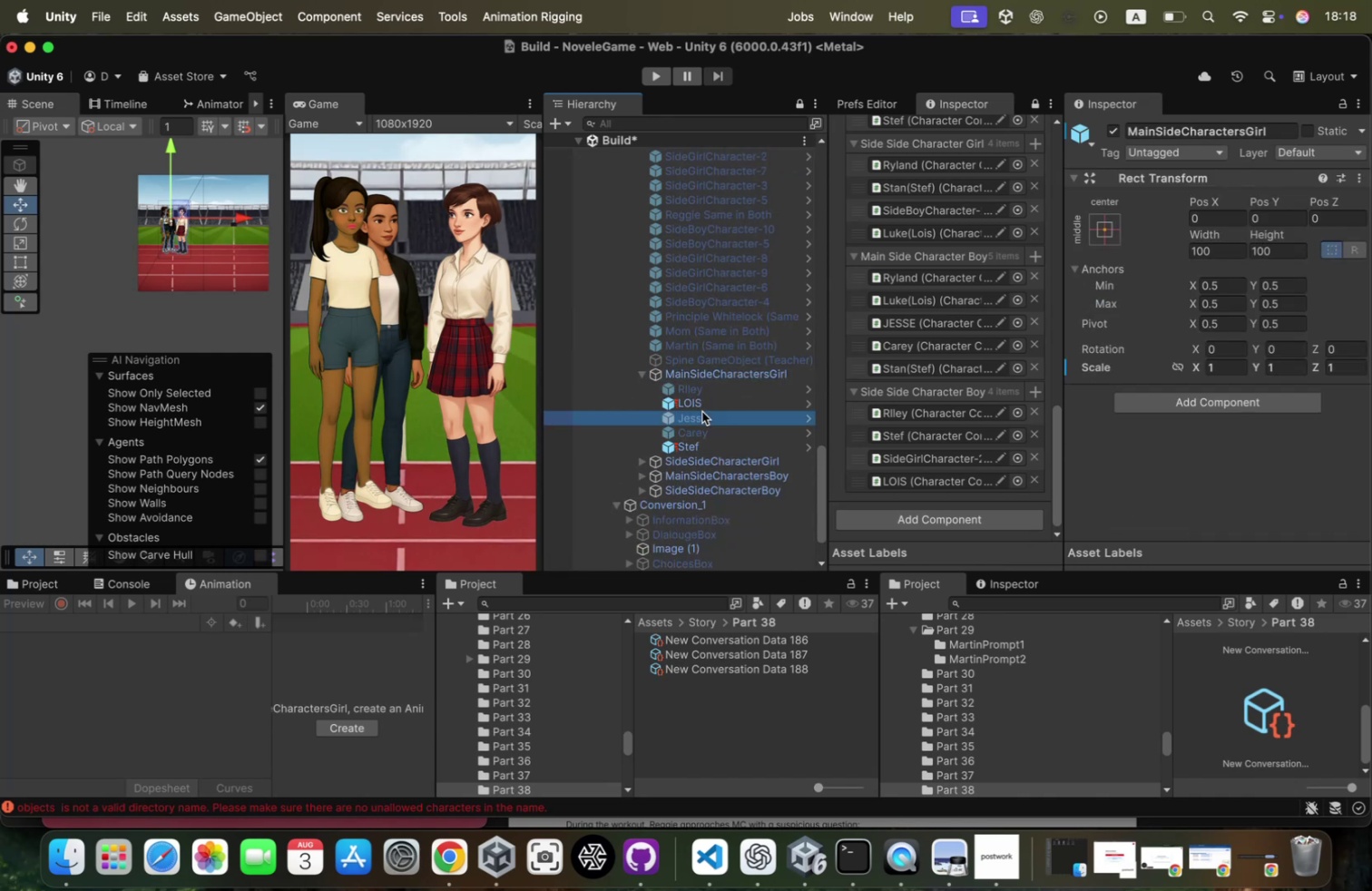 
left_click([724, 395])
 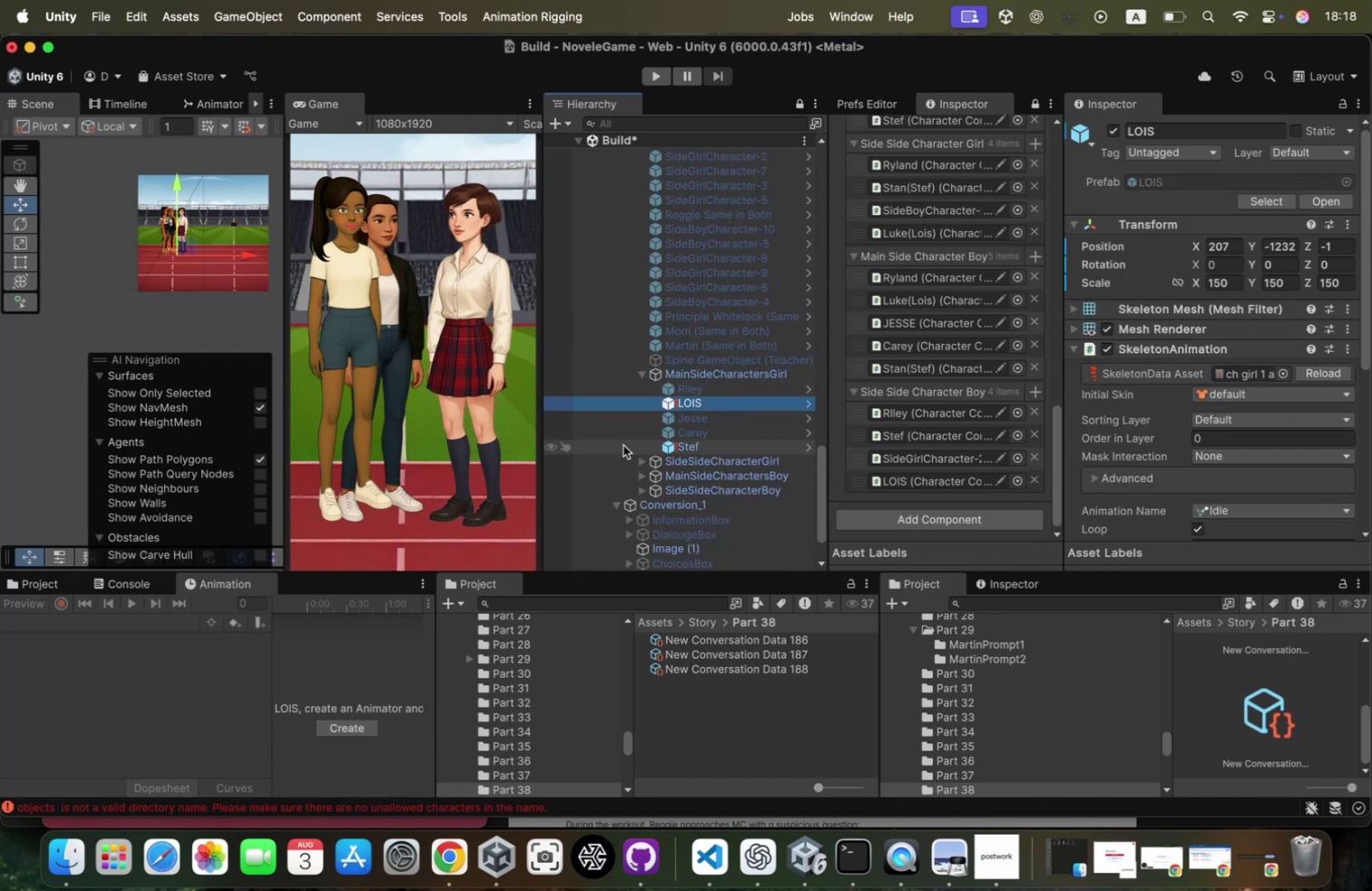 
left_click([710, 470])
 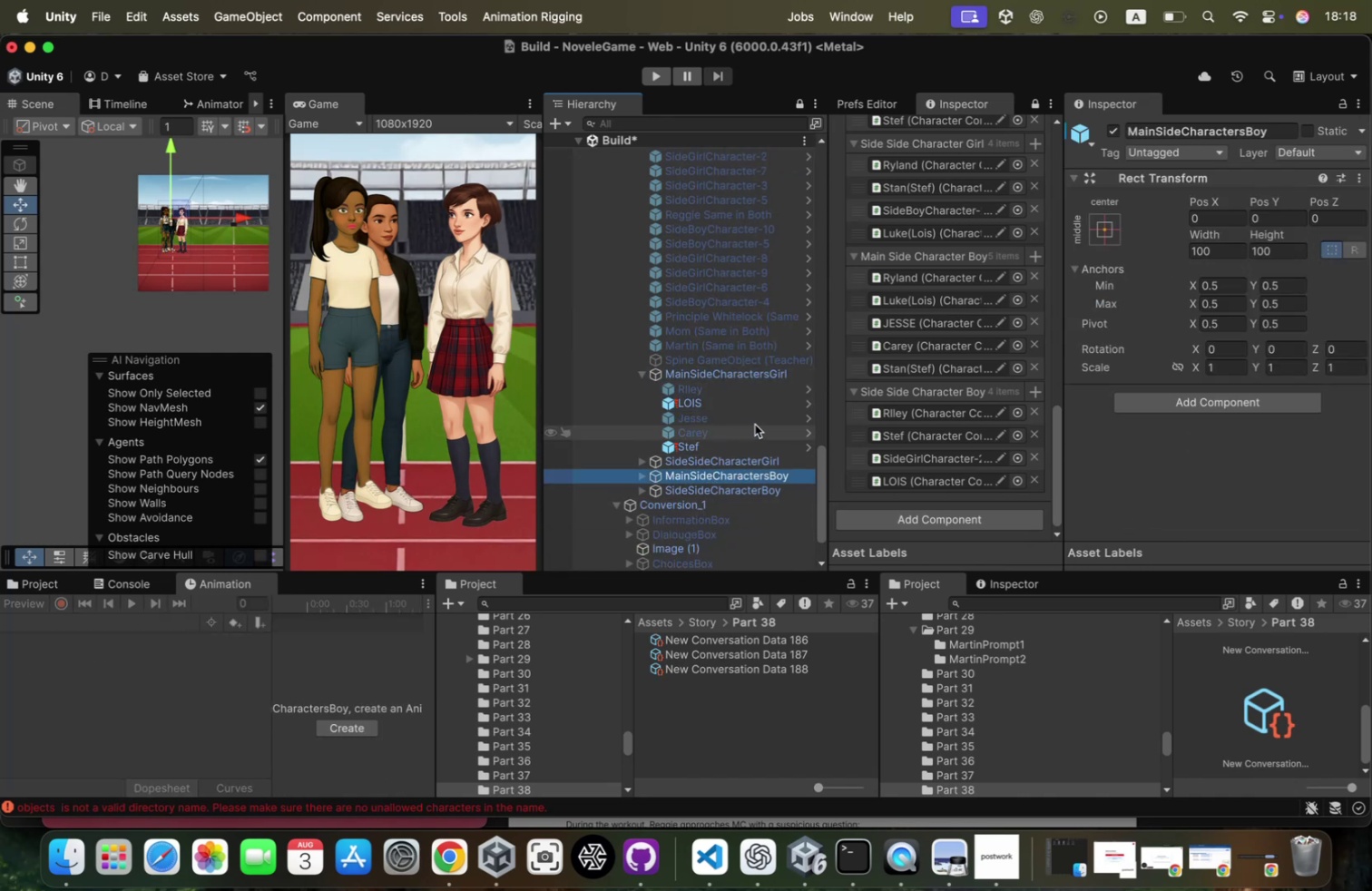 
left_click([732, 466])
 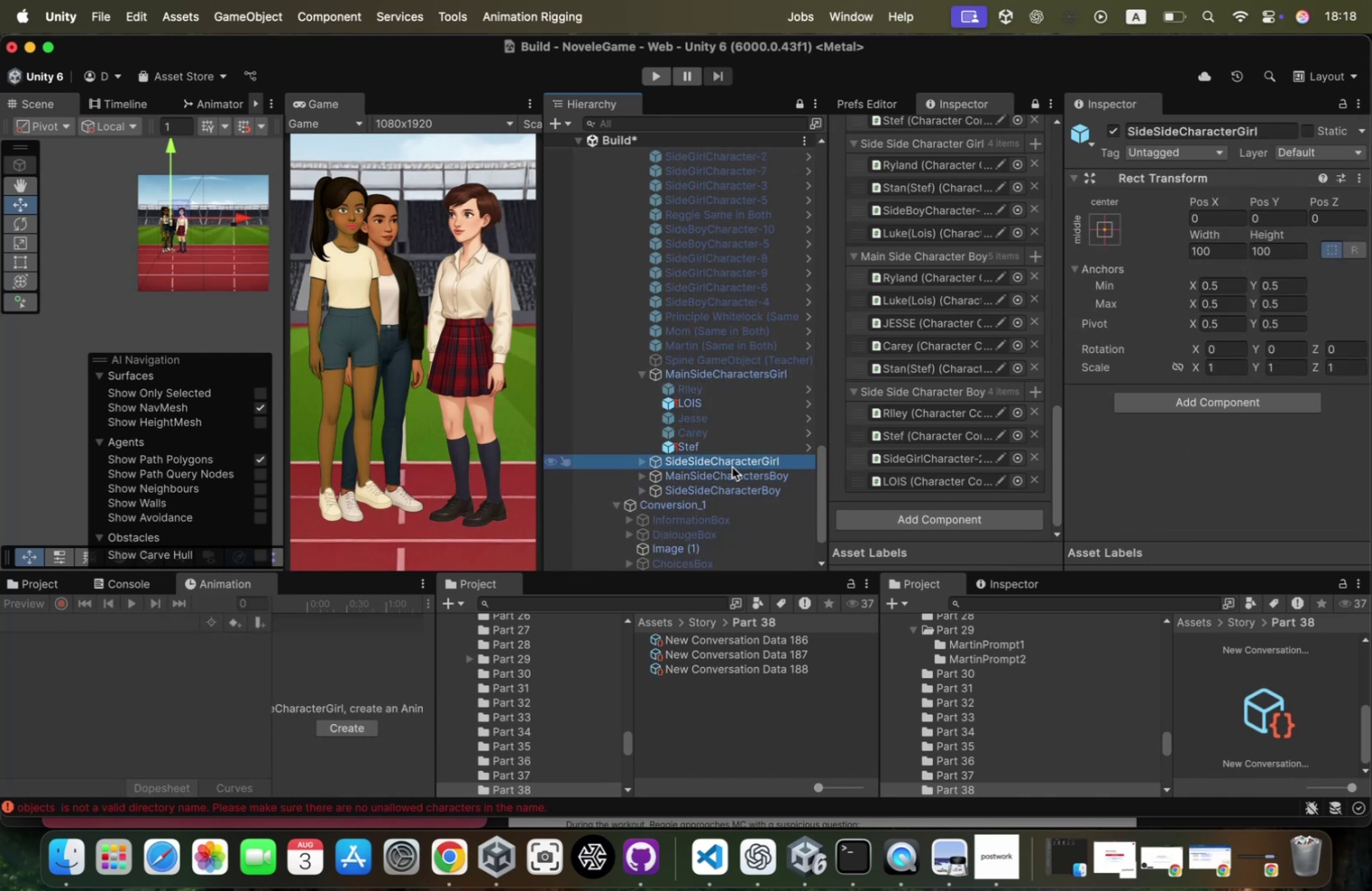 
key(ArrowRight)
 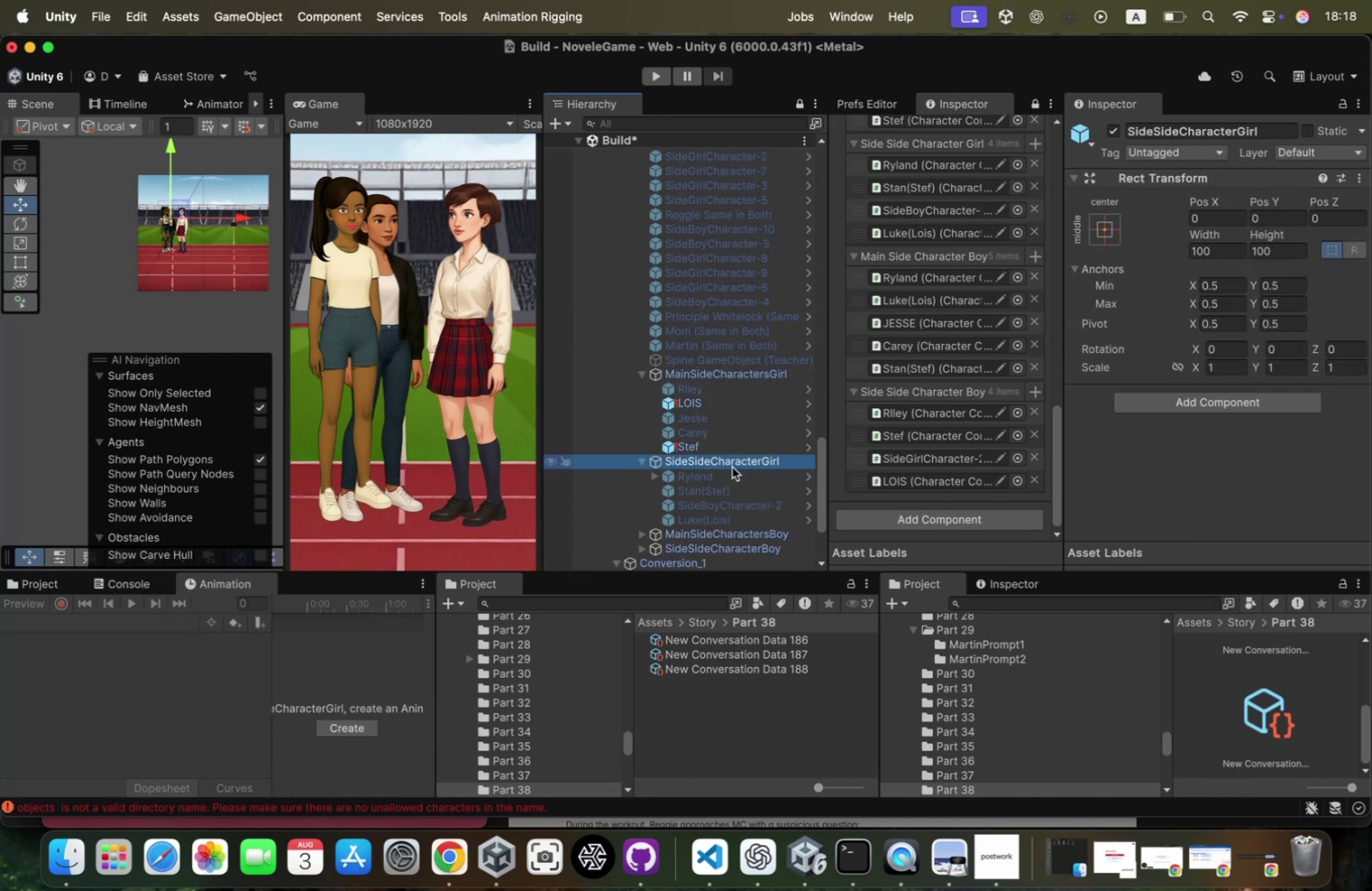 
key(ArrowLeft)
 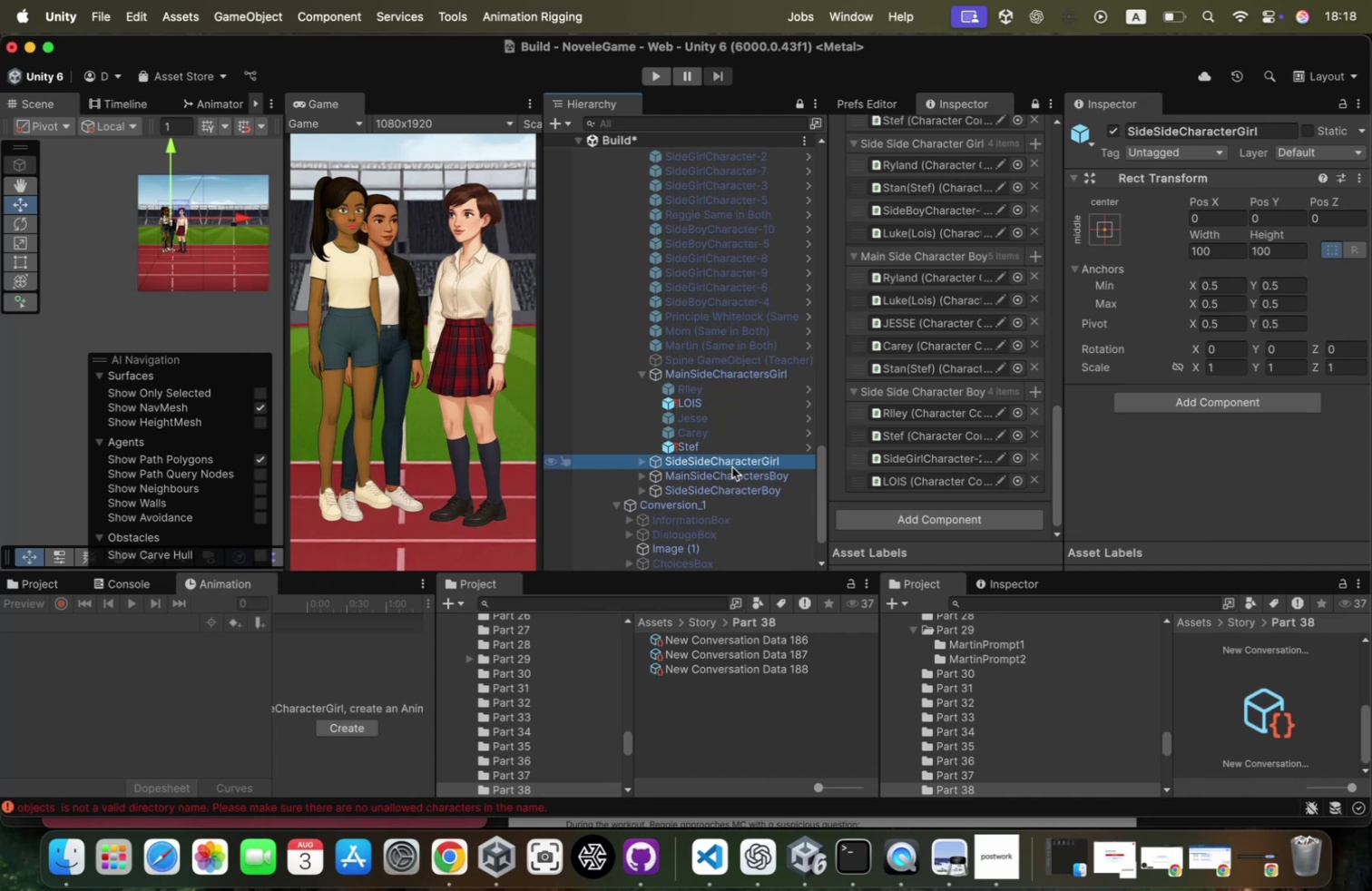 
key(ArrowDown)
 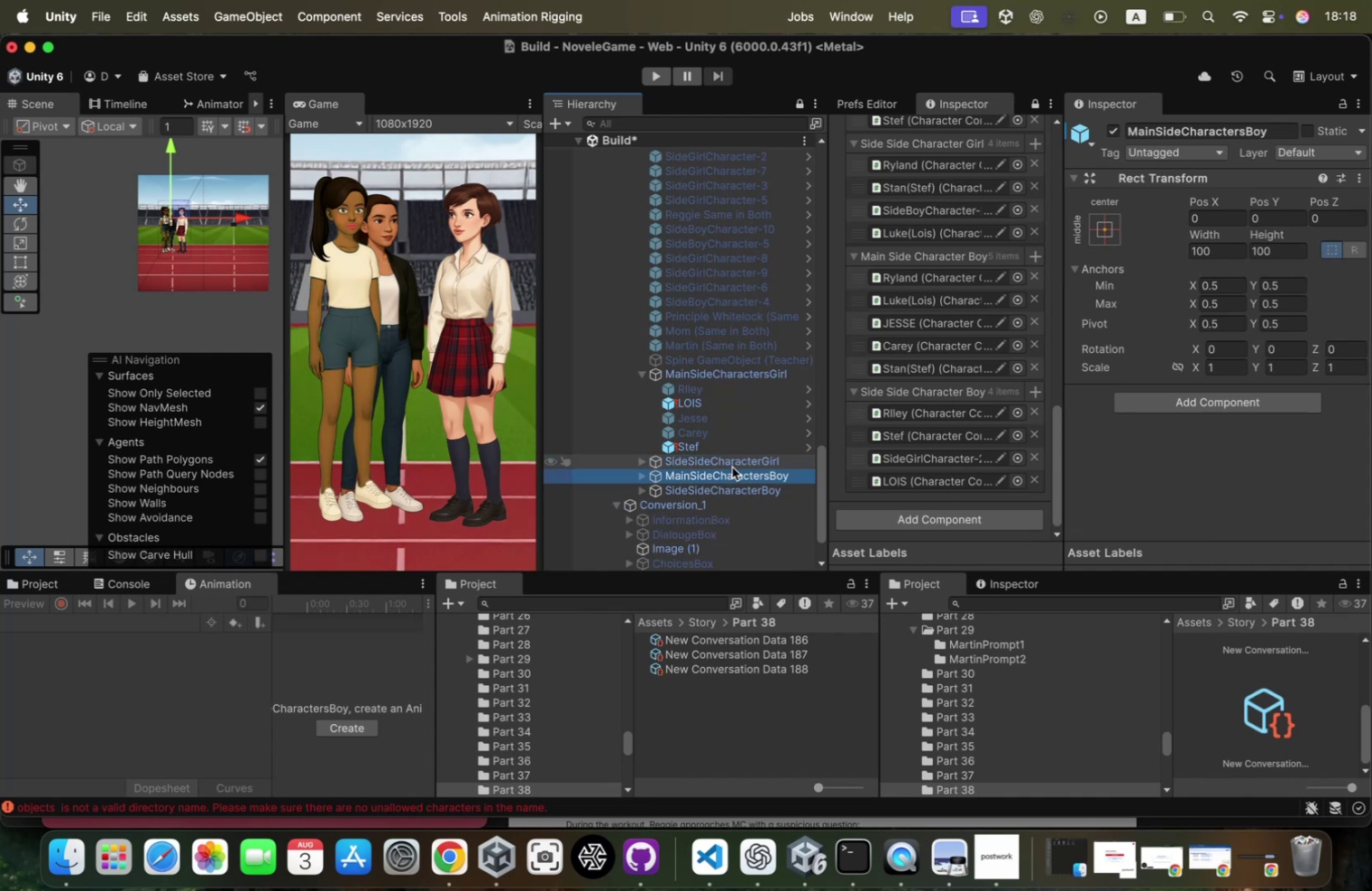 
key(ArrowRight)
 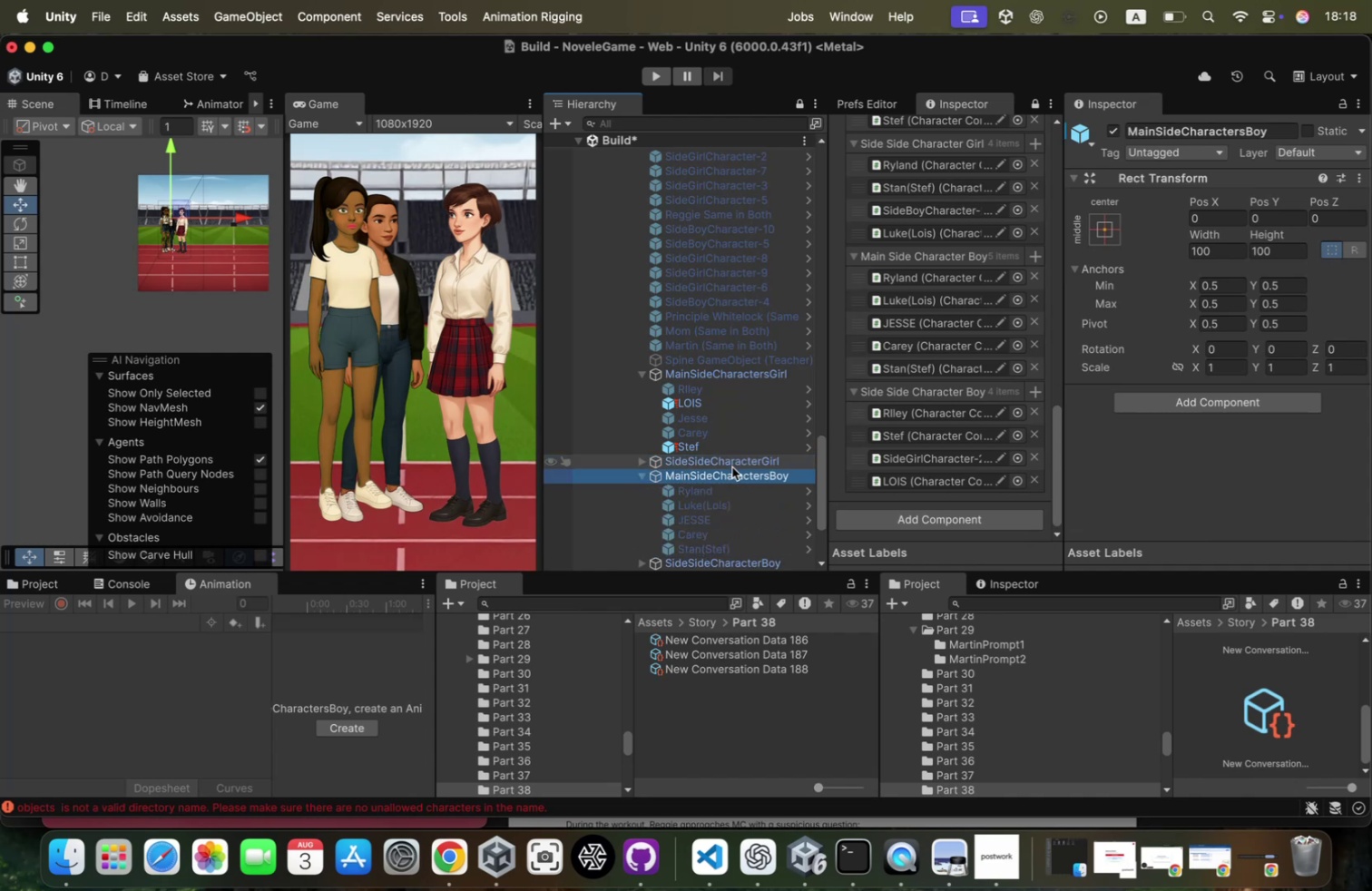 
key(ArrowLeft)
 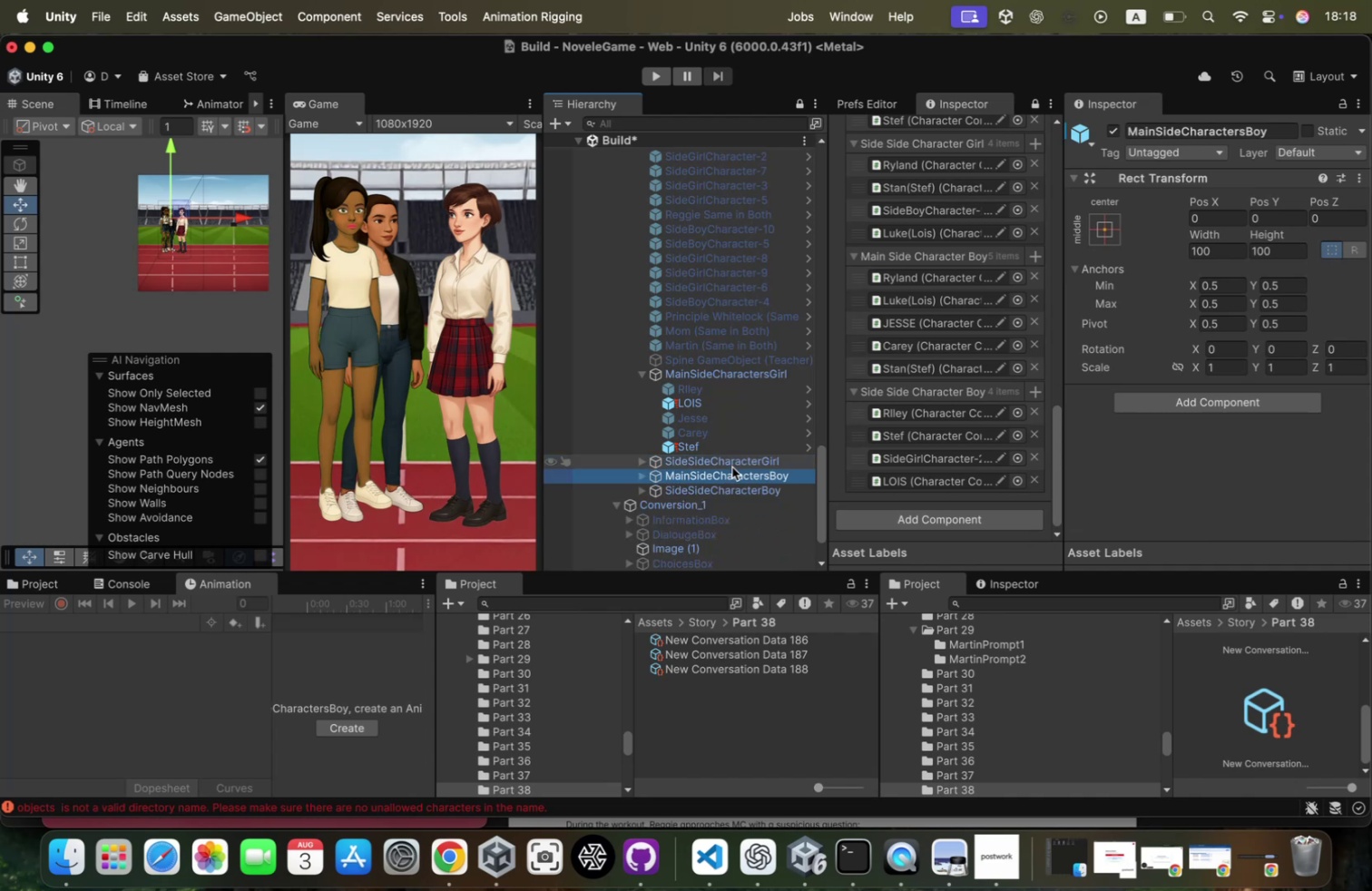 
key(ArrowDown)
 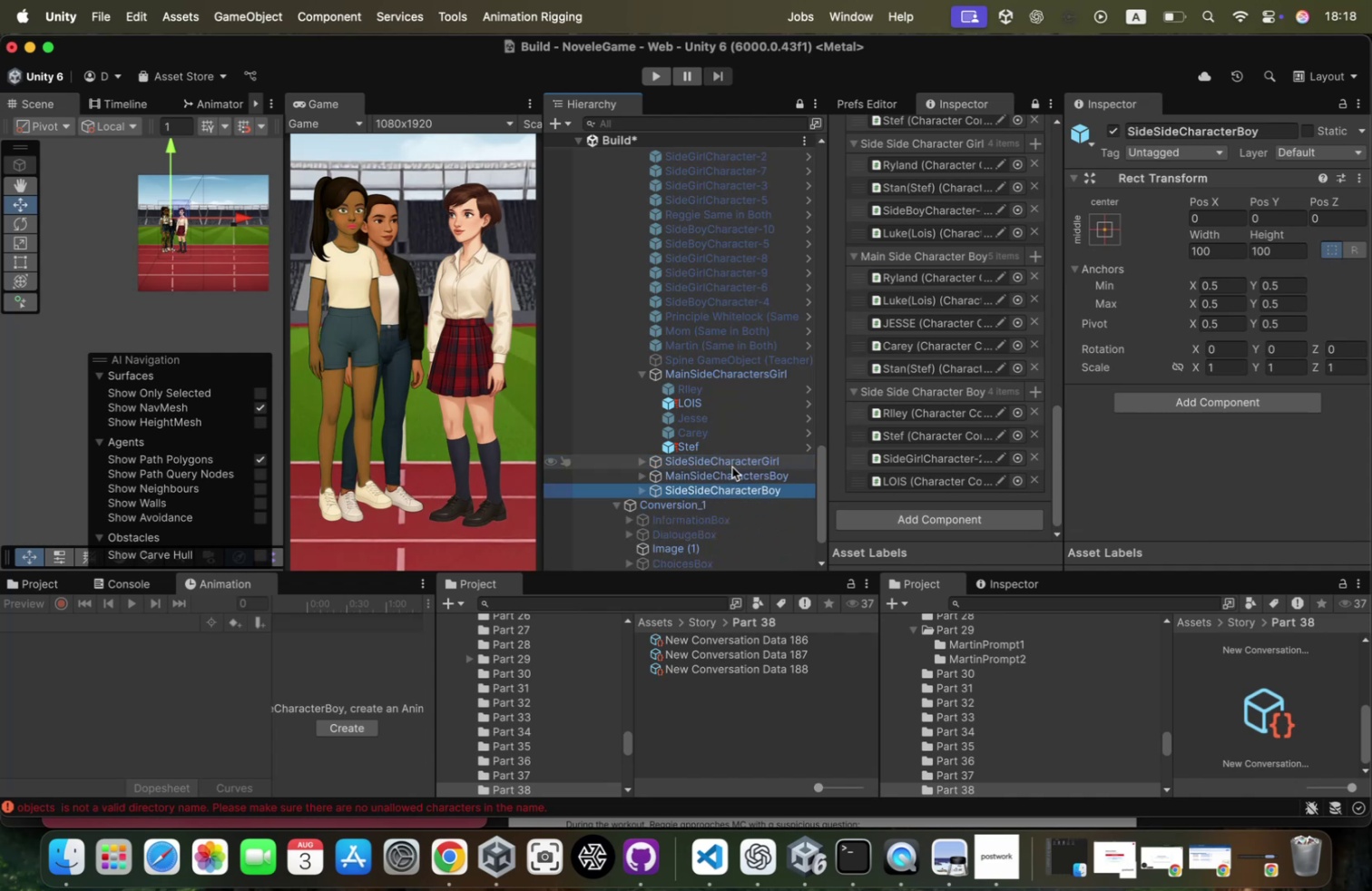 
key(ArrowRight)
 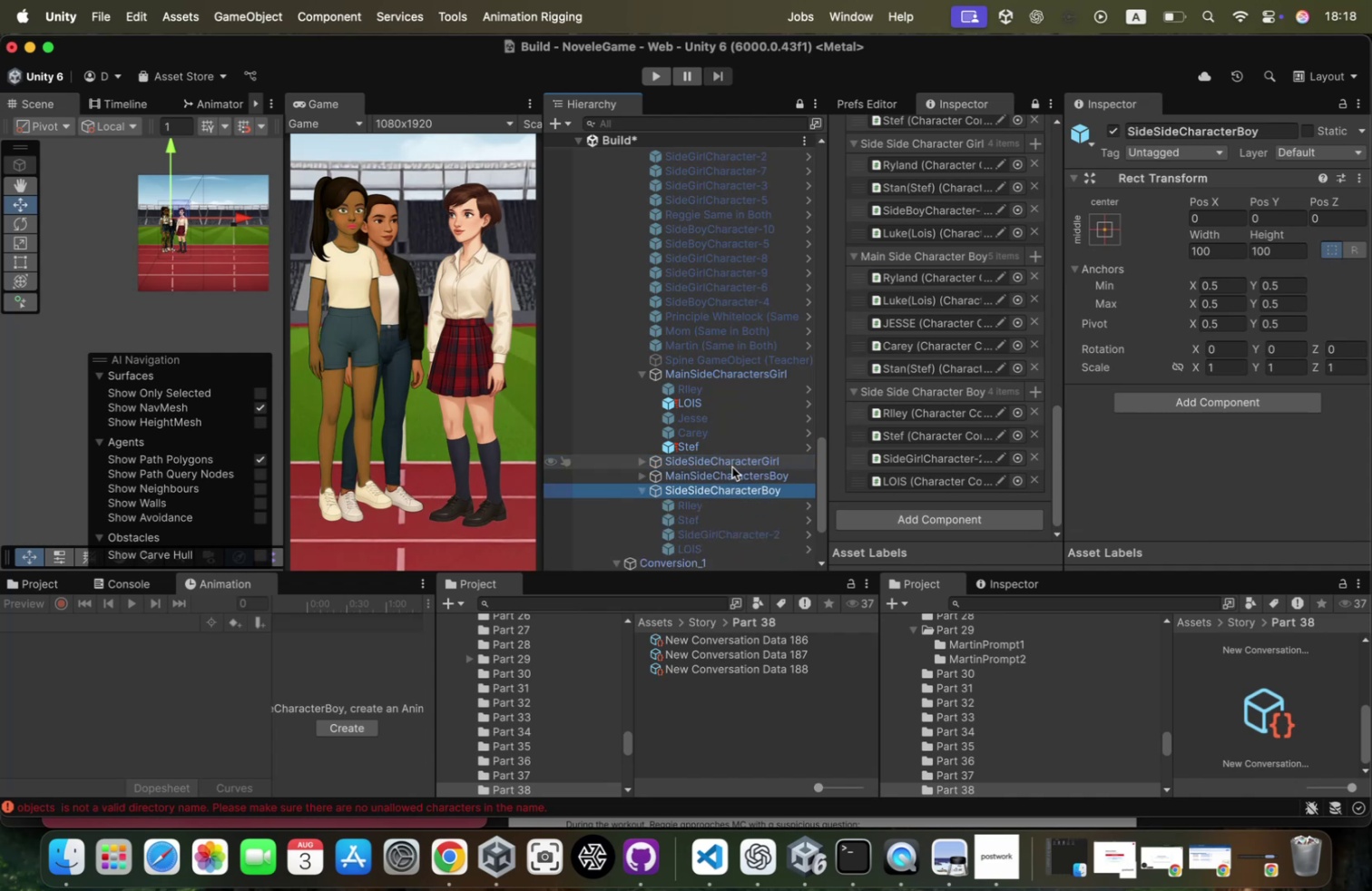 
key(ArrowLeft)
 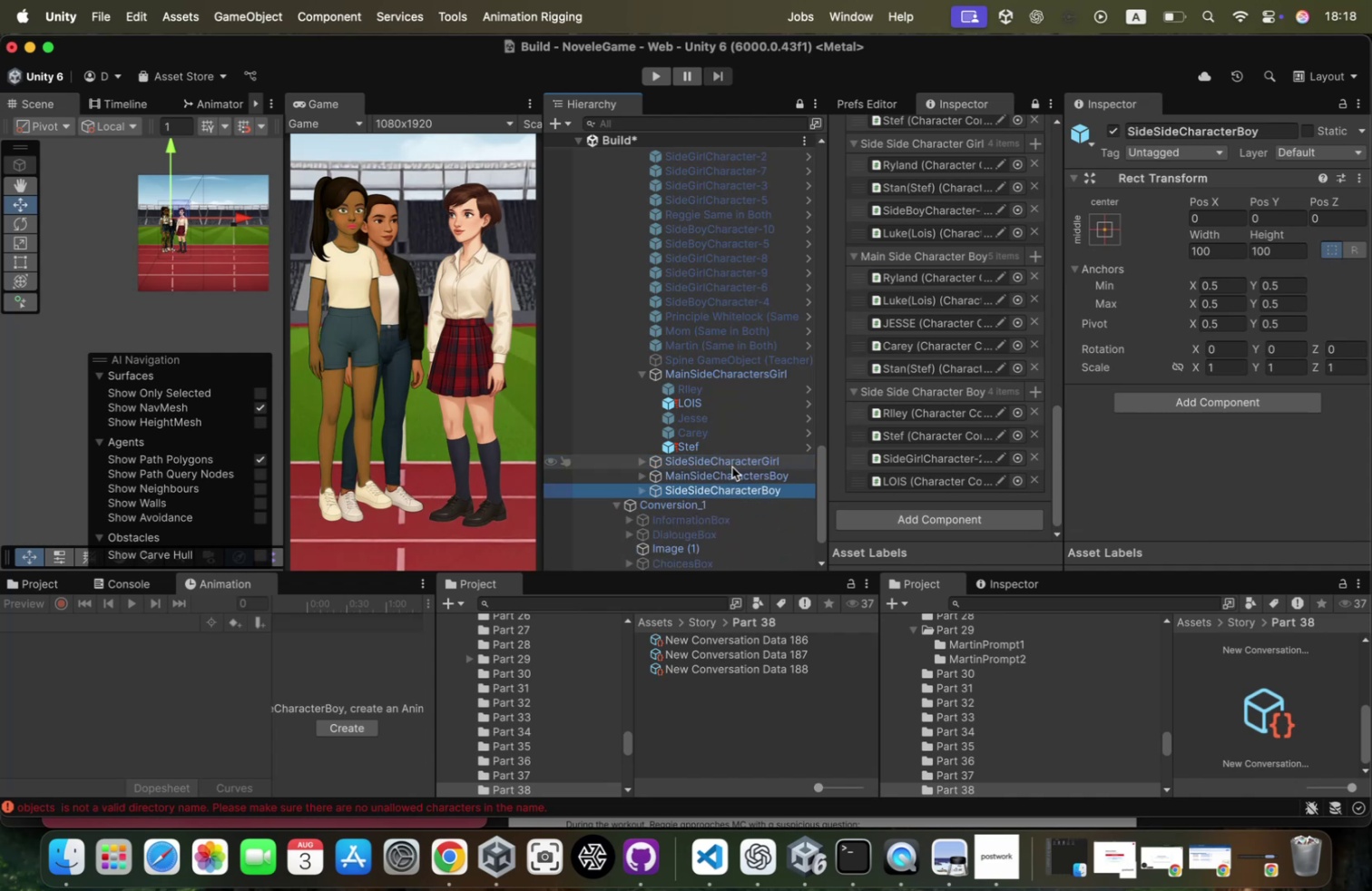 
scroll: coordinate [732, 466], scroll_direction: up, amount: 35.0
 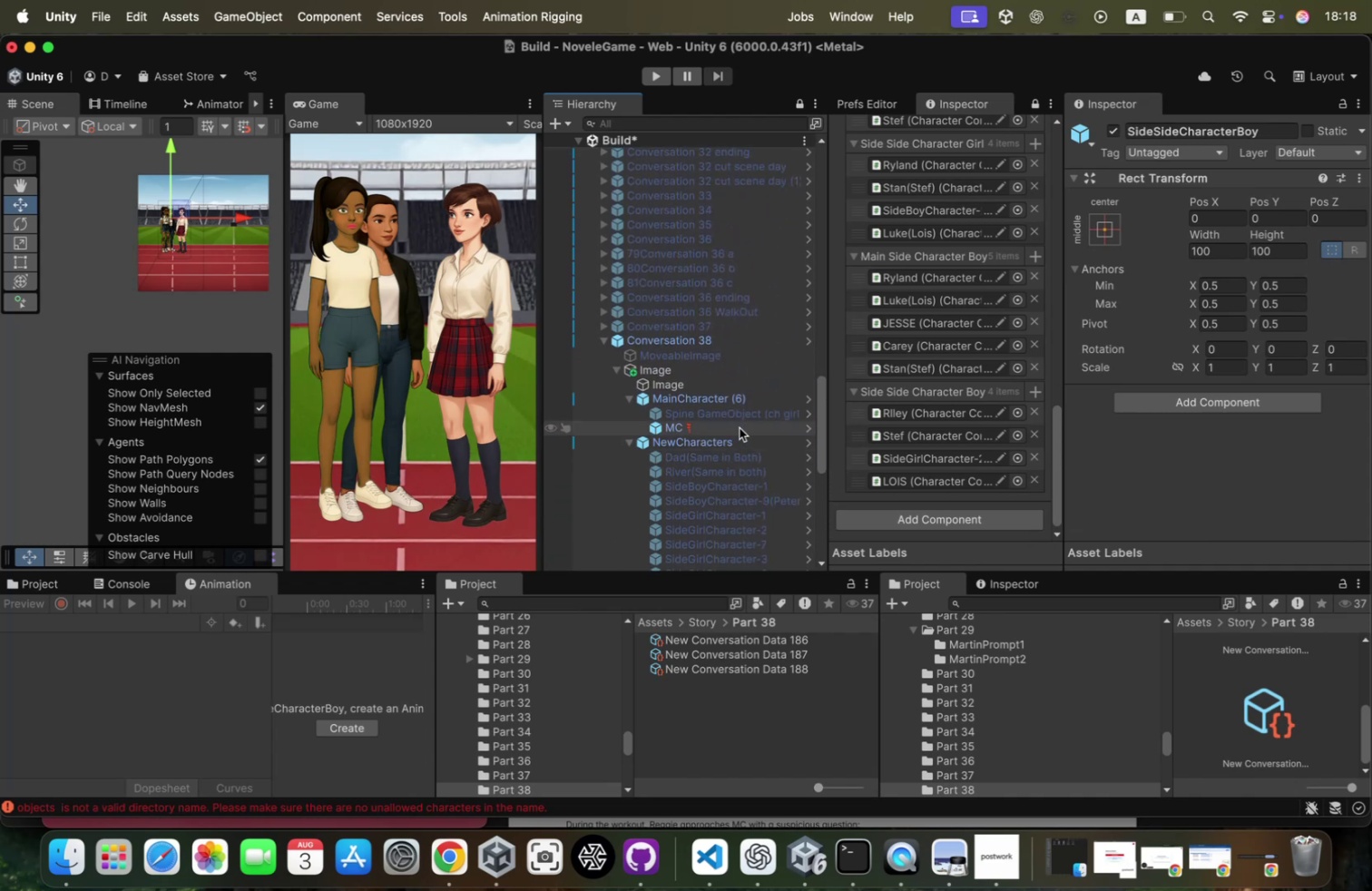 
left_click([740, 427])
 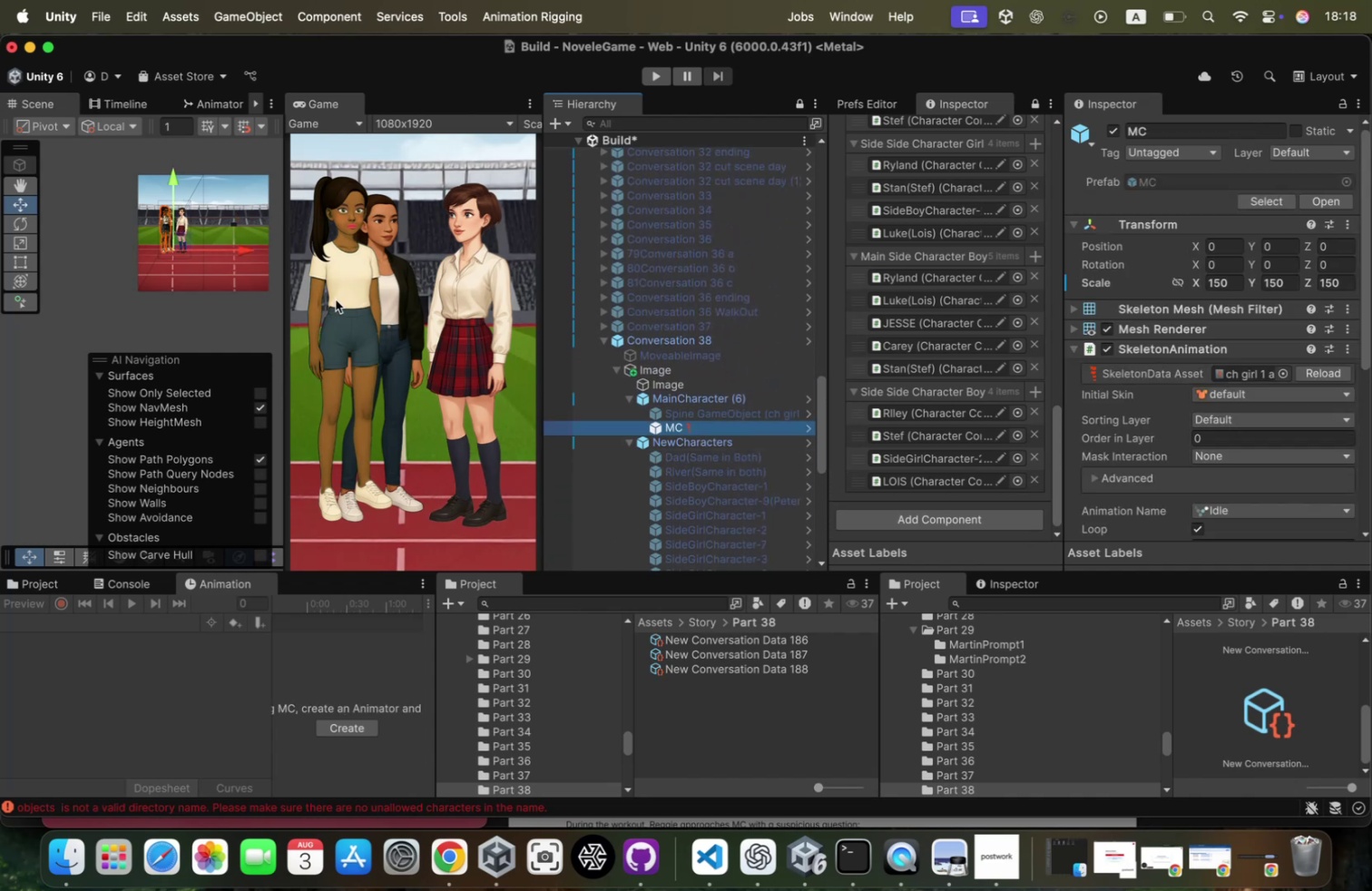 
scroll: coordinate [688, 416], scroll_direction: down, amount: 41.0
 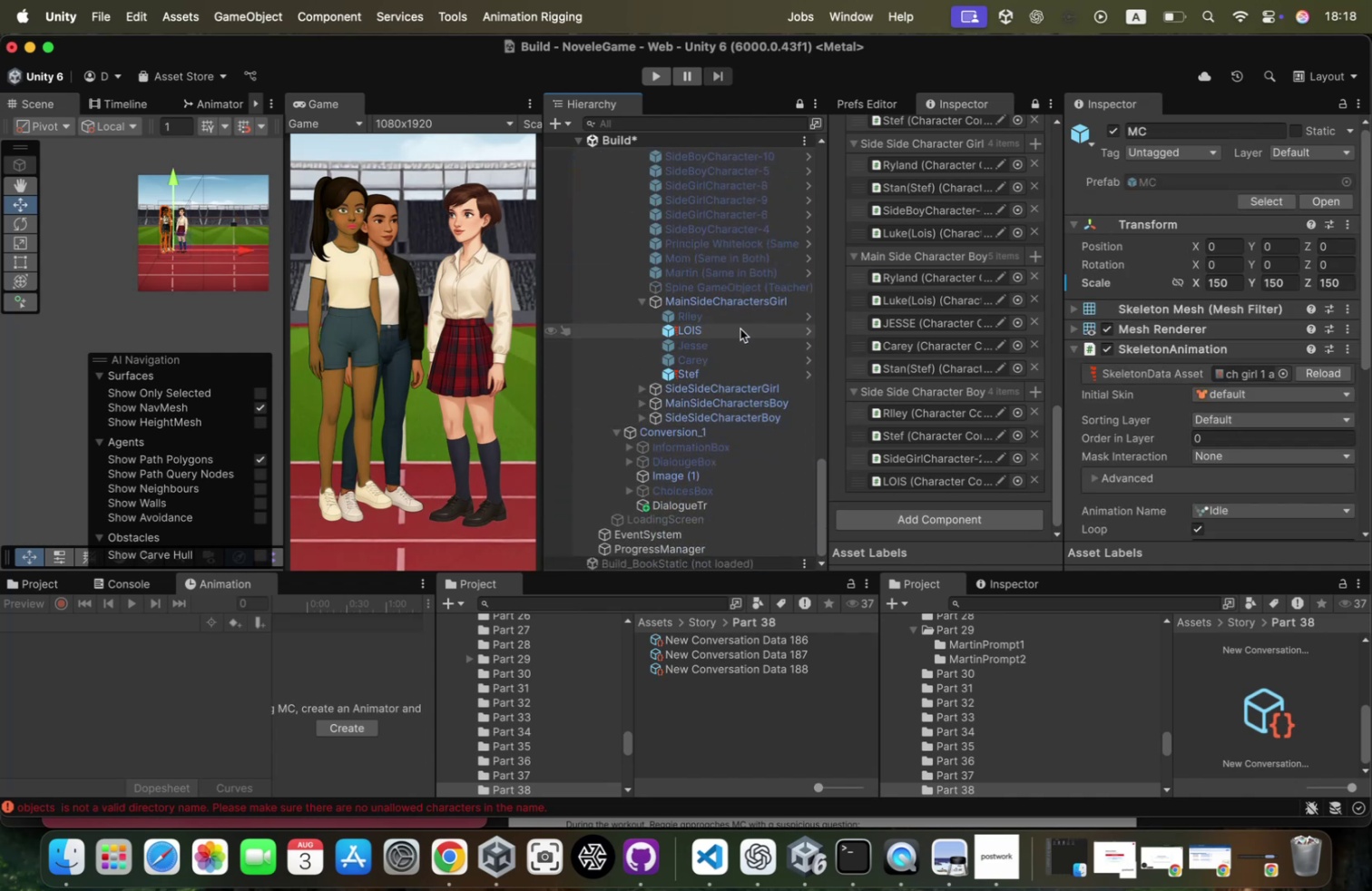 
left_click([740, 328])
 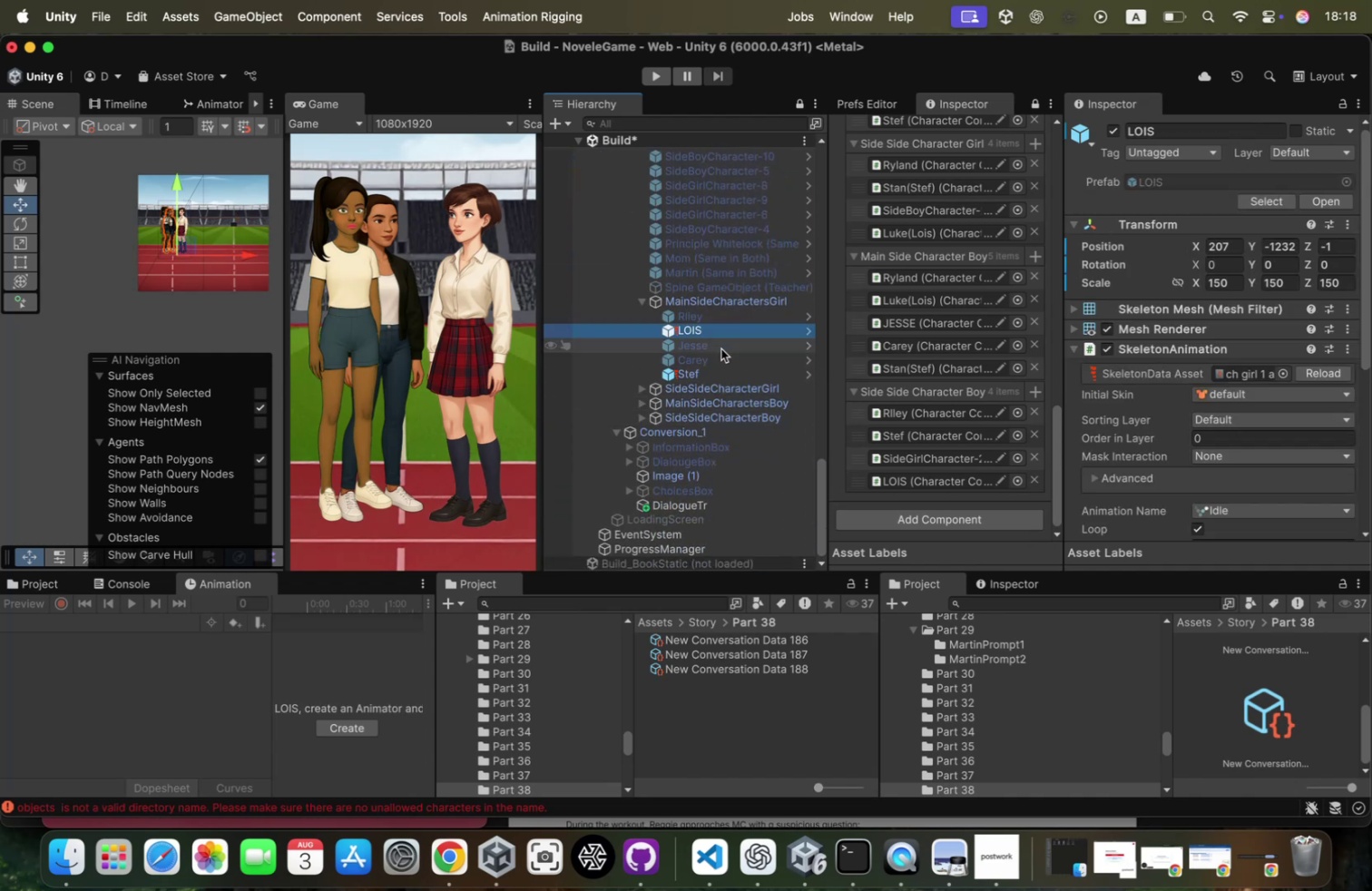 
hold_key(key=CommandLeft, duration=0.52)
left_click([709, 375])
 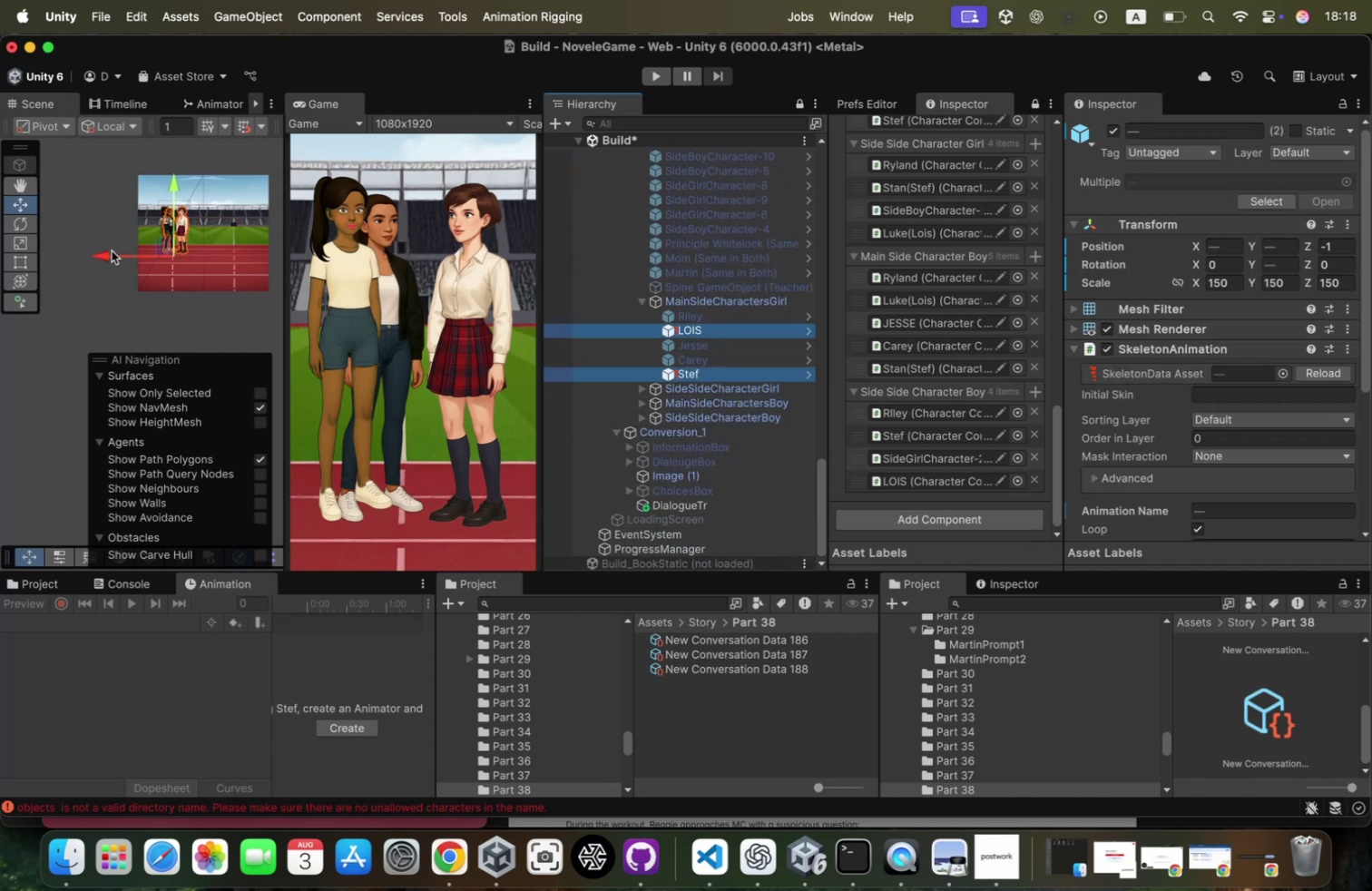 
left_click_drag(start_coordinate=[110, 256], to_coordinate=[114, 256])
 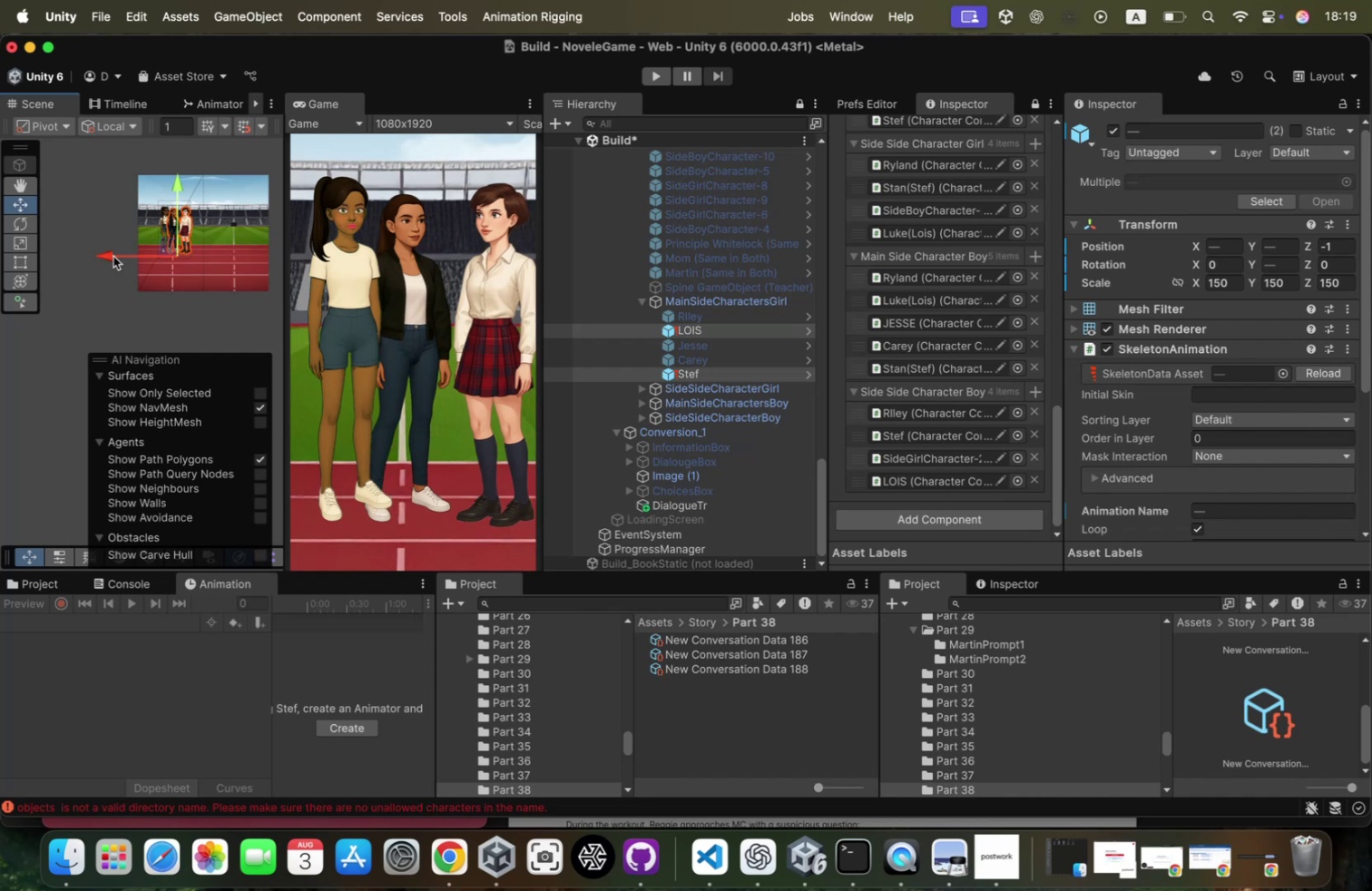 
wait(14.16)
 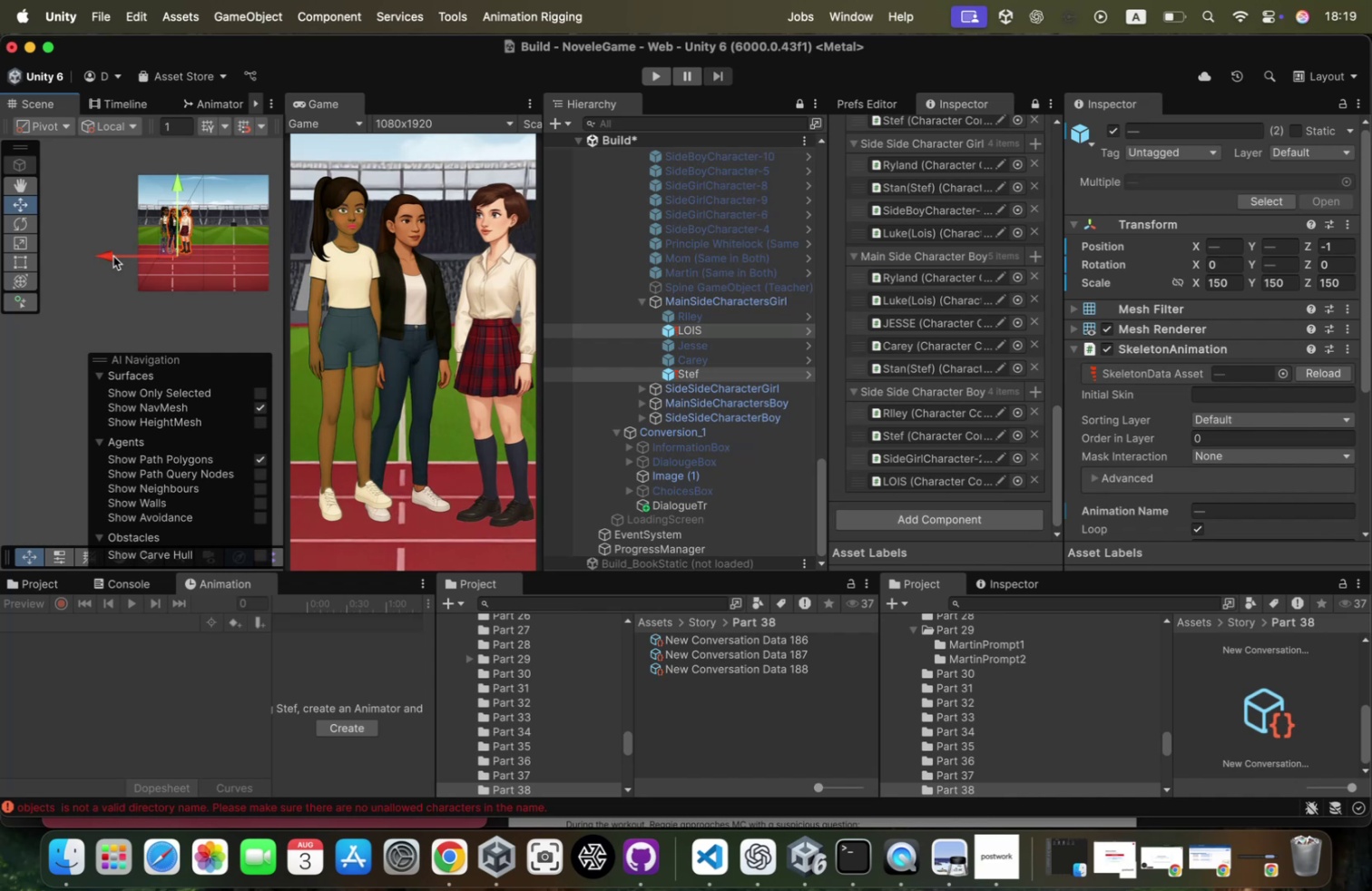 
left_click([643, 300])
 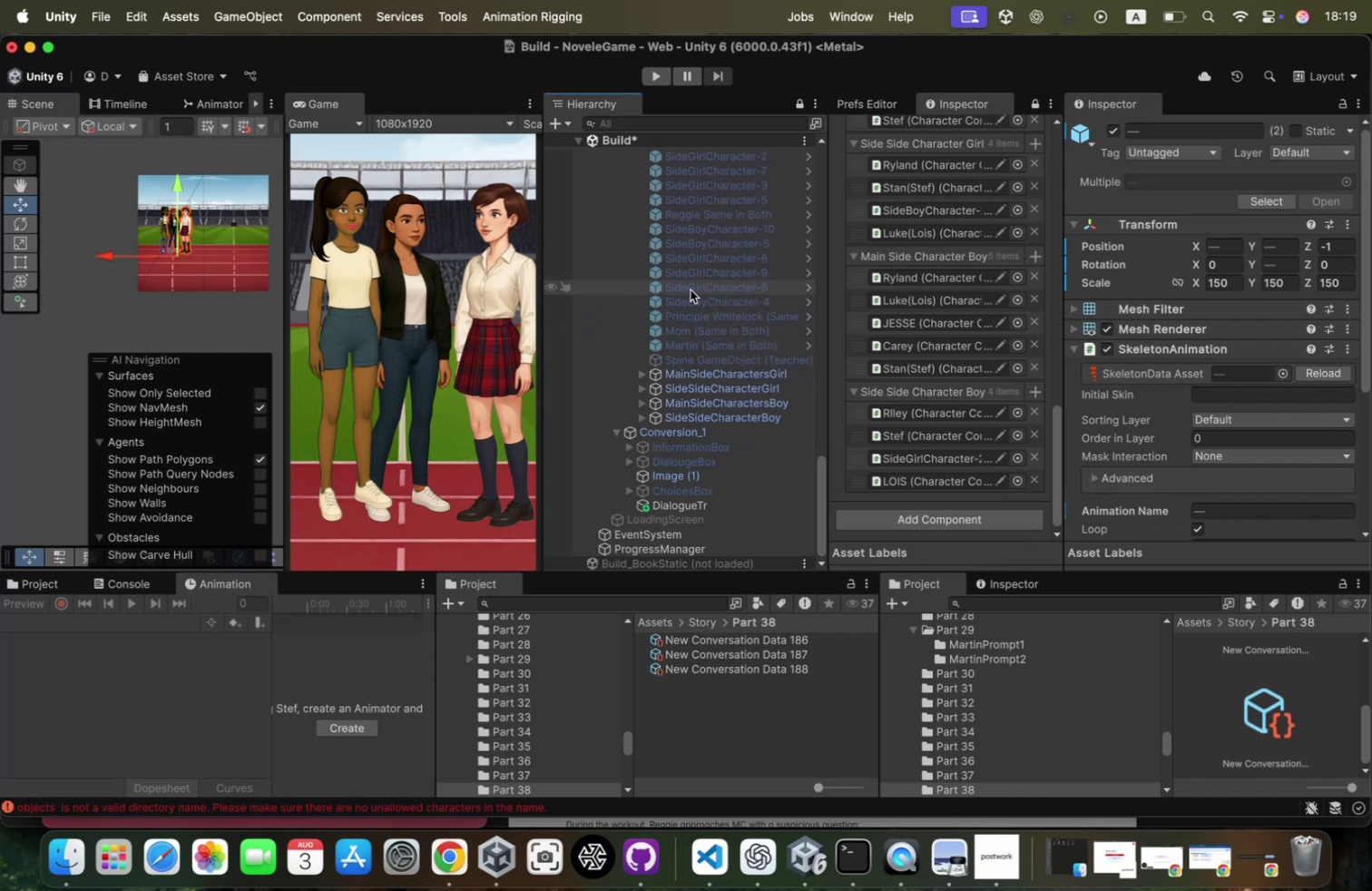 
scroll: coordinate [691, 289], scroll_direction: up, amount: 26.0
 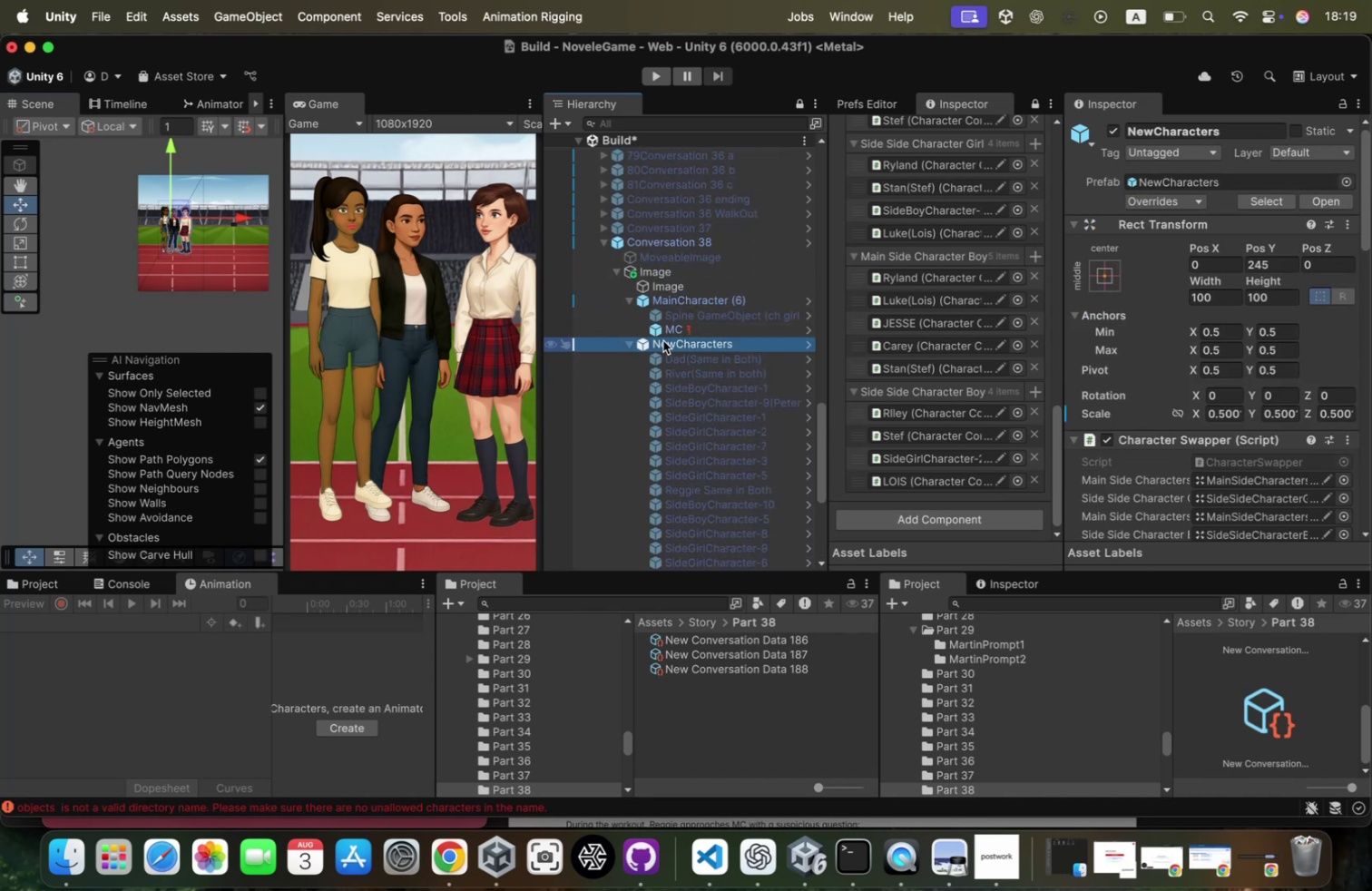 
left_click([630, 340])
 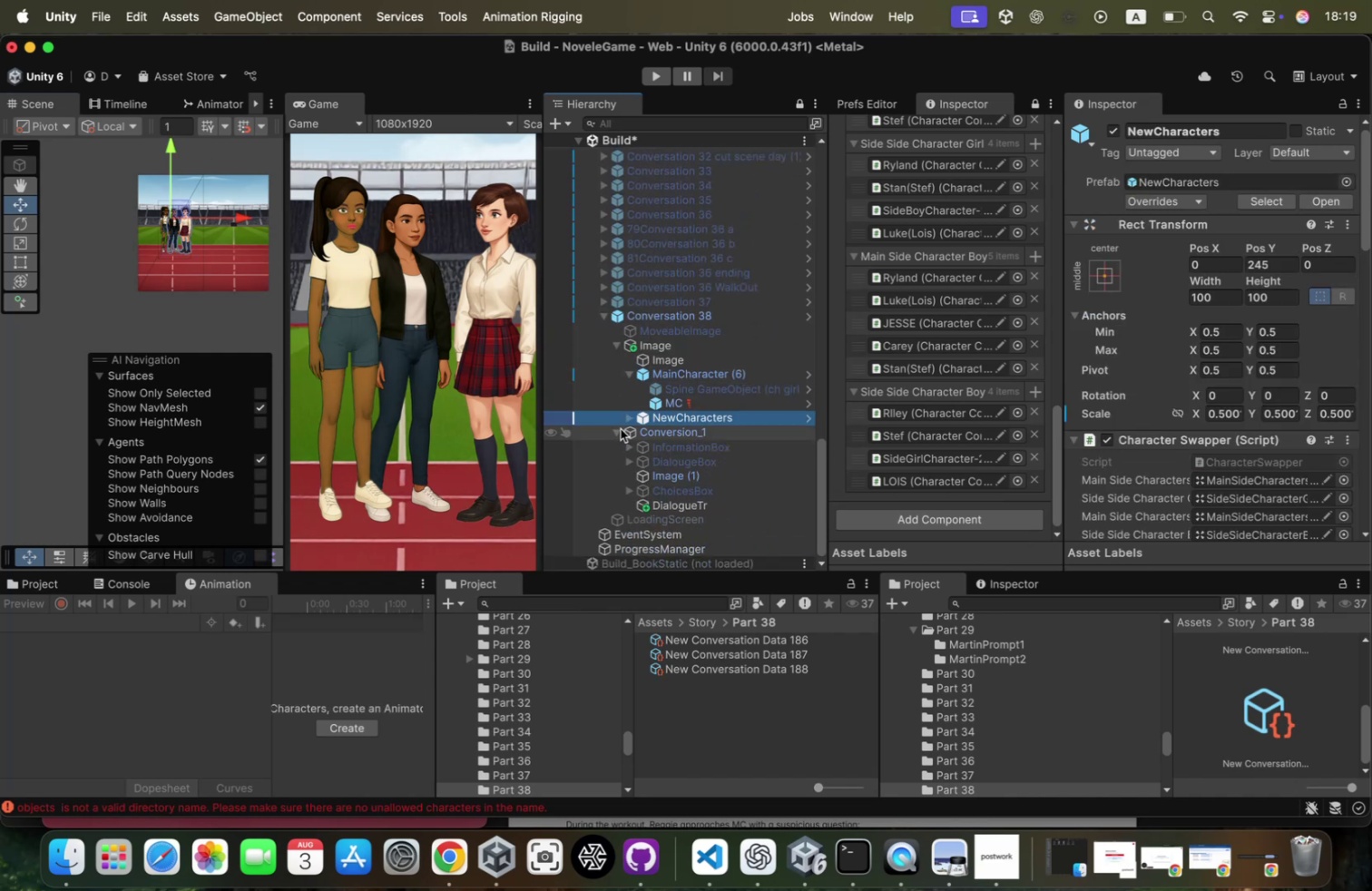 
left_click([635, 374])
 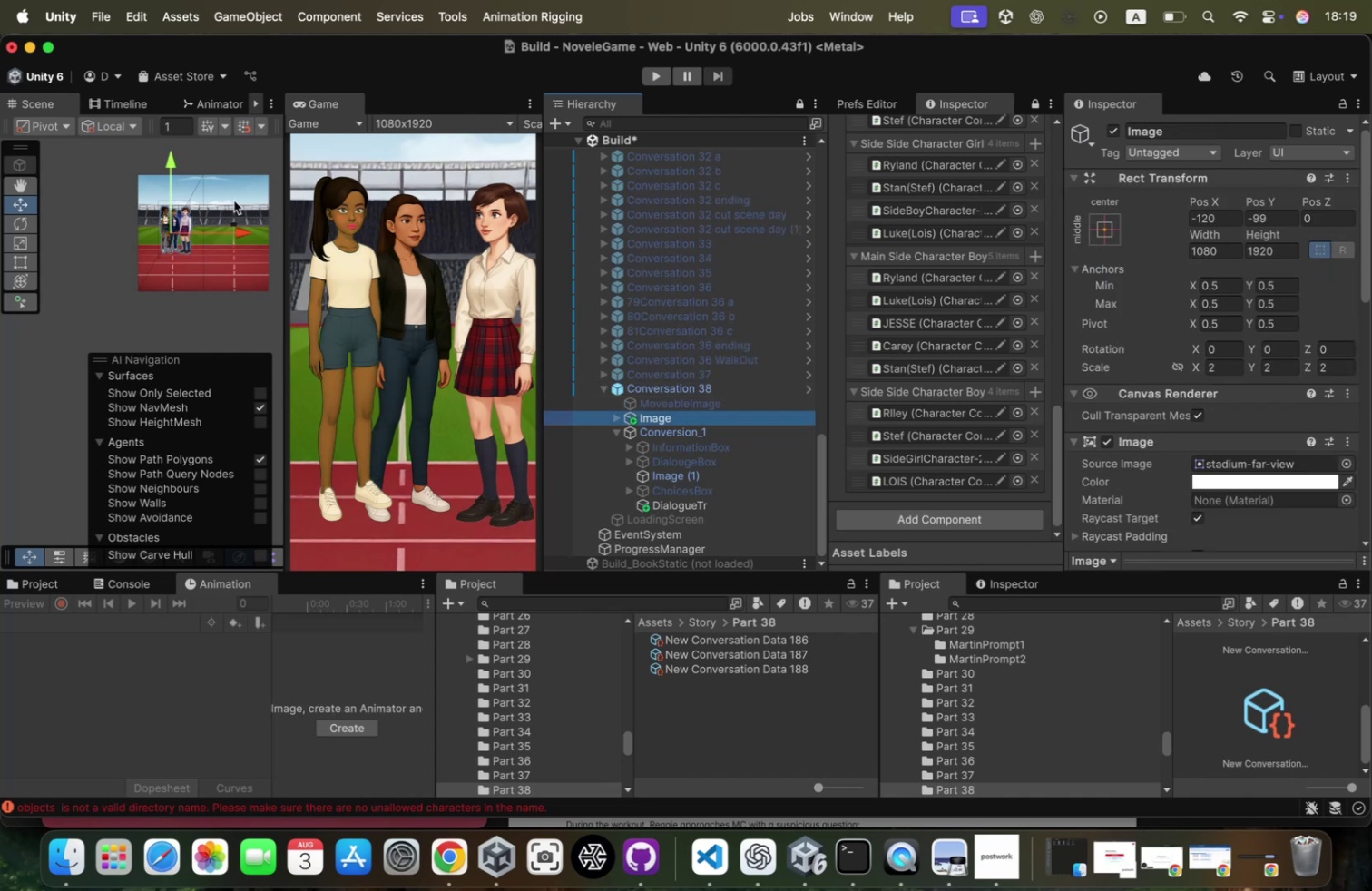 
left_click_drag(start_coordinate=[230, 234], to_coordinate=[194, 240])
 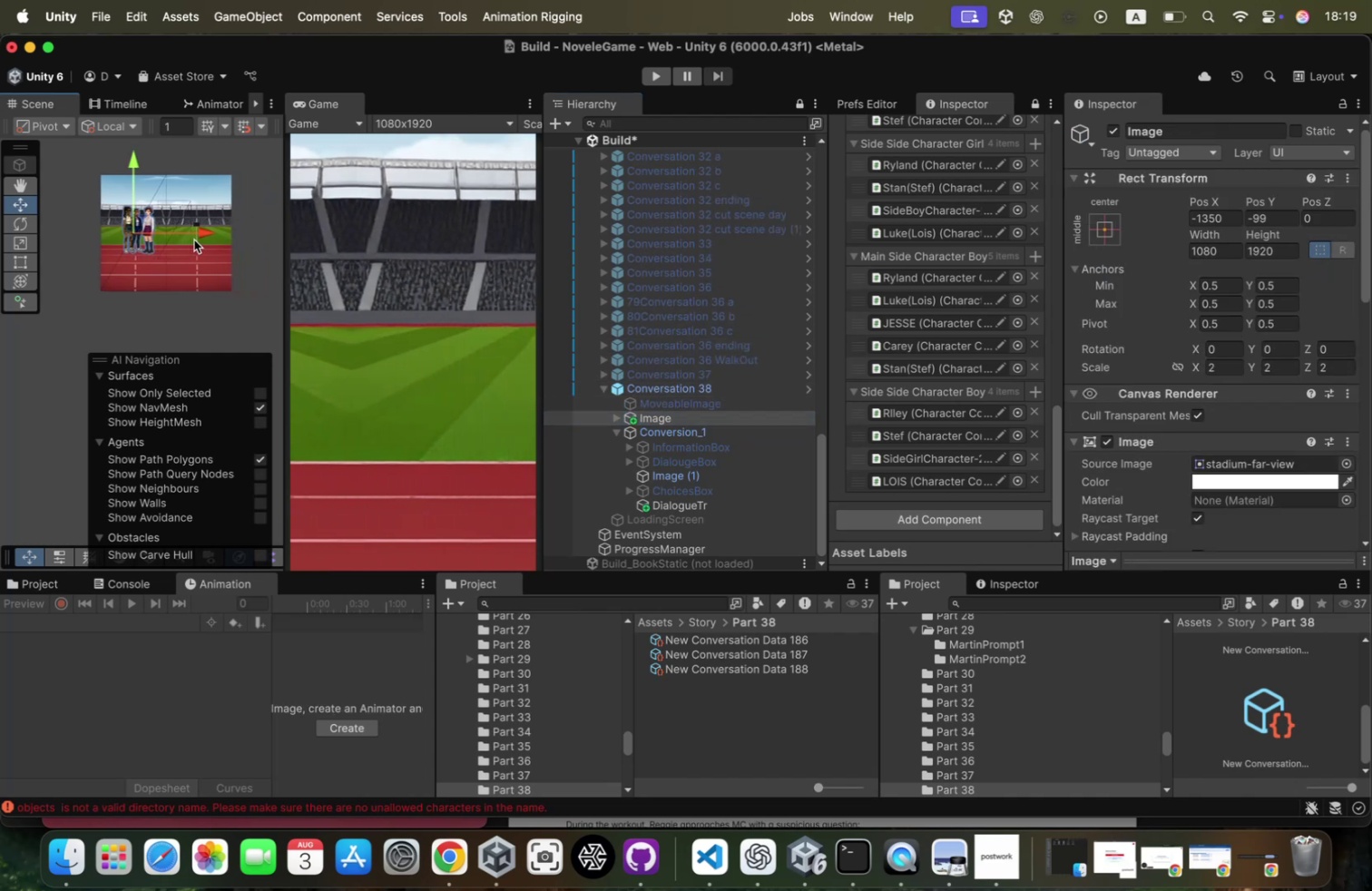 
key(Meta+Z)
 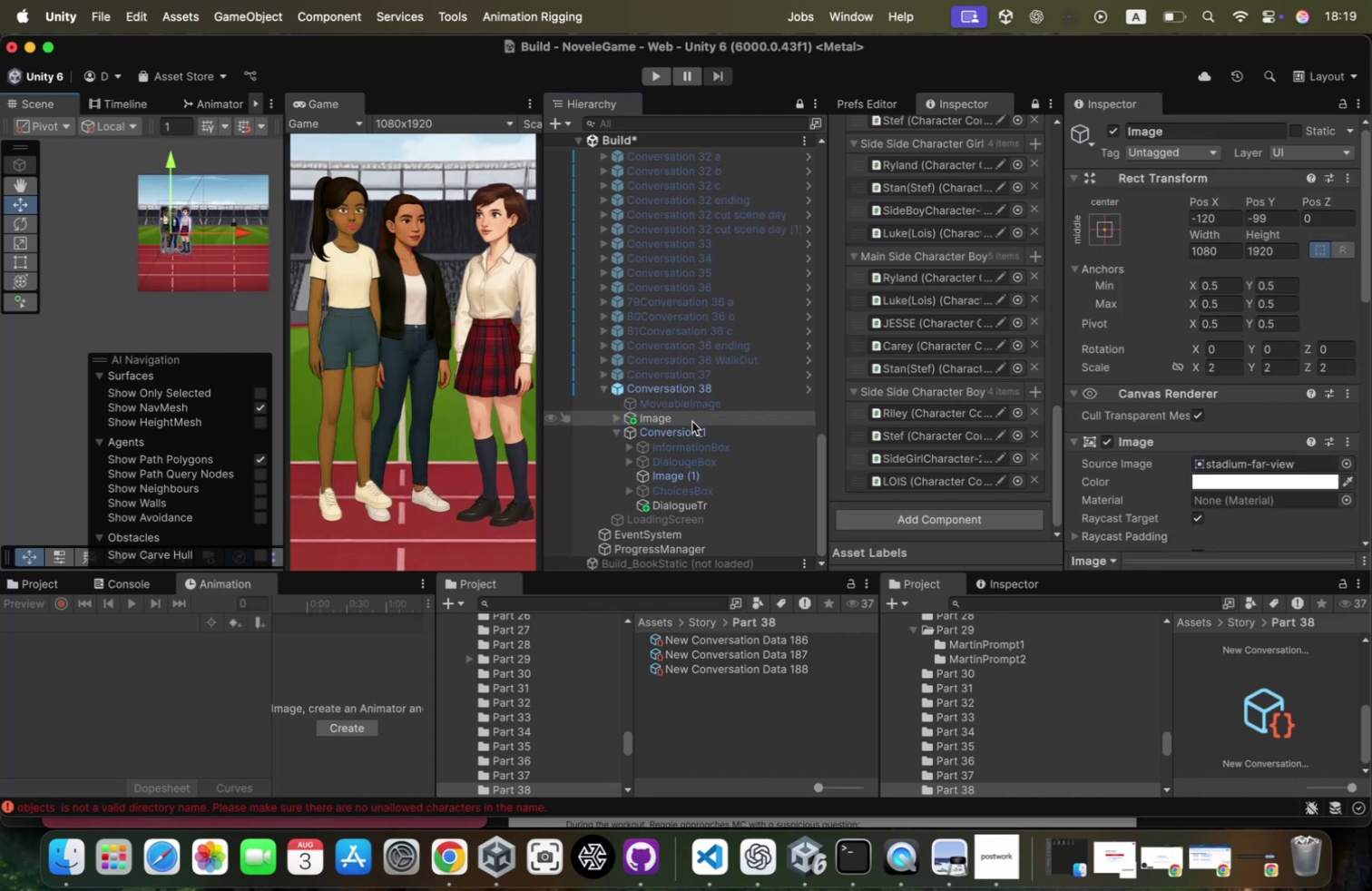 
left_click([733, 475])
 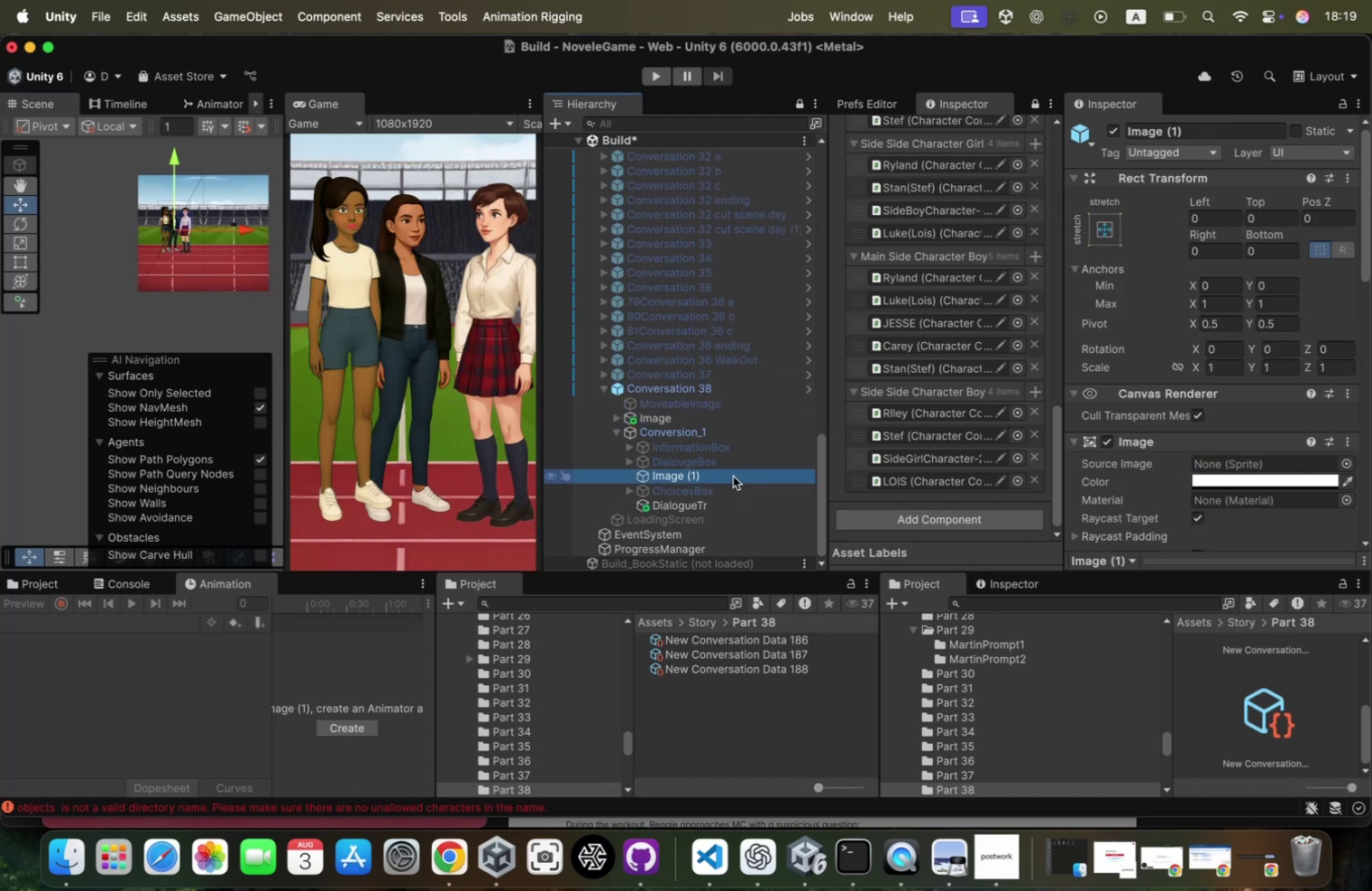 
key(ArrowUp)
 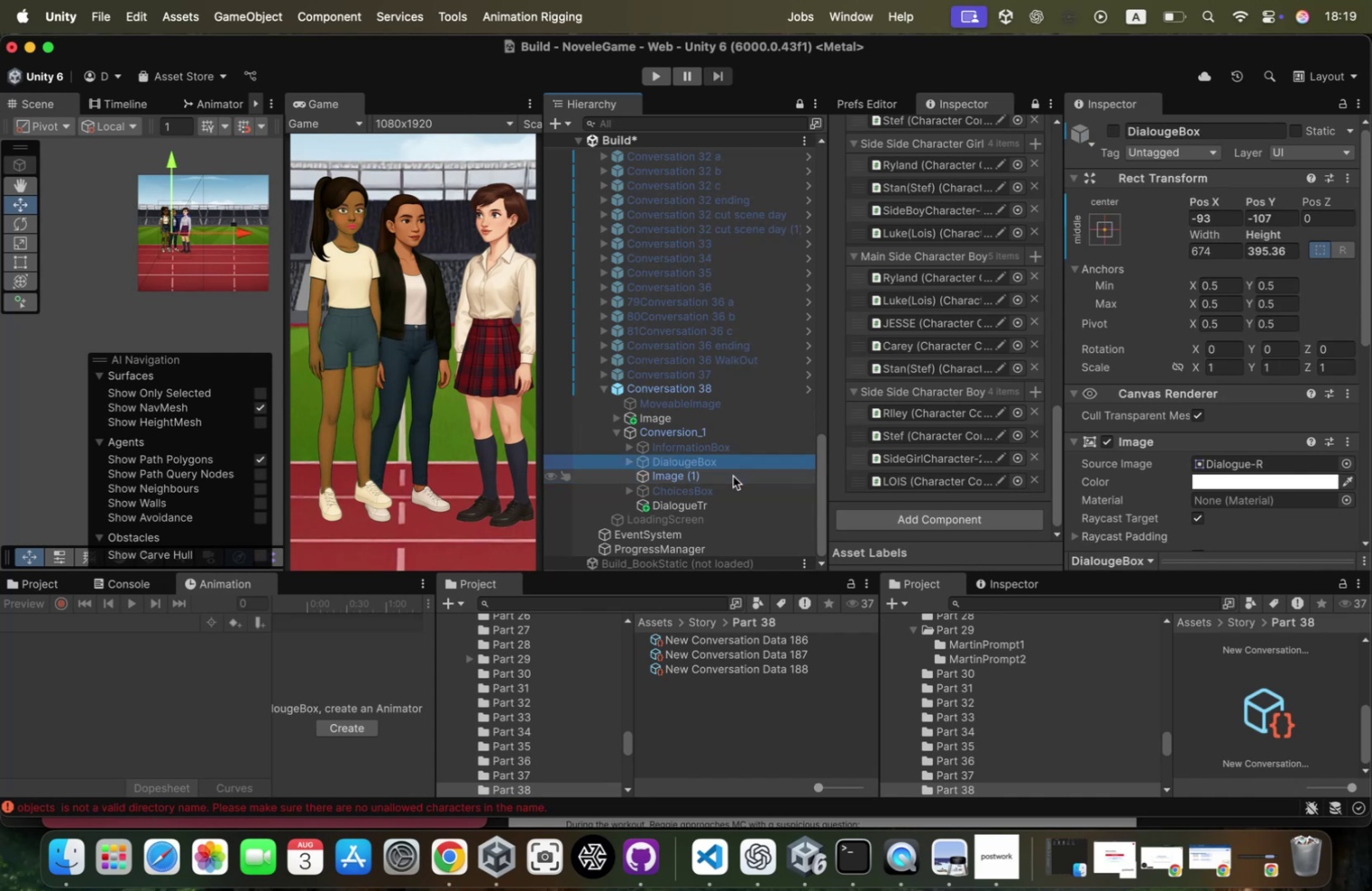 
key(ArrowUp)
 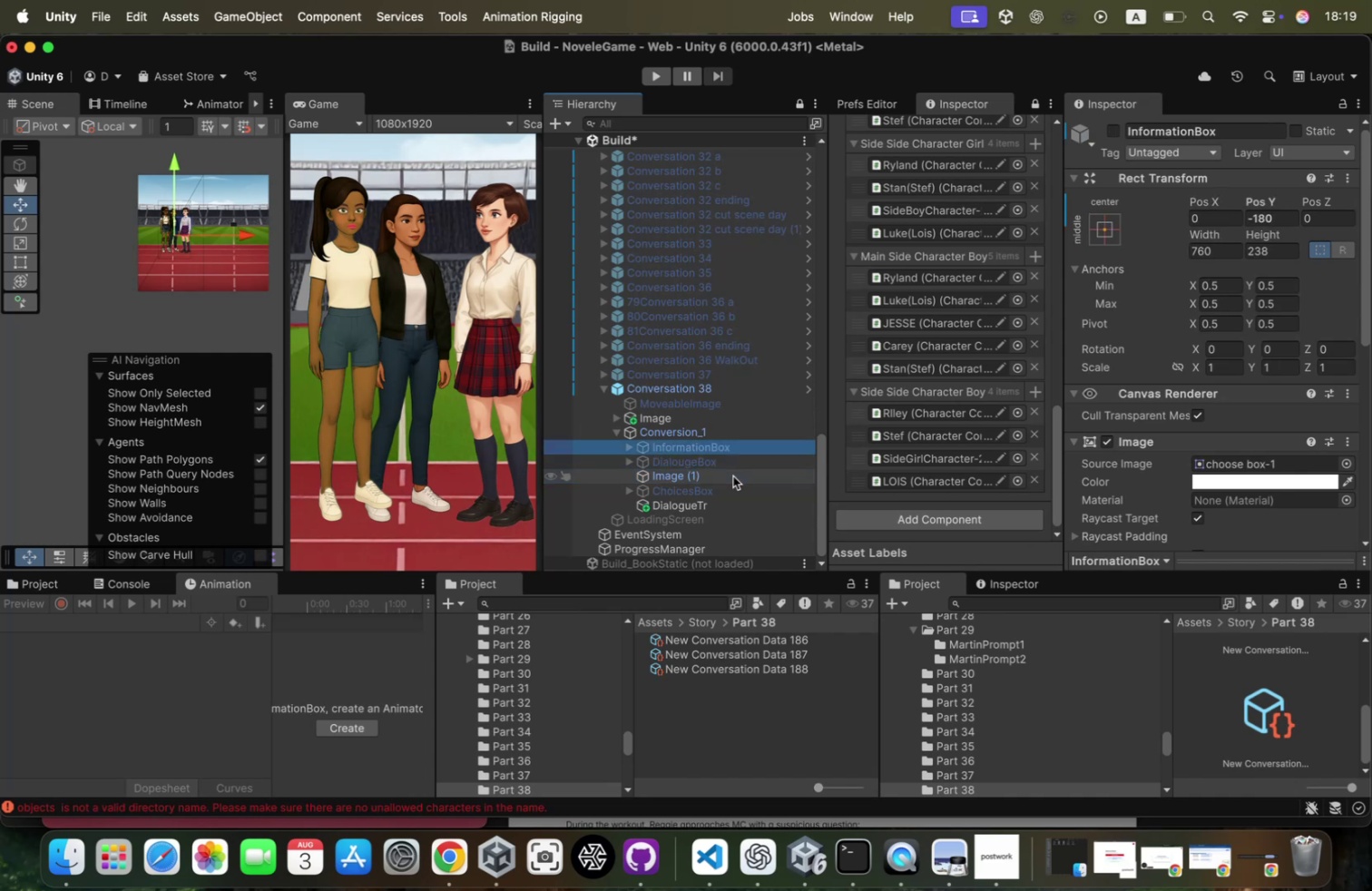 
key(ArrowDown)
 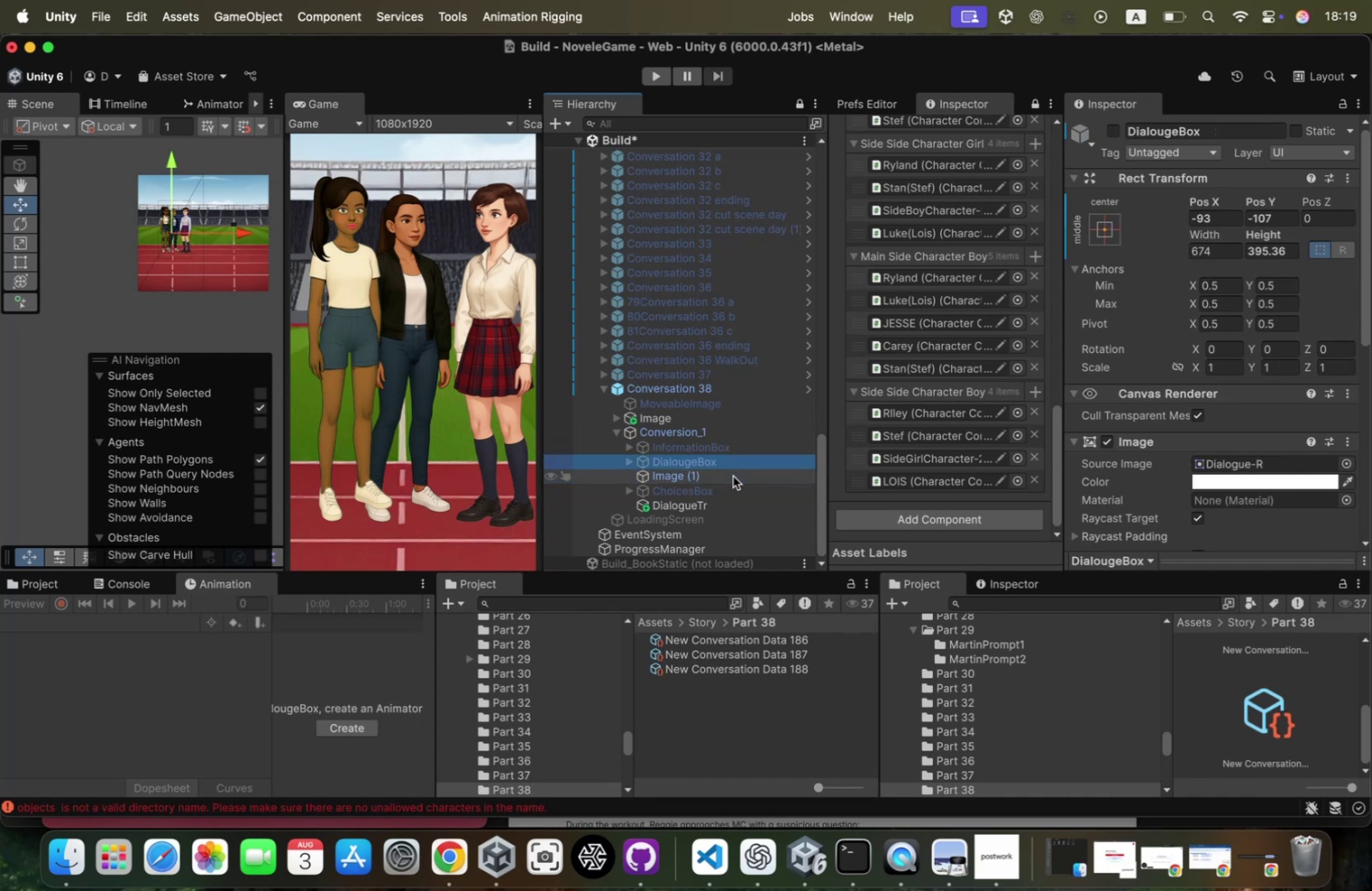 
key(ArrowDown)
 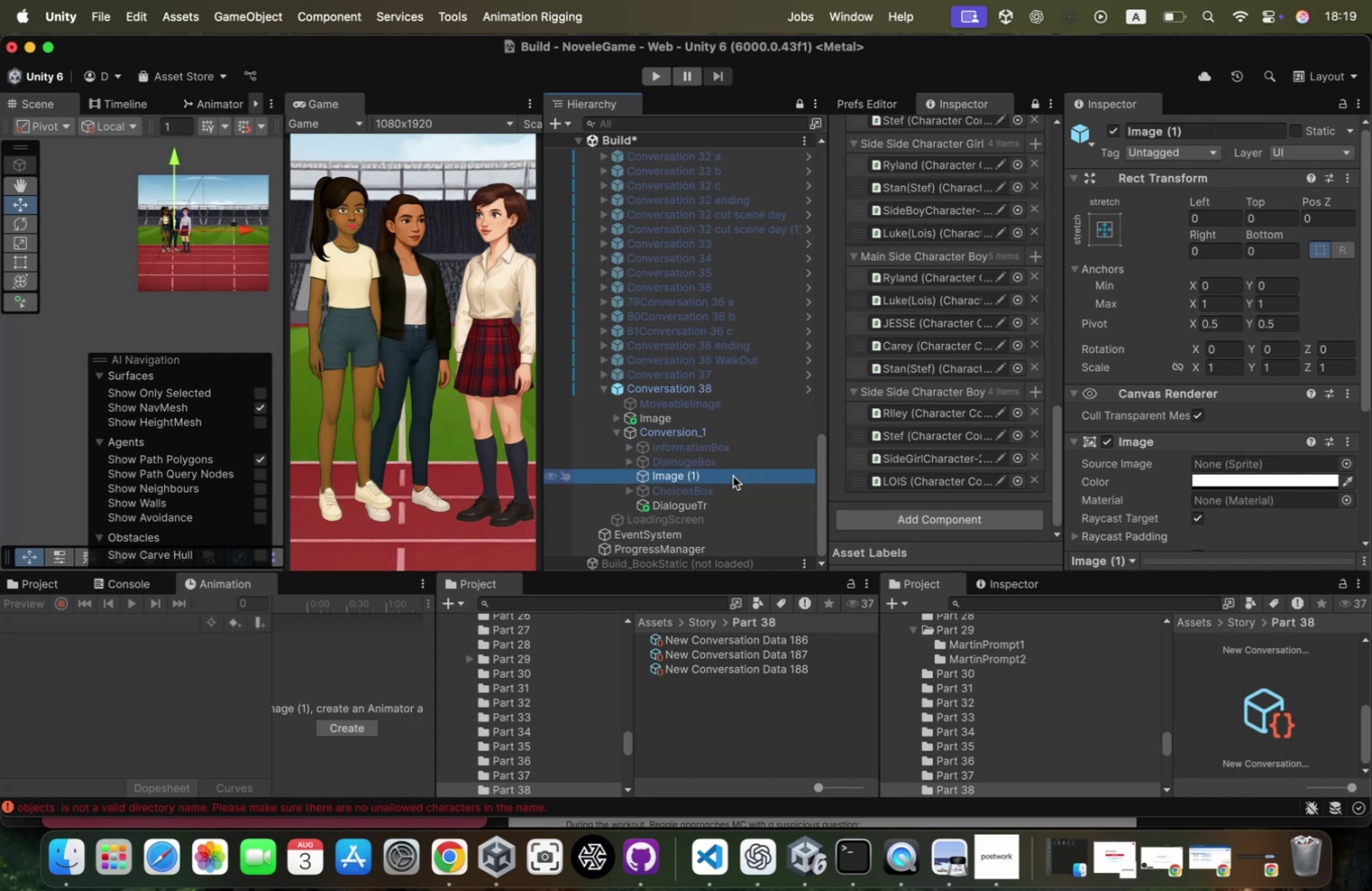 
key(ArrowDown)
 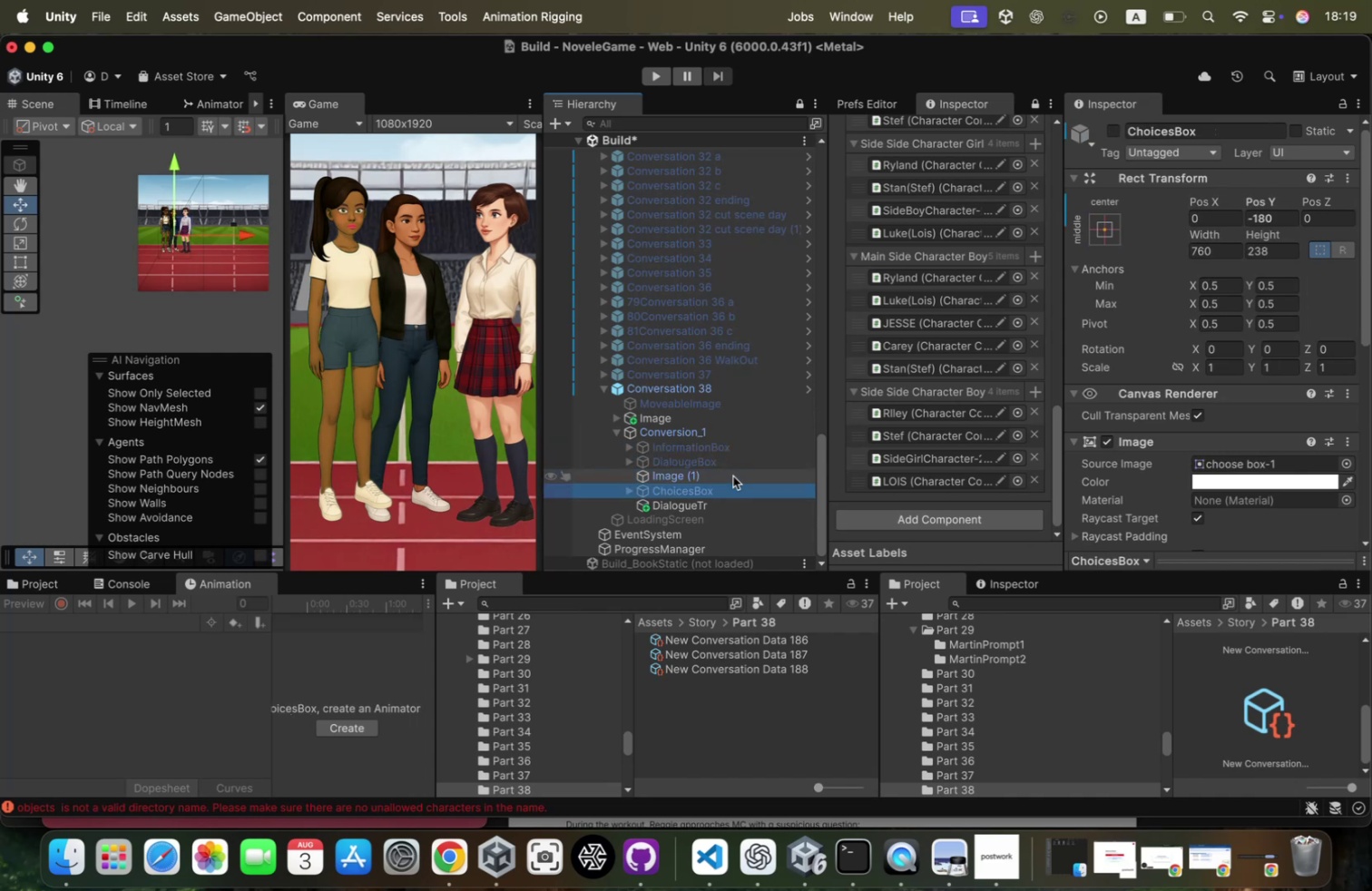 
key(ArrowDown)
 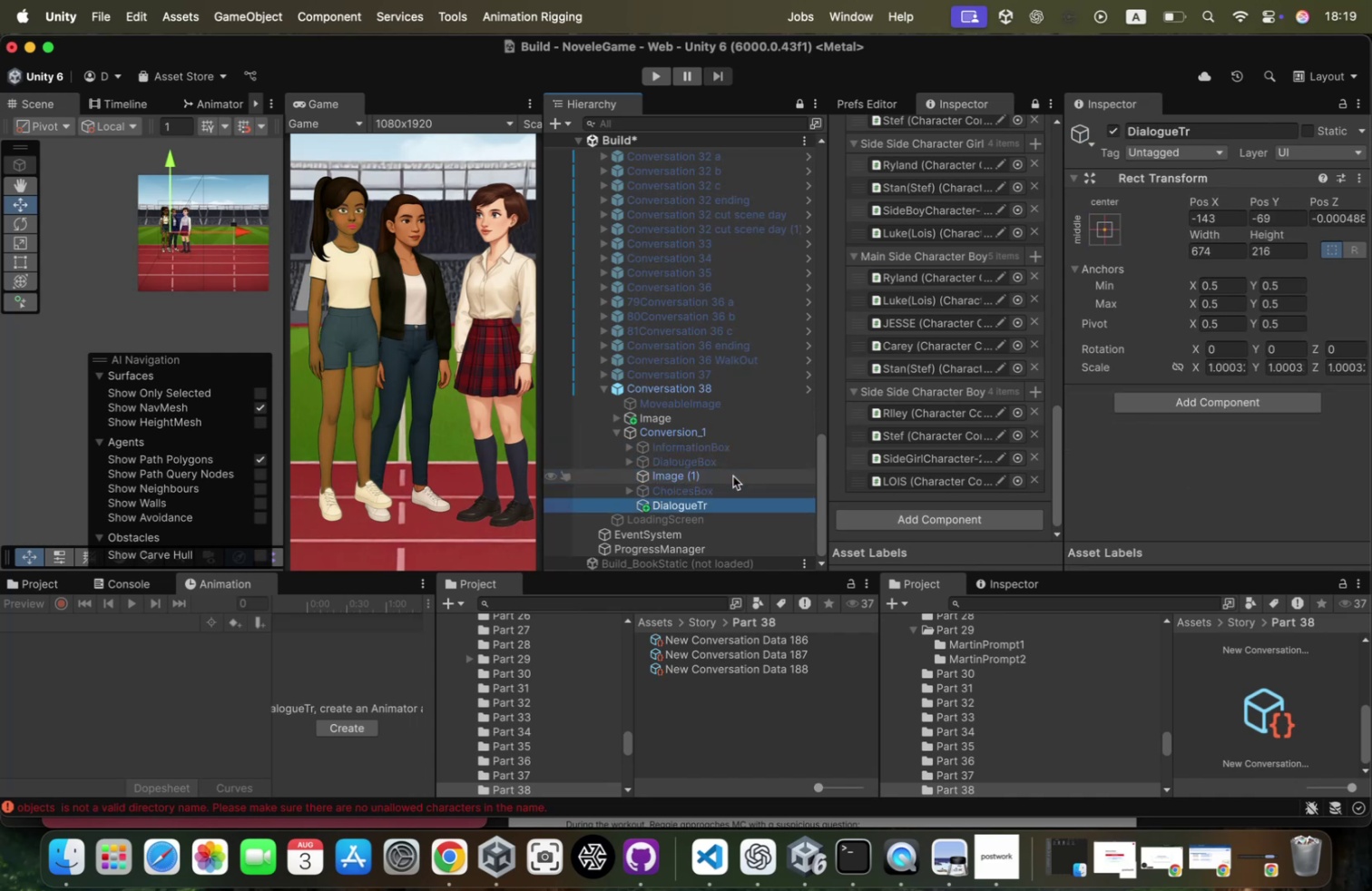 
key(ArrowRight)
 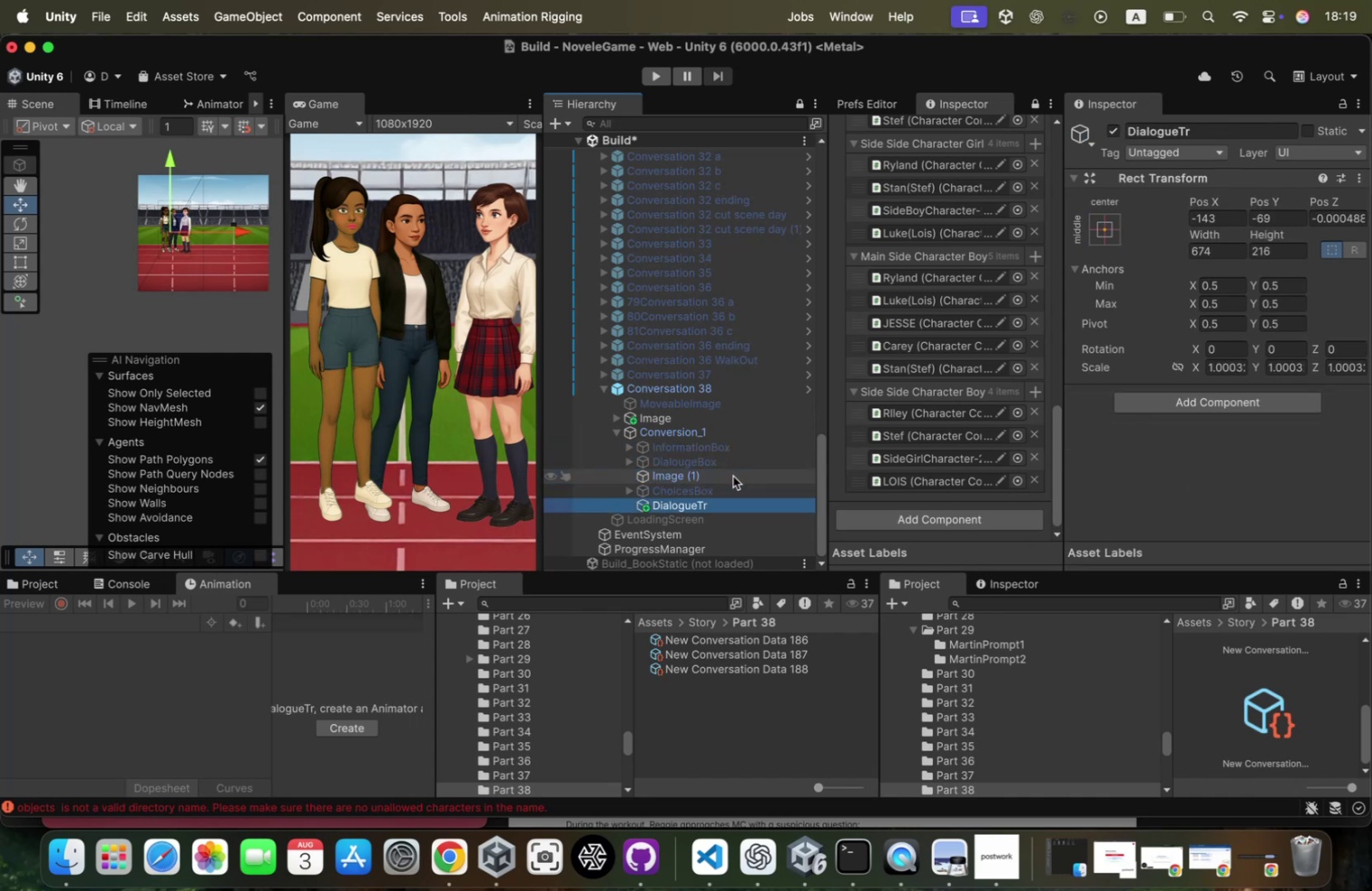 
key(ArrowUp)
 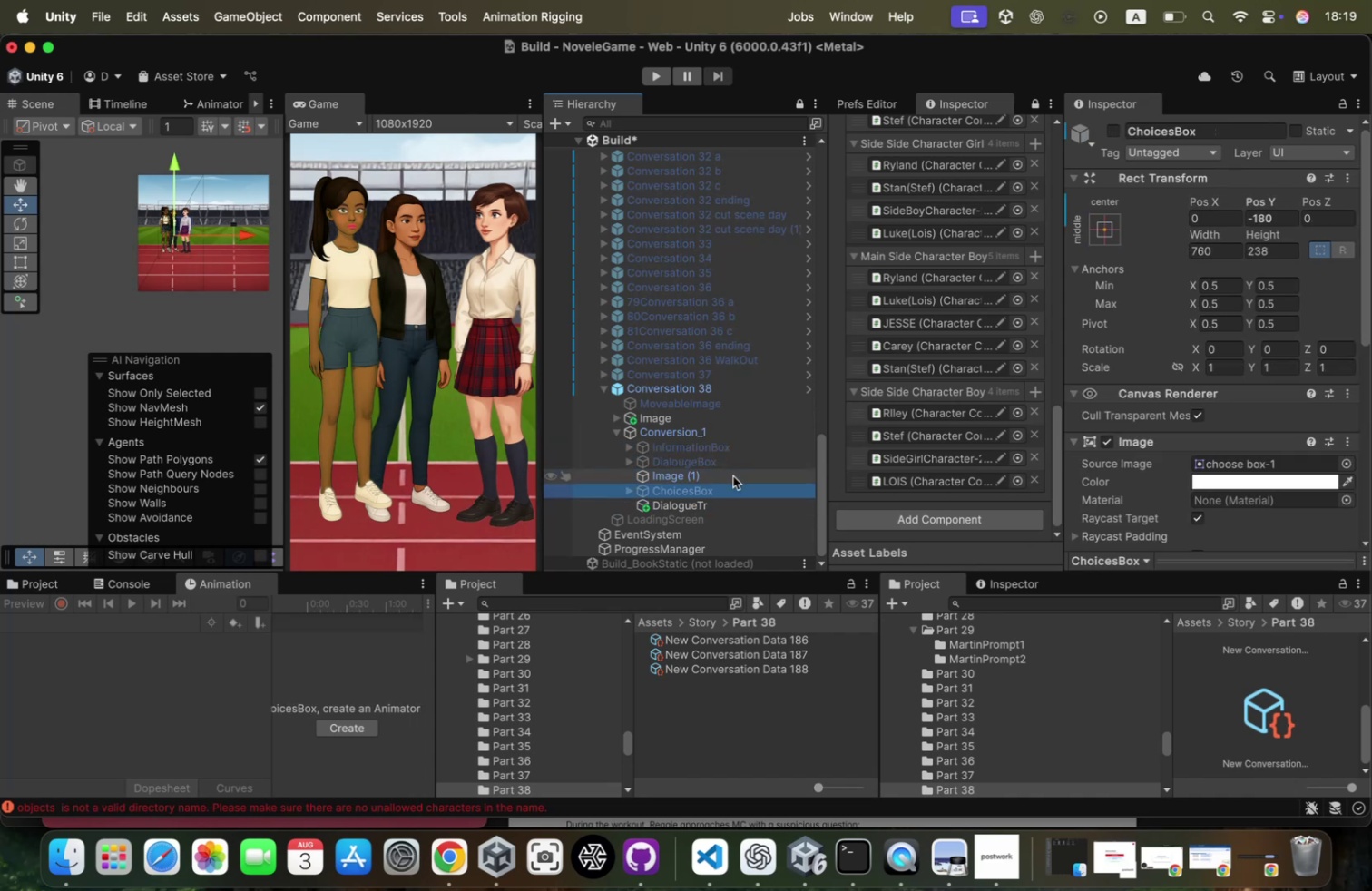 
key(ArrowUp)
 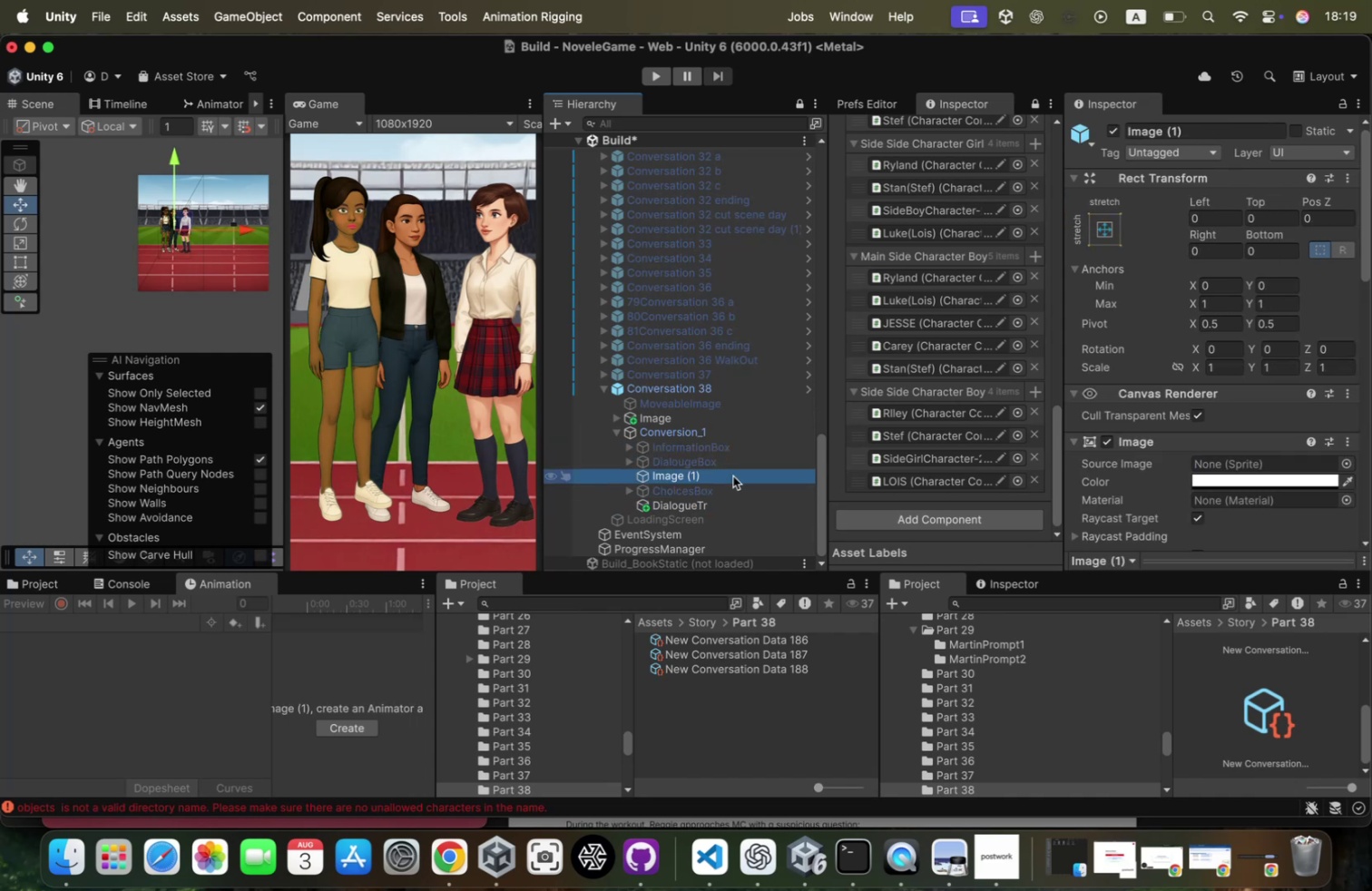 
key(ArrowUp)
 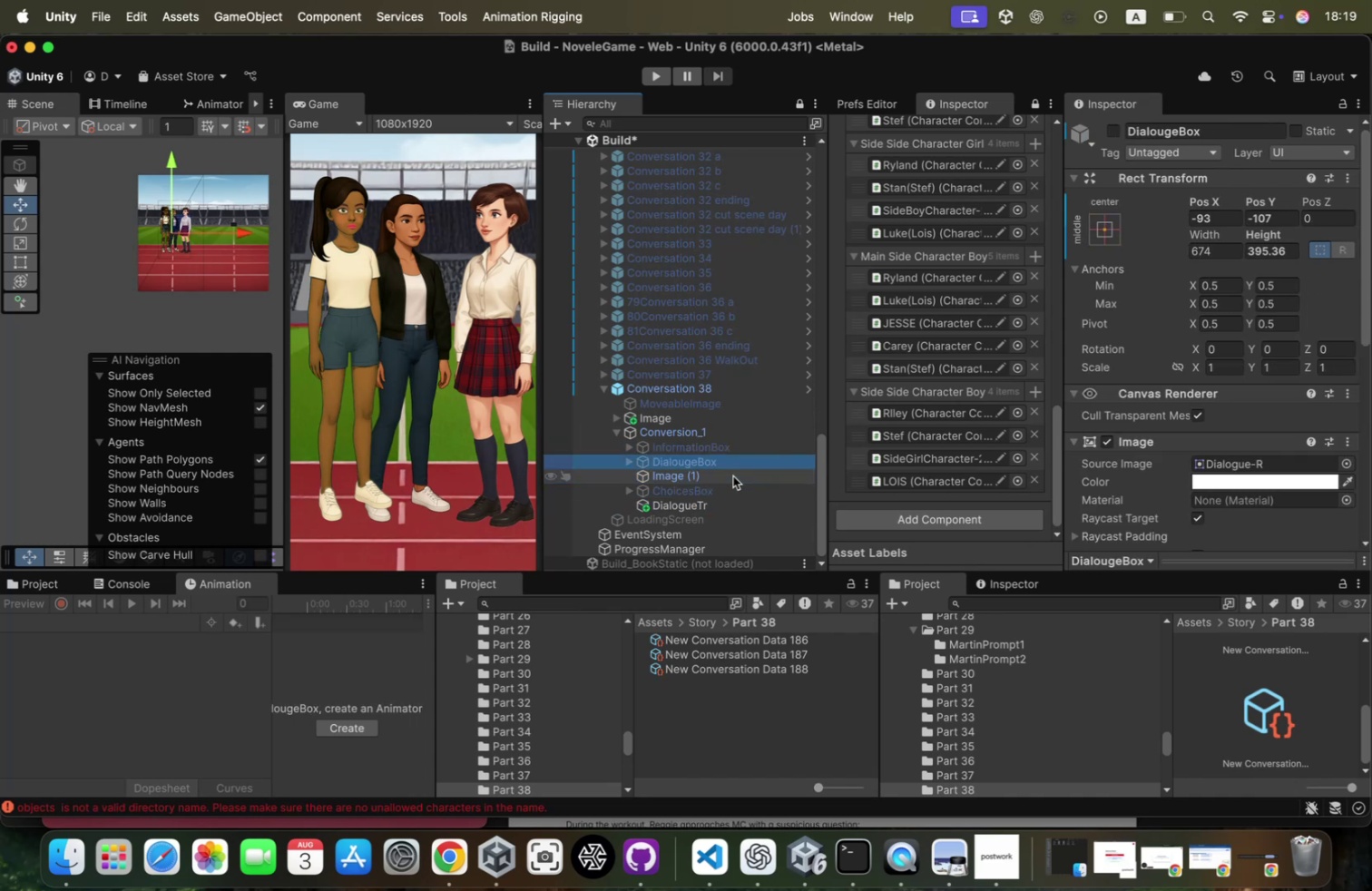 
key(ArrowDown)
 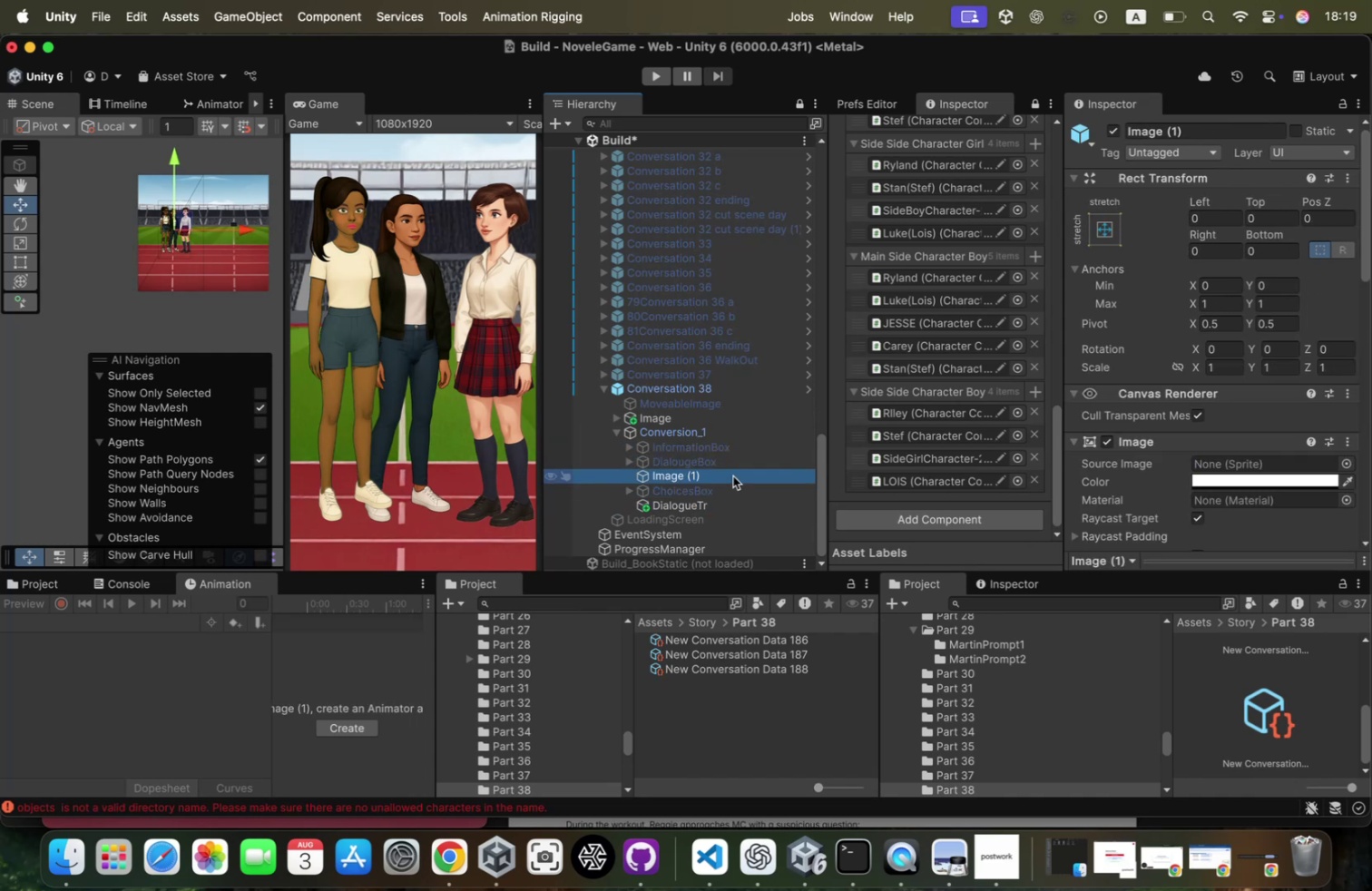 
key(ArrowUp)
 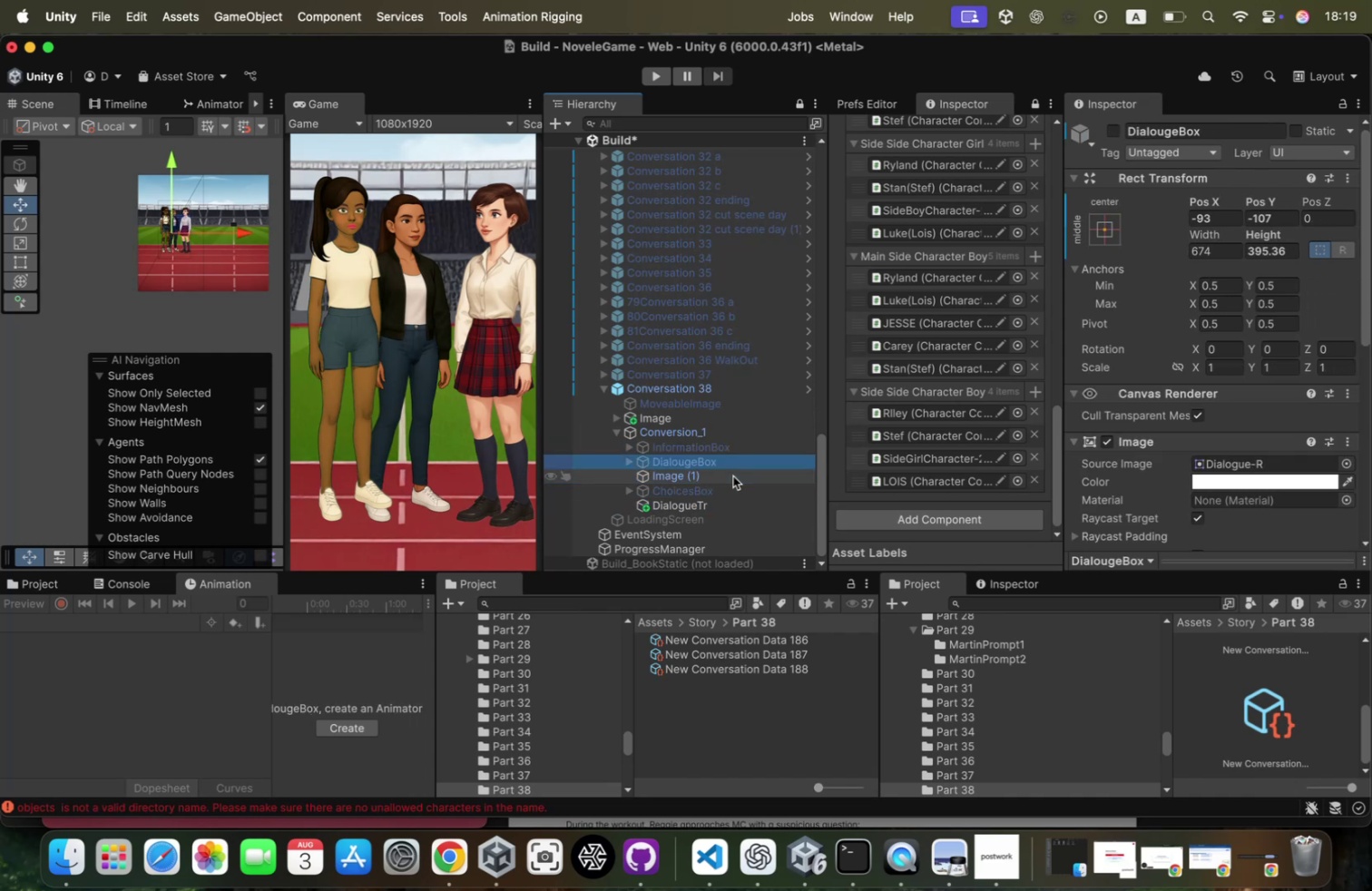 
key(ArrowUp)
 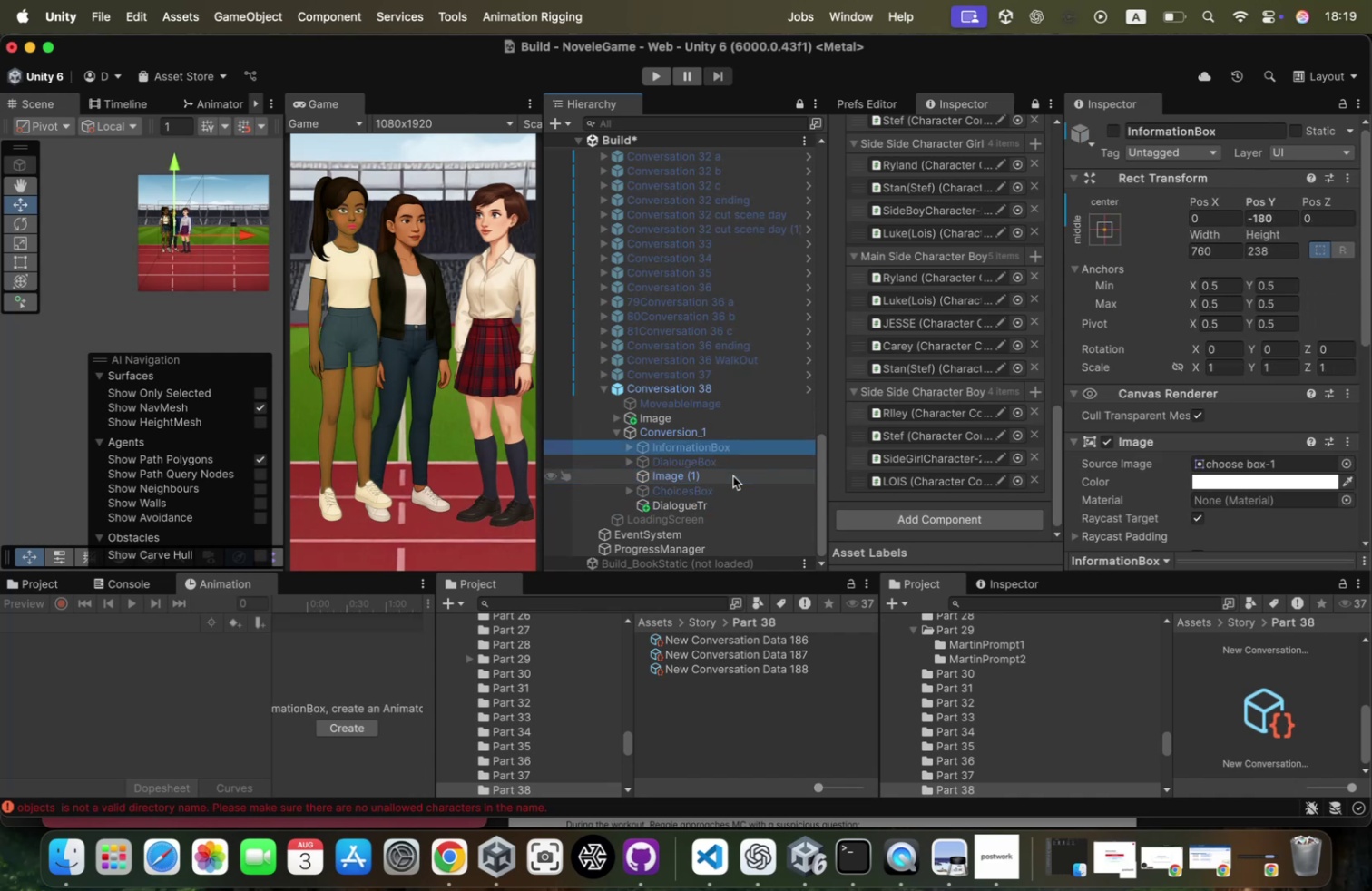 
key(ArrowUp)
 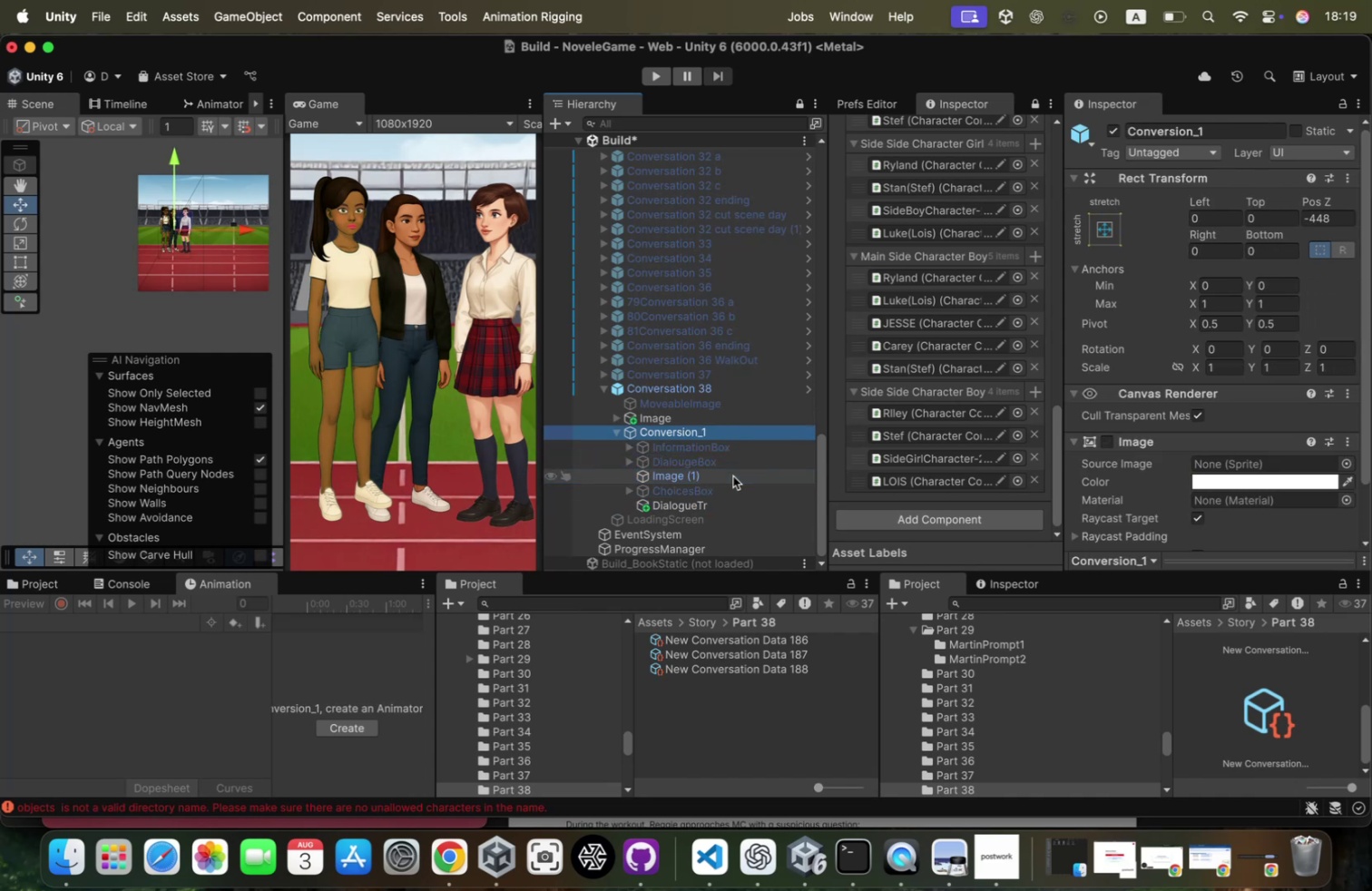 
key(ArrowUp)
 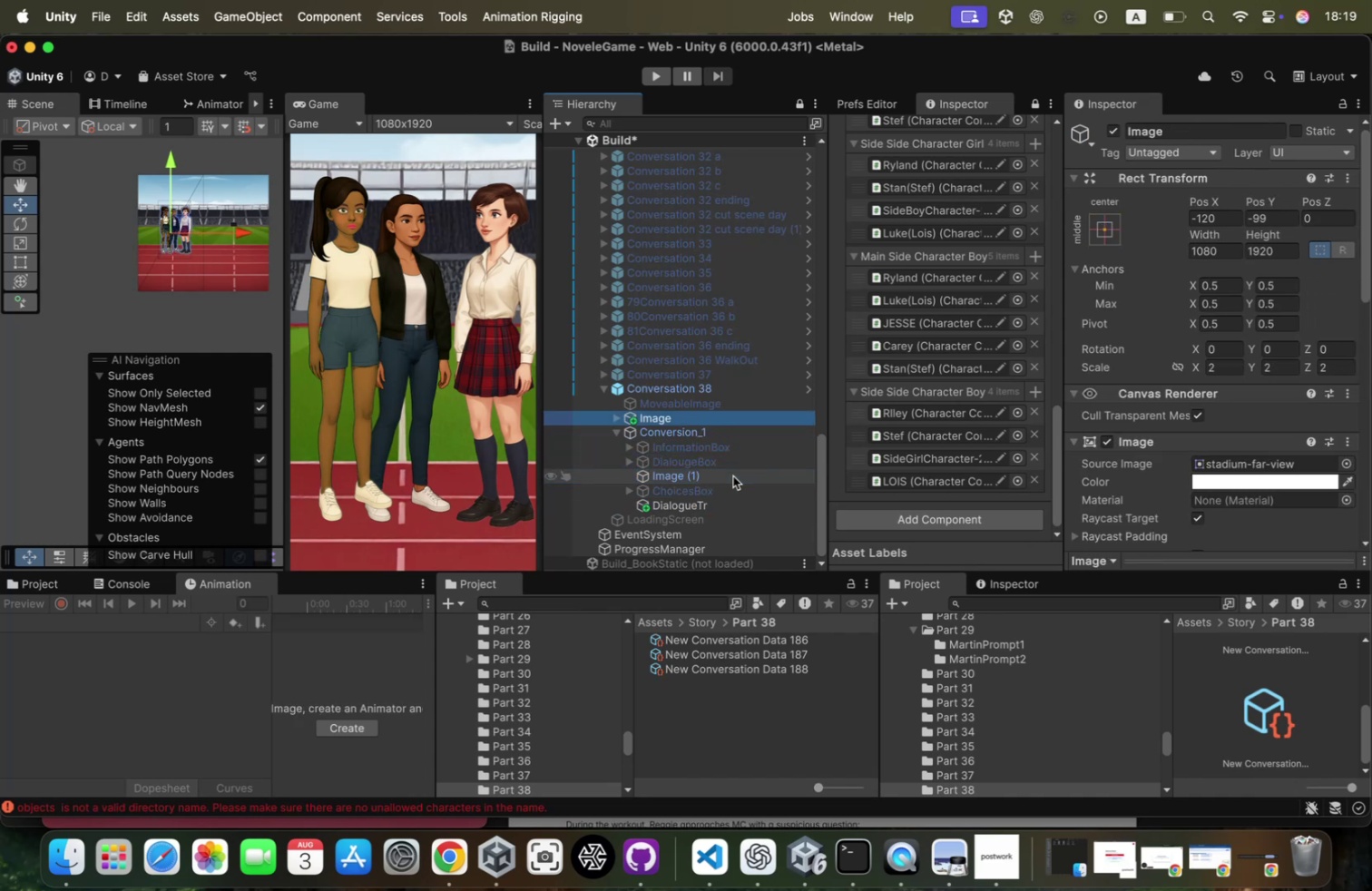 
key(ArrowRight)
 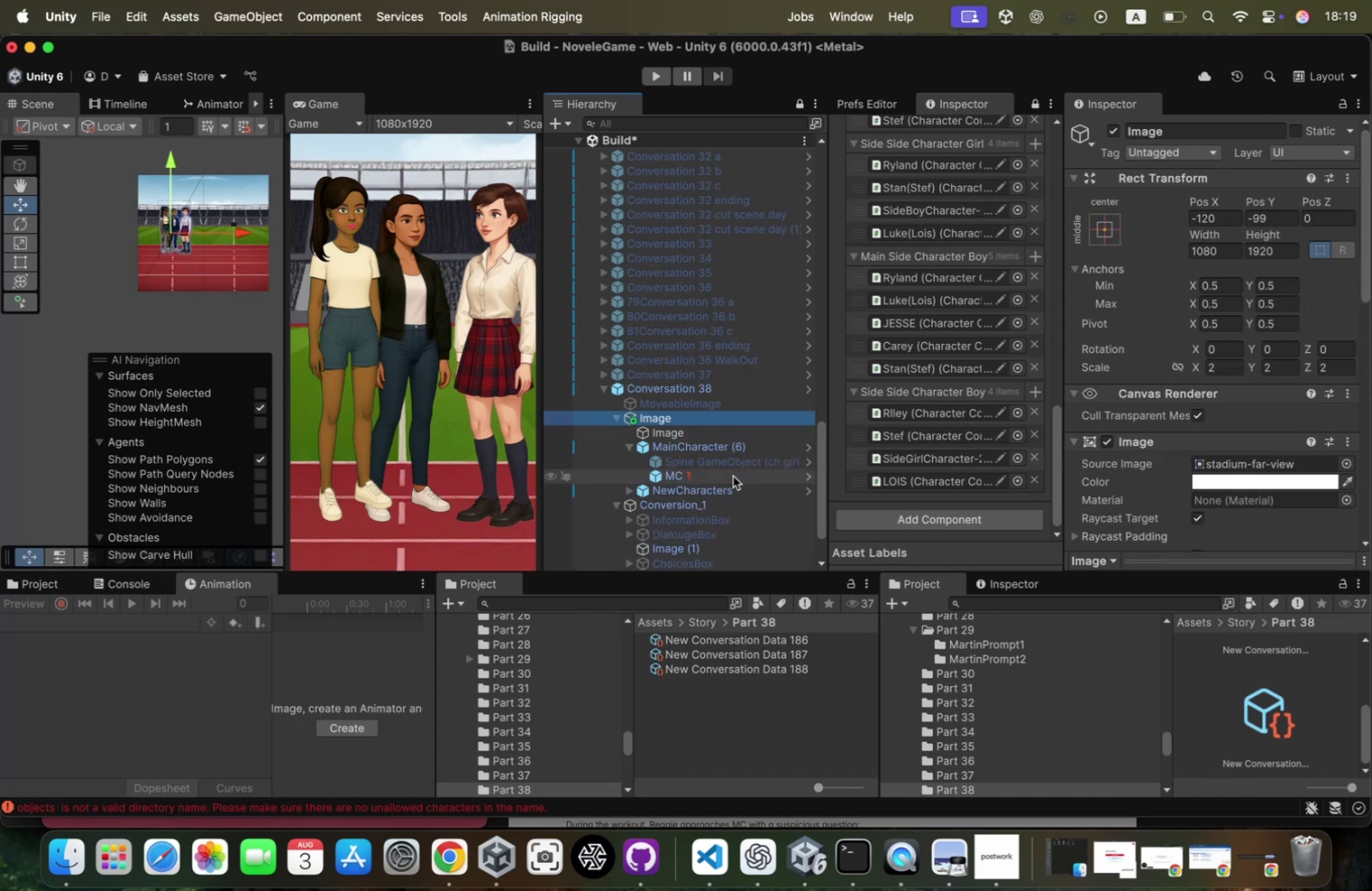 
key(ArrowDown)
 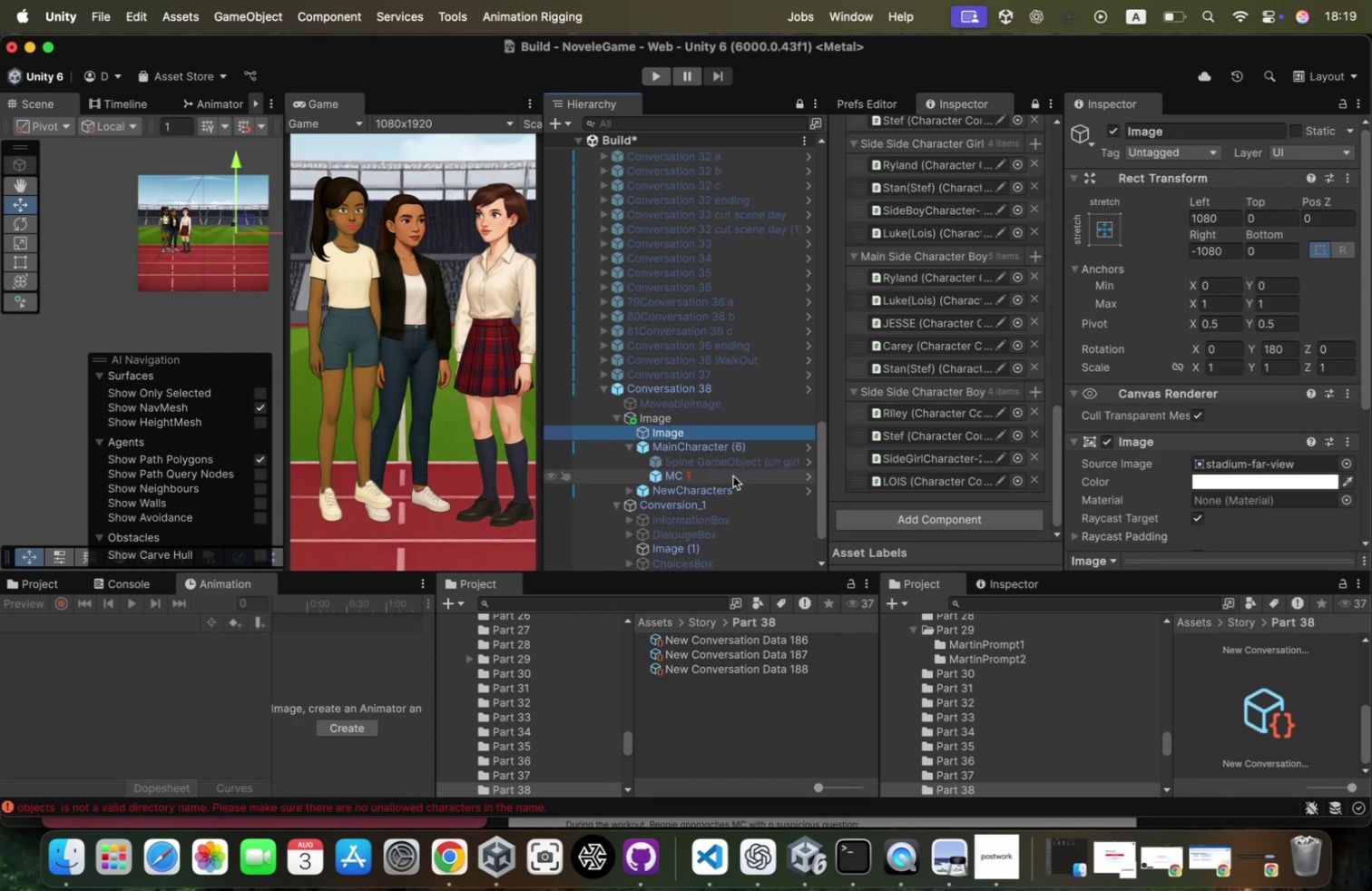 
key(ArrowDown)
 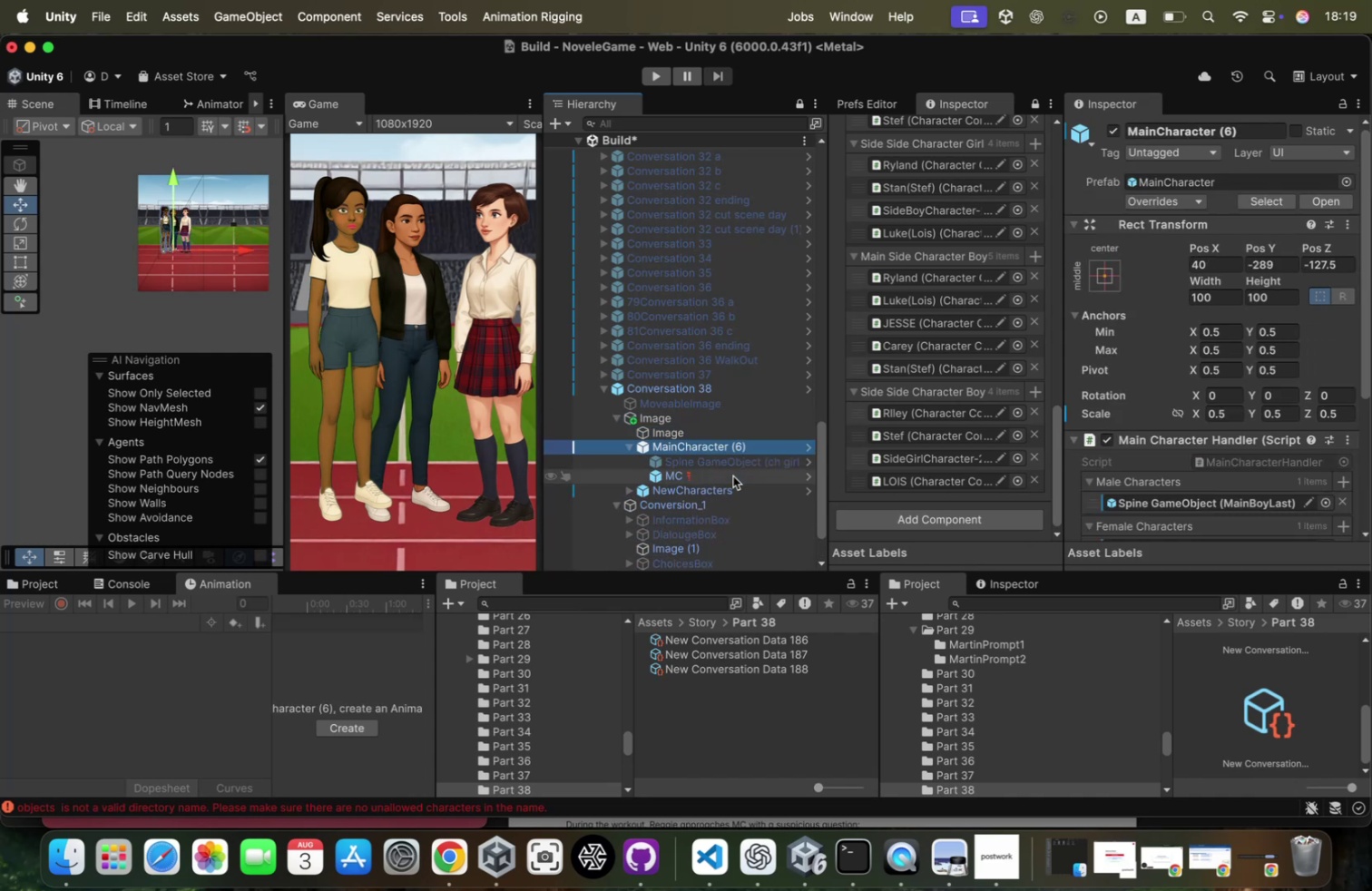 
key(ArrowLeft)
 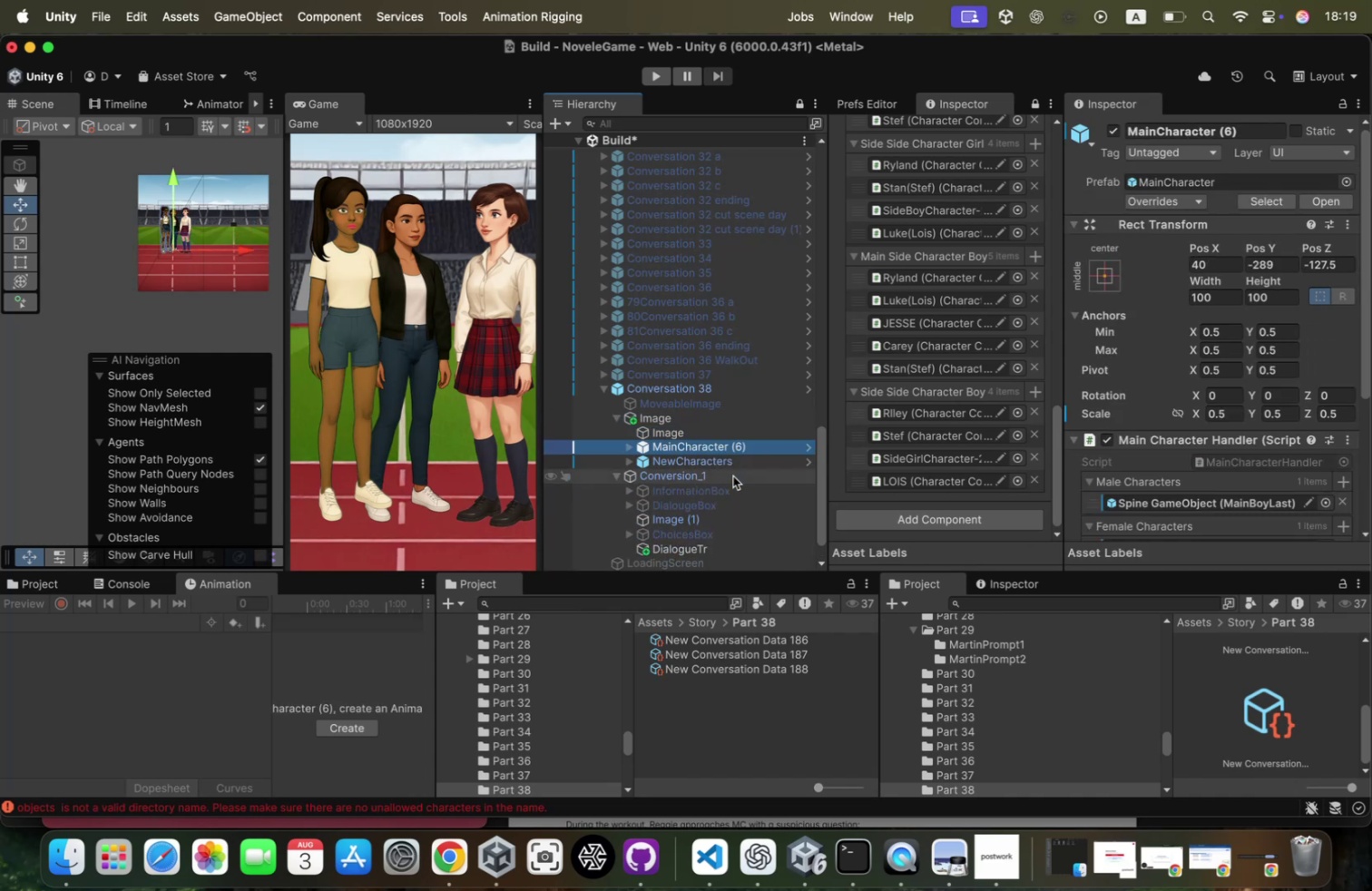 
key(ArrowDown)
 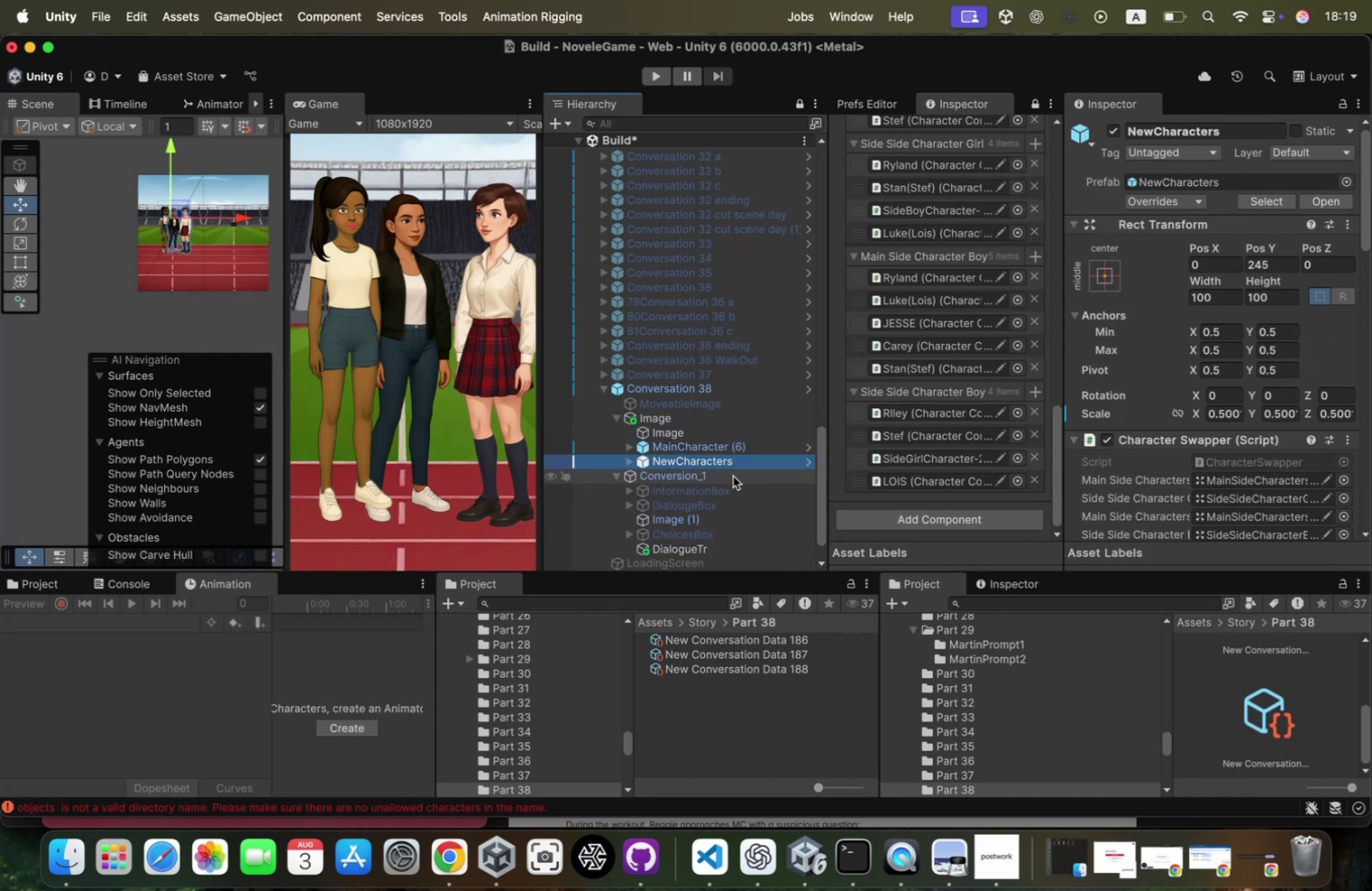 
key(ArrowLeft)
 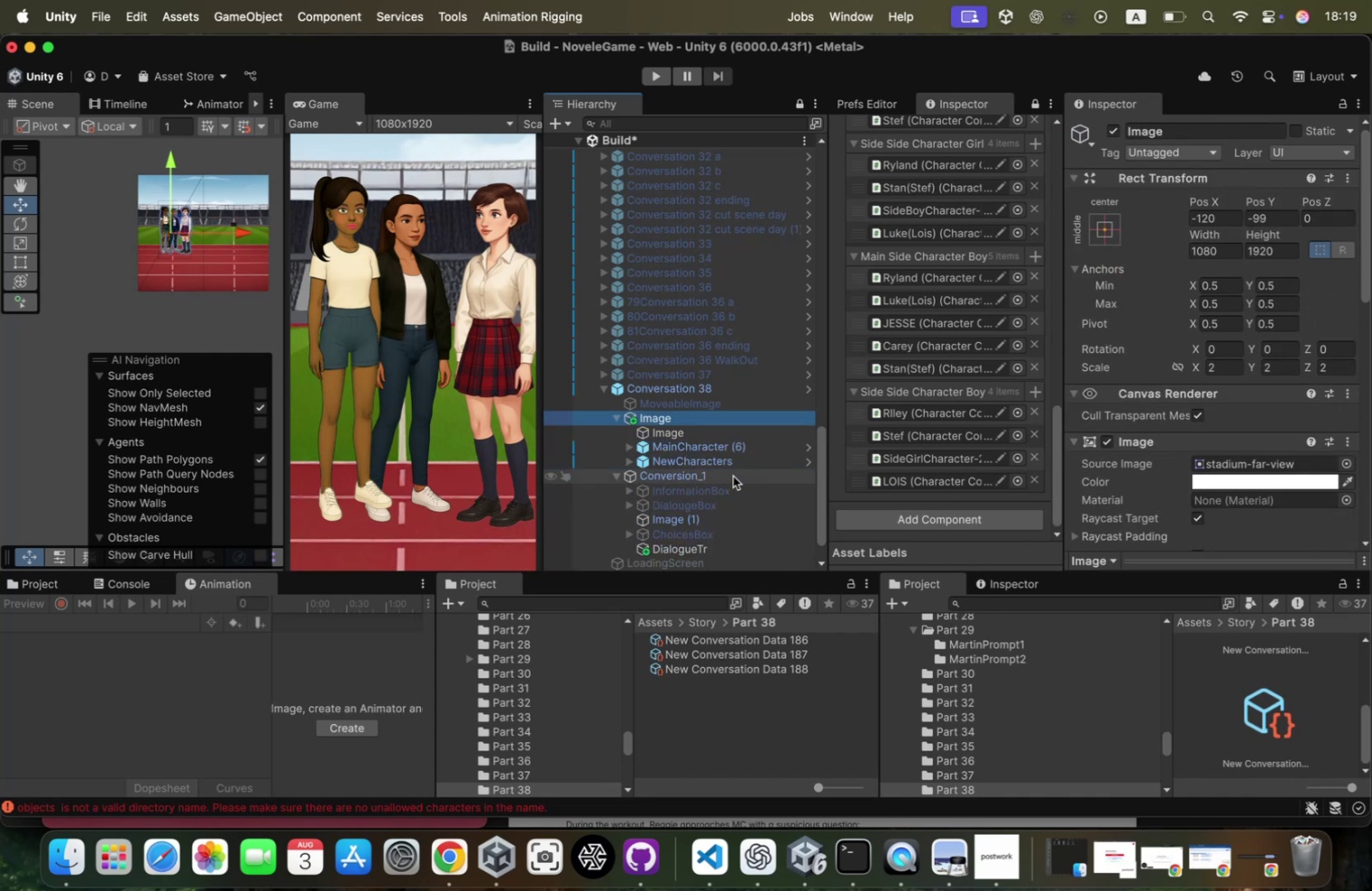 
key(ArrowDown)
 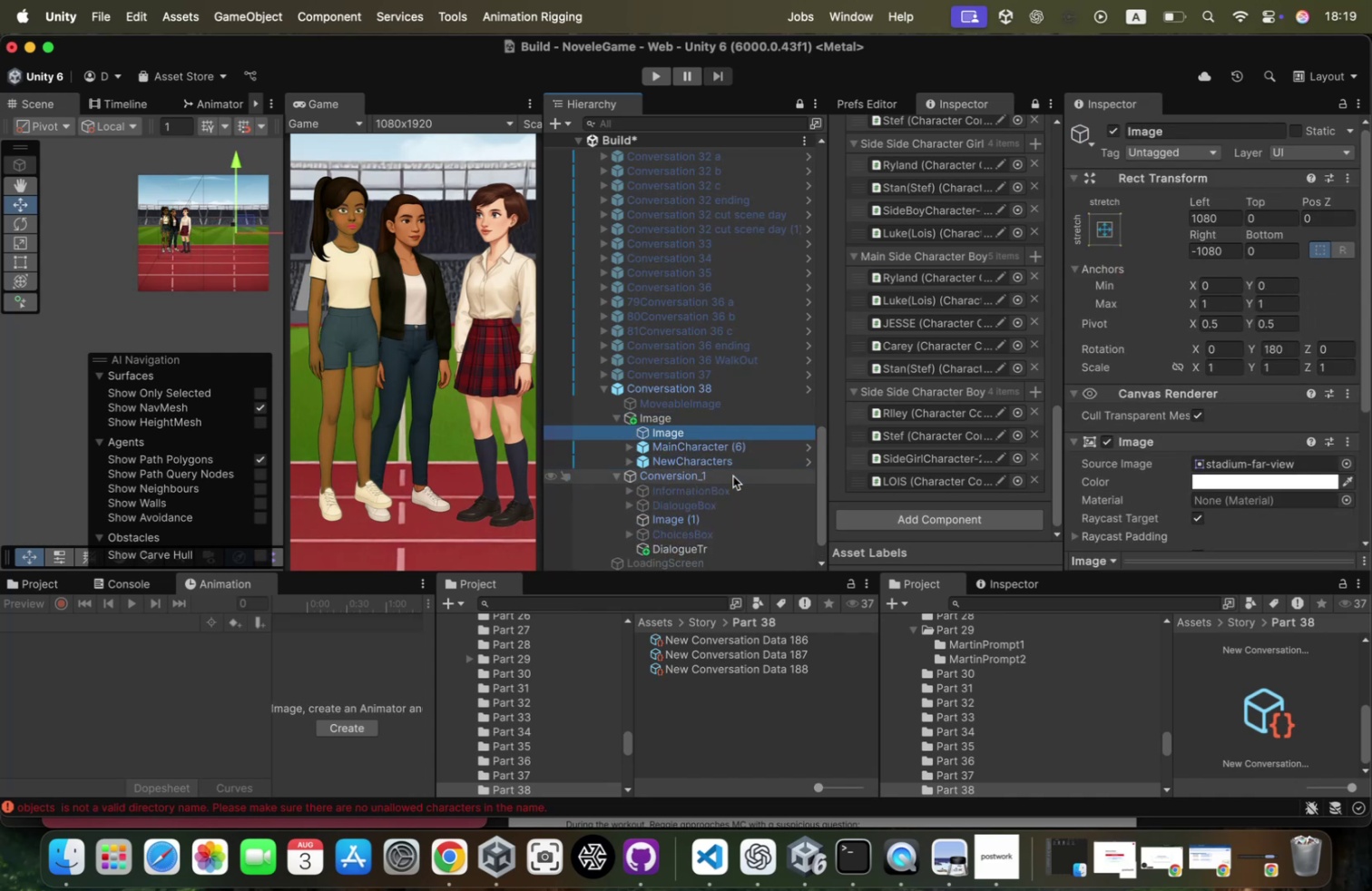 
key(ArrowDown)
 